 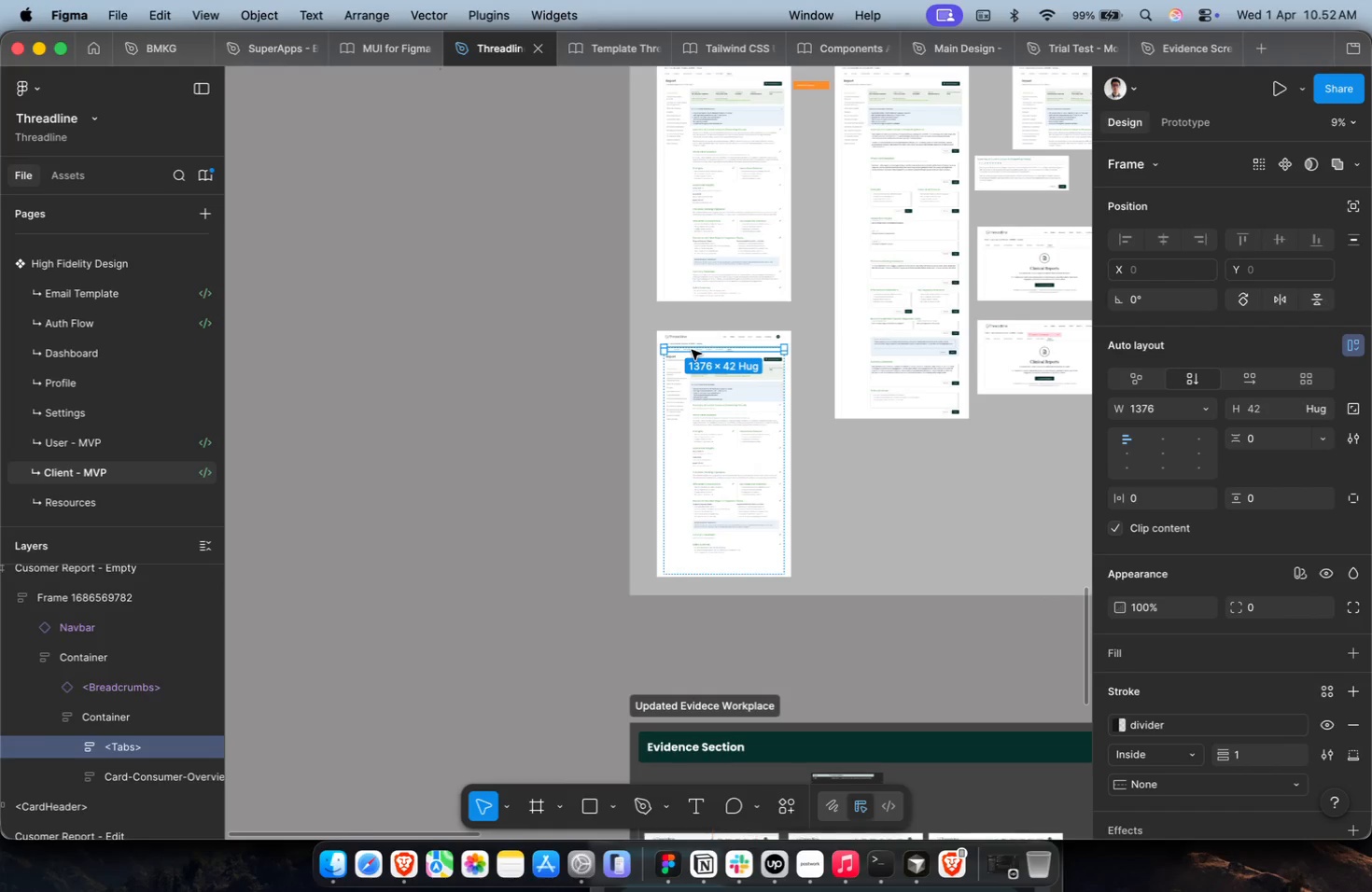 
scroll: coordinate [692, 350], scroll_direction: up, amount: 26.0
 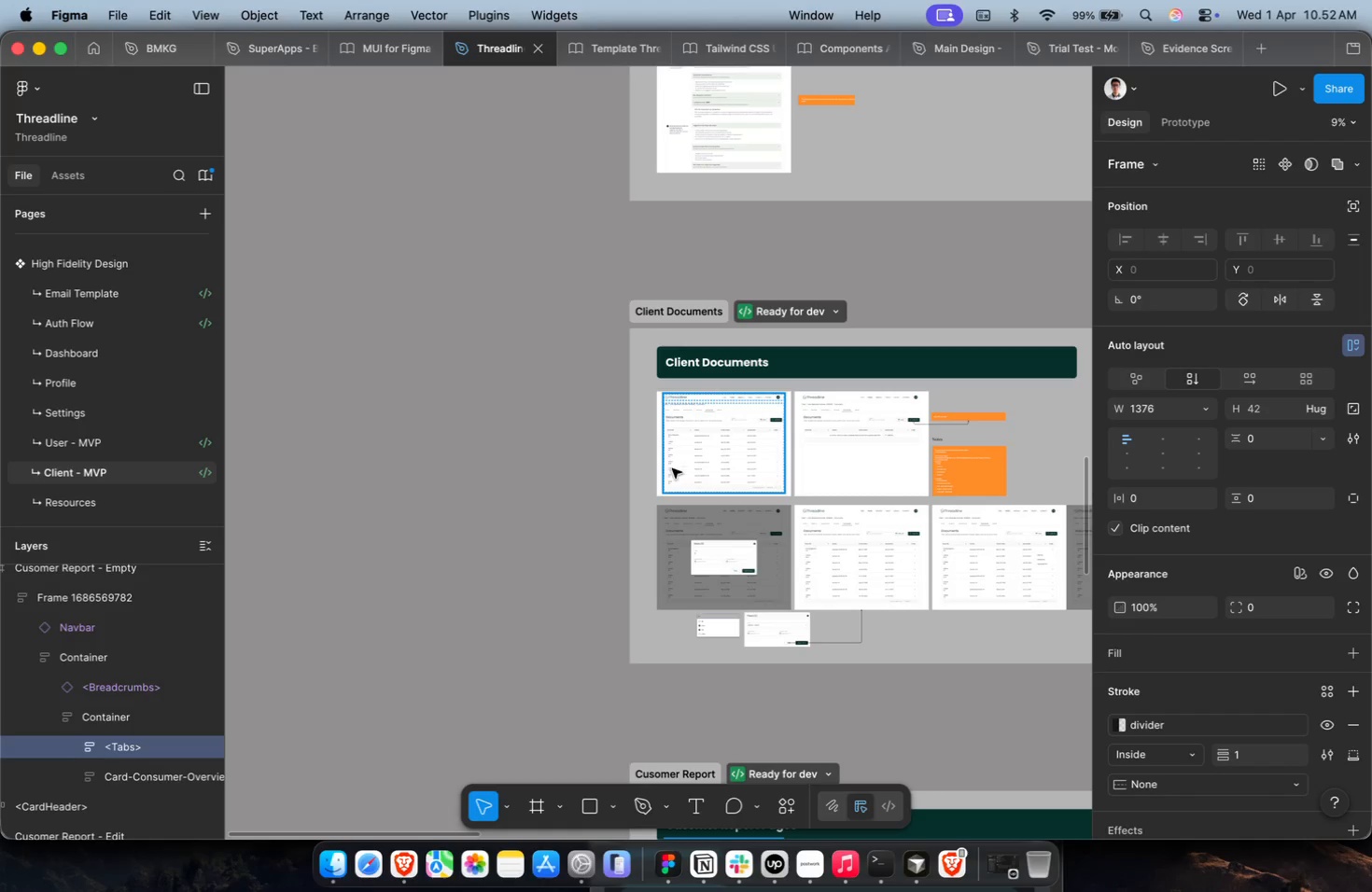 
hold_key(key=CommandLeft, duration=0.42)
 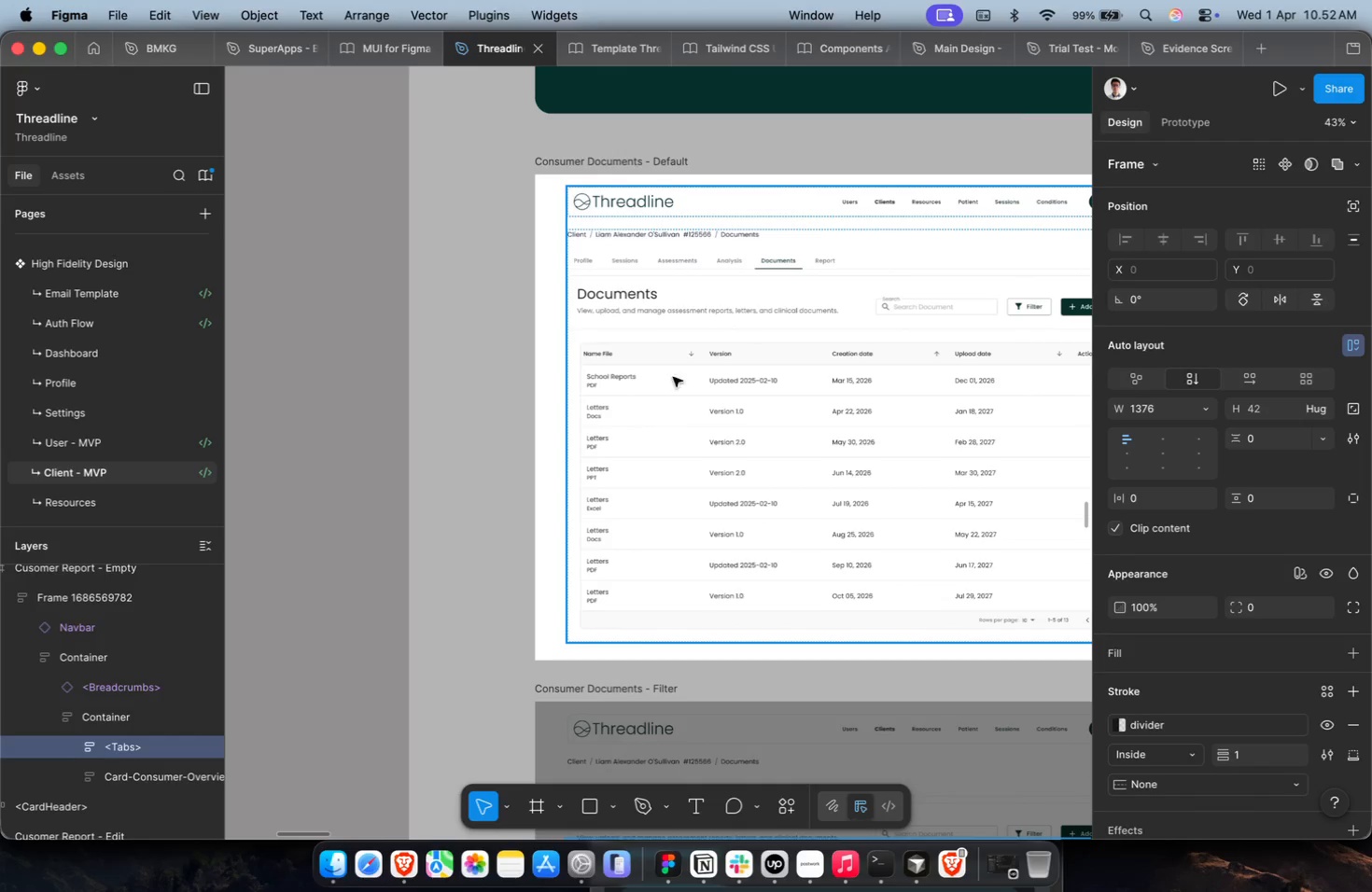 
key(Shift+ShiftLeft)
 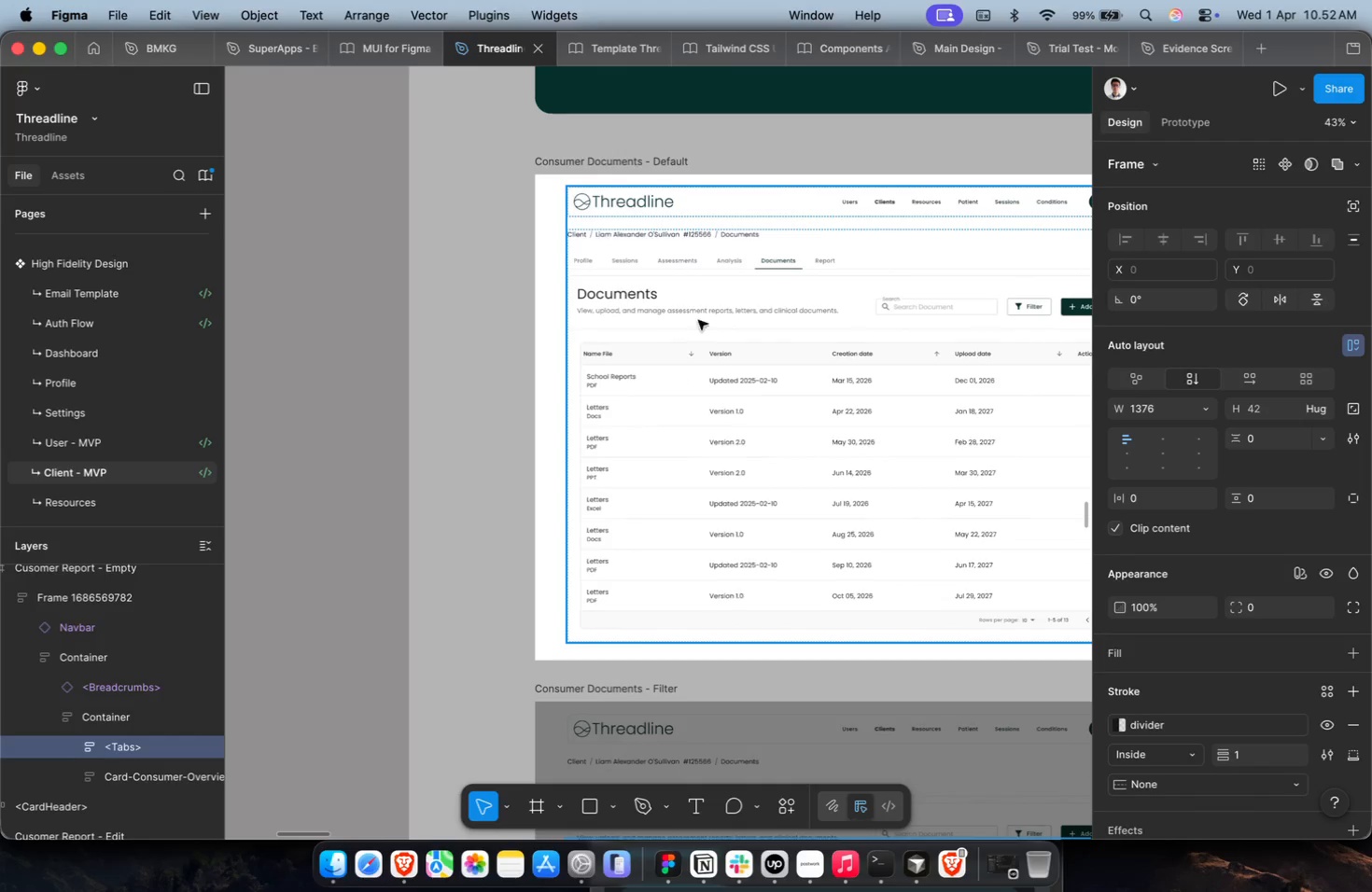 
hold_key(key=CommandLeft, duration=0.31)
 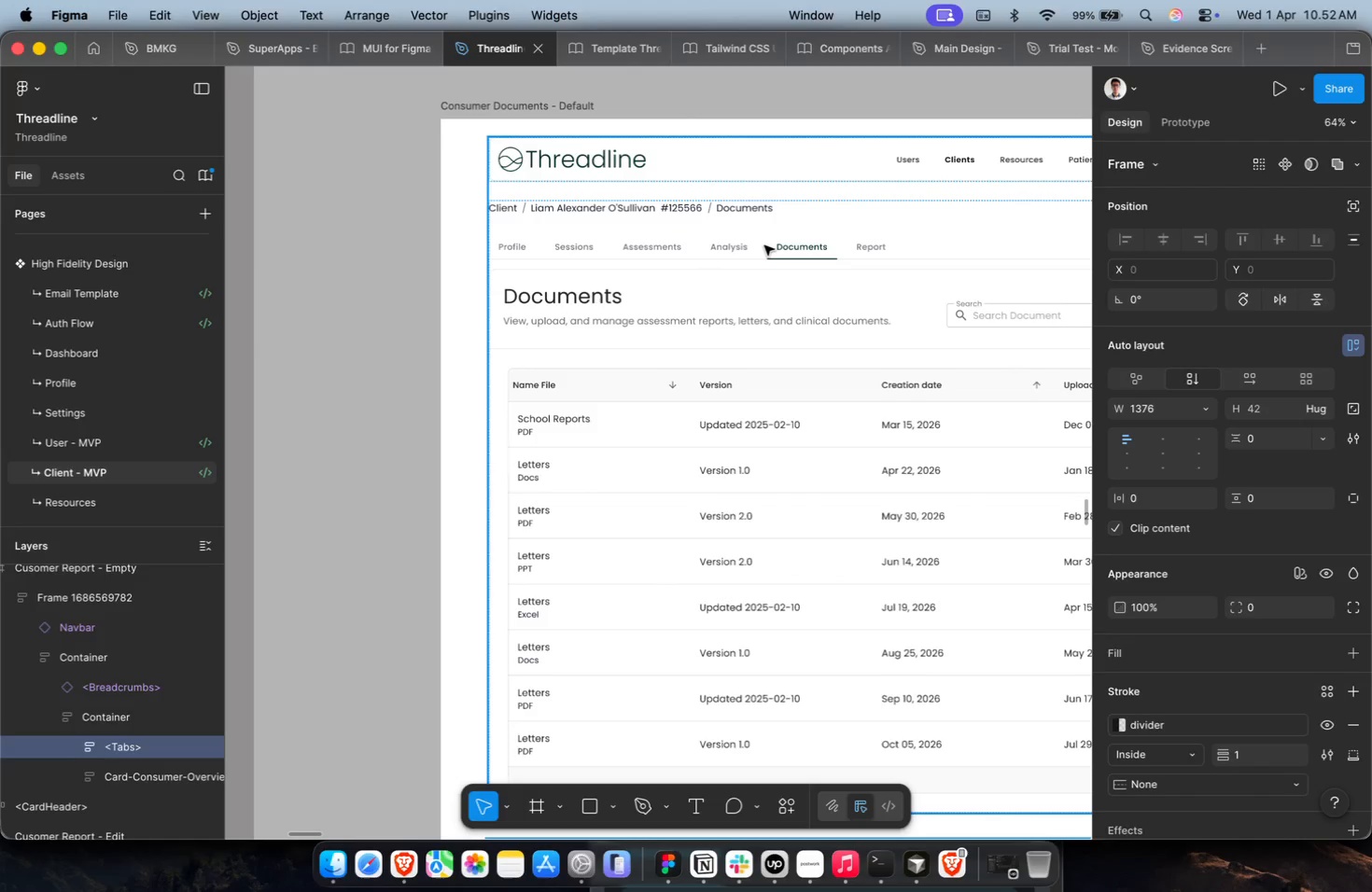 
left_click([764, 245])
 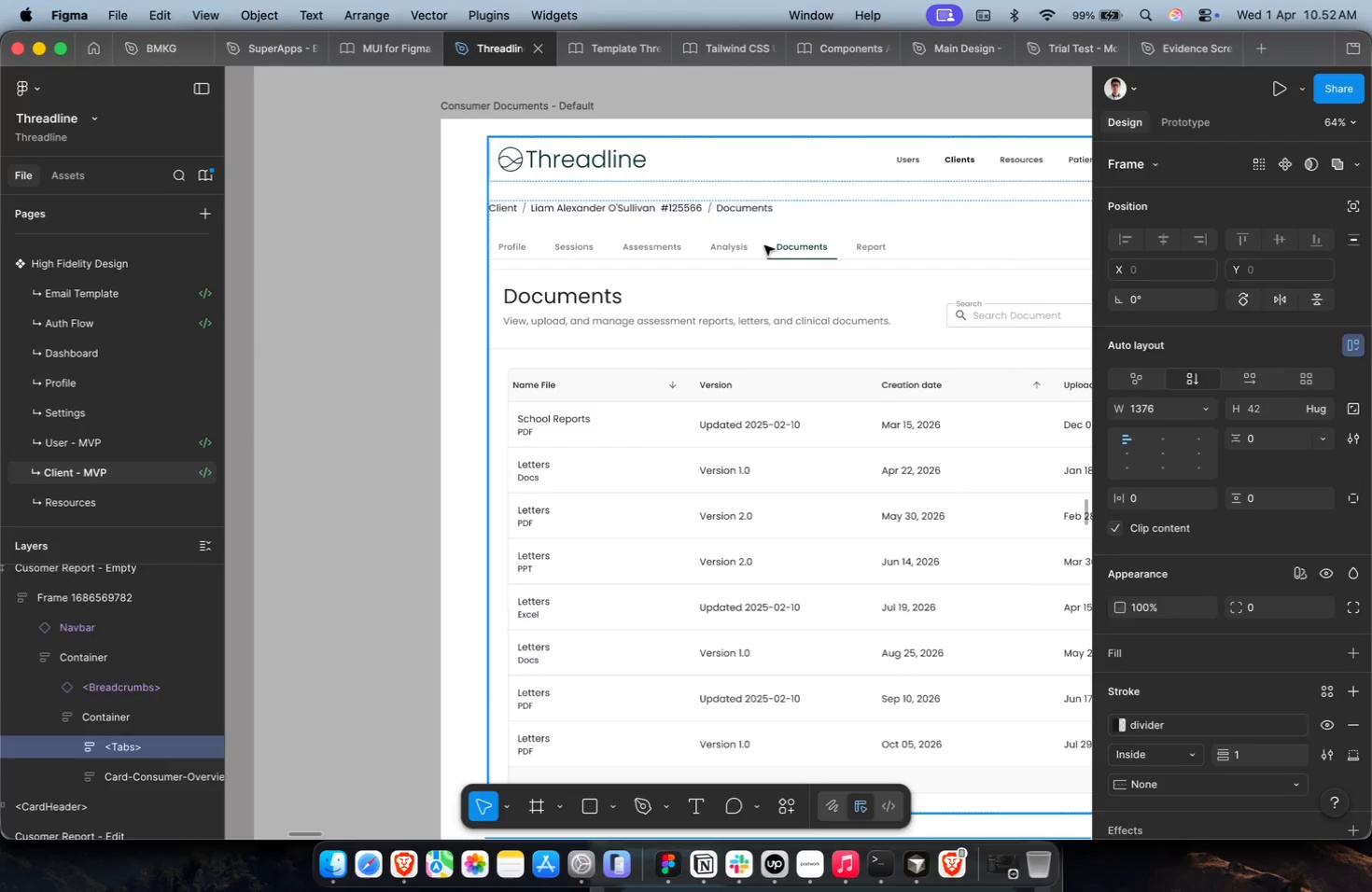 
scroll: coordinate [733, 287], scroll_direction: up, amount: 24.0
 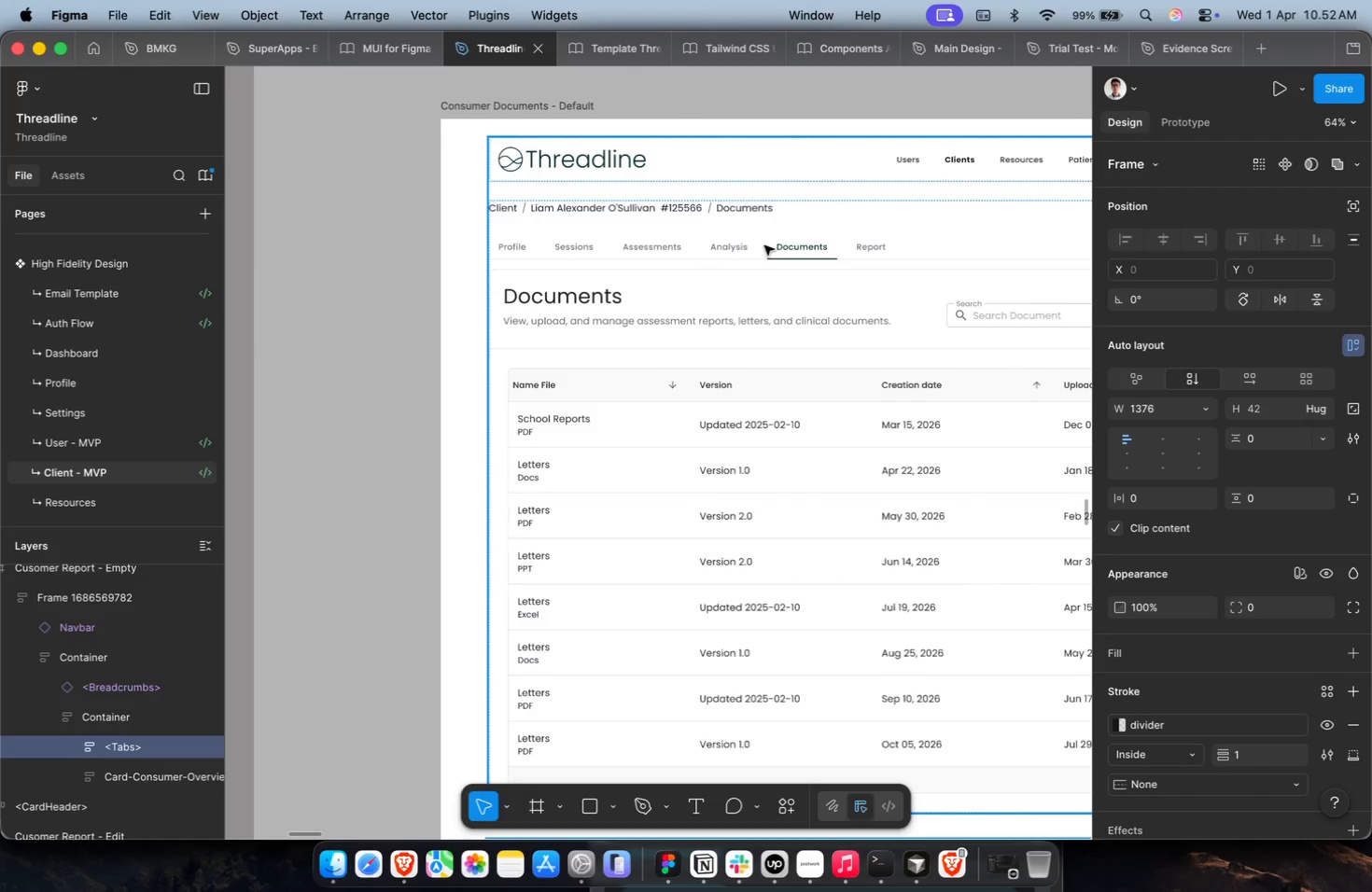 
double_click([764, 245])
 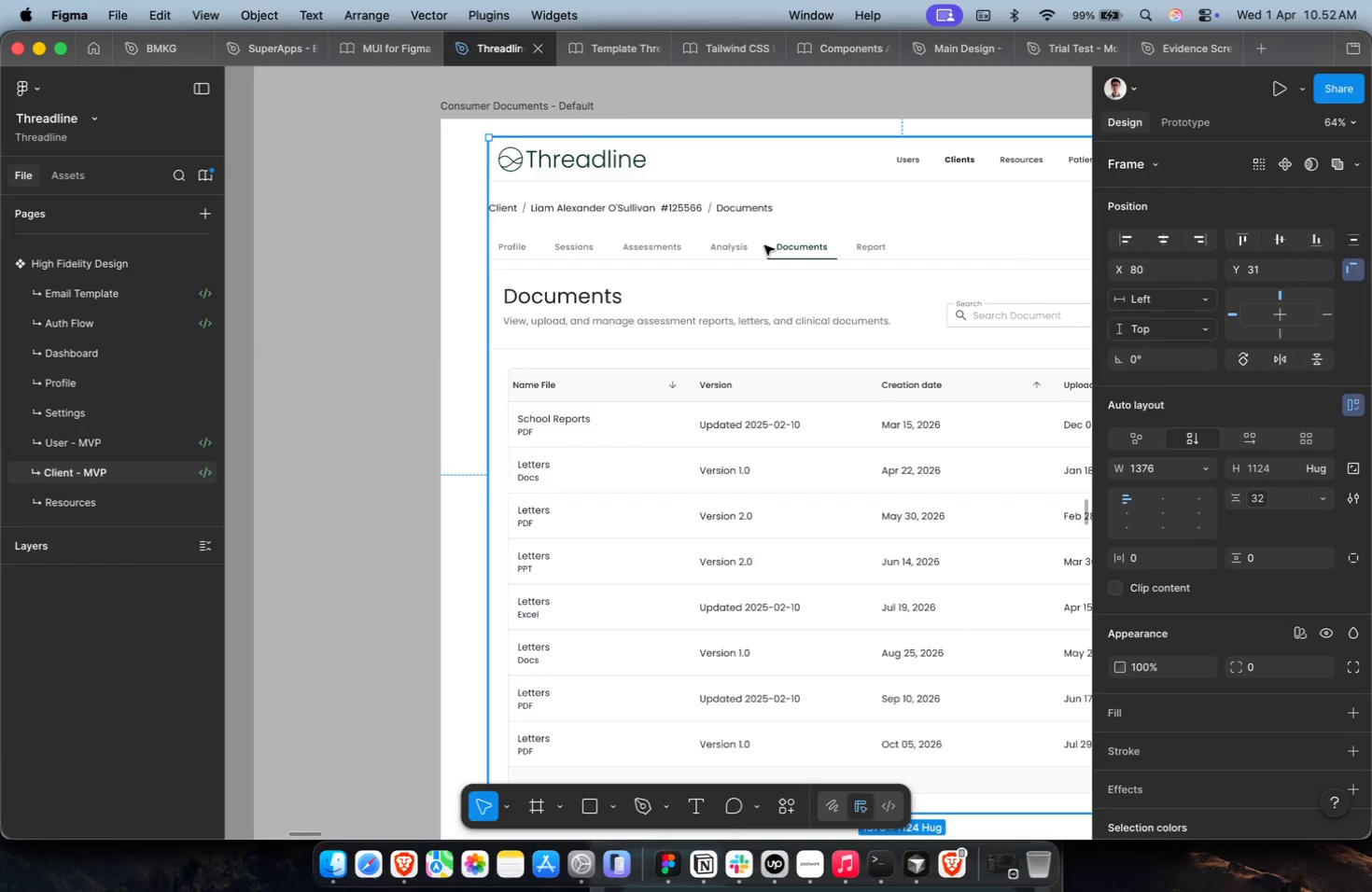 
triple_click([764, 245])
 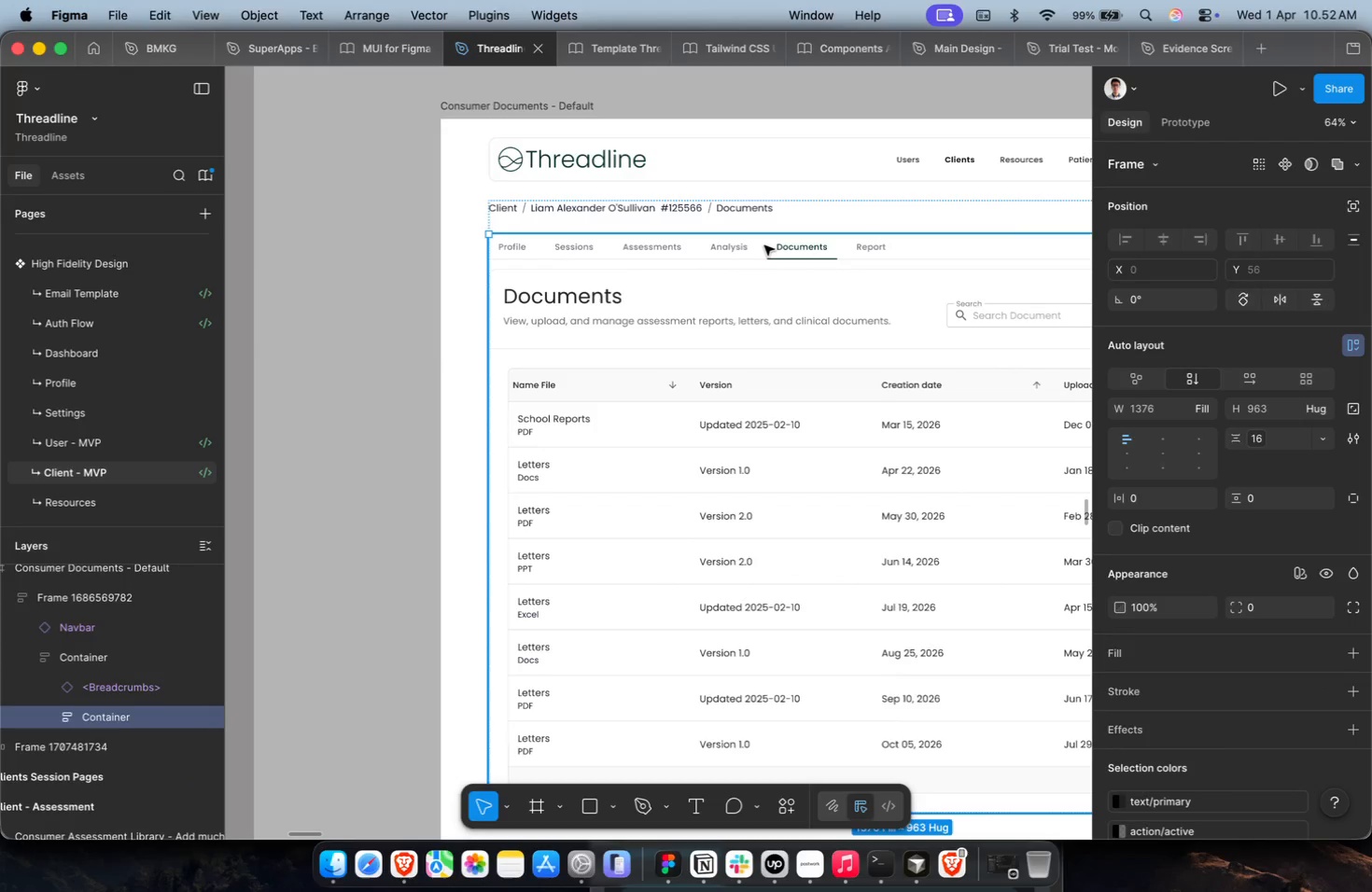 
triple_click([764, 245])
 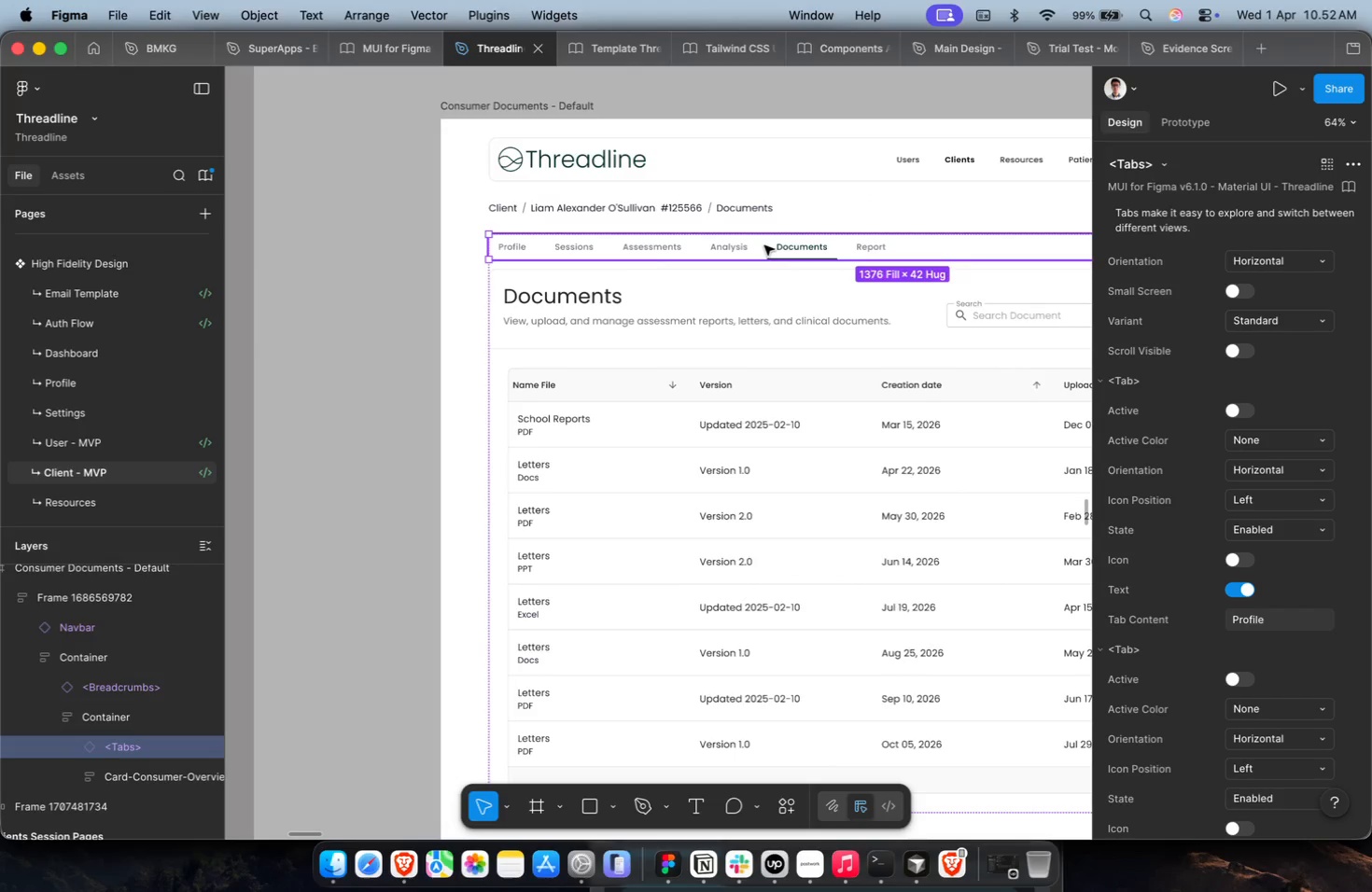 
key(Meta+Shift+ShiftLeft)
 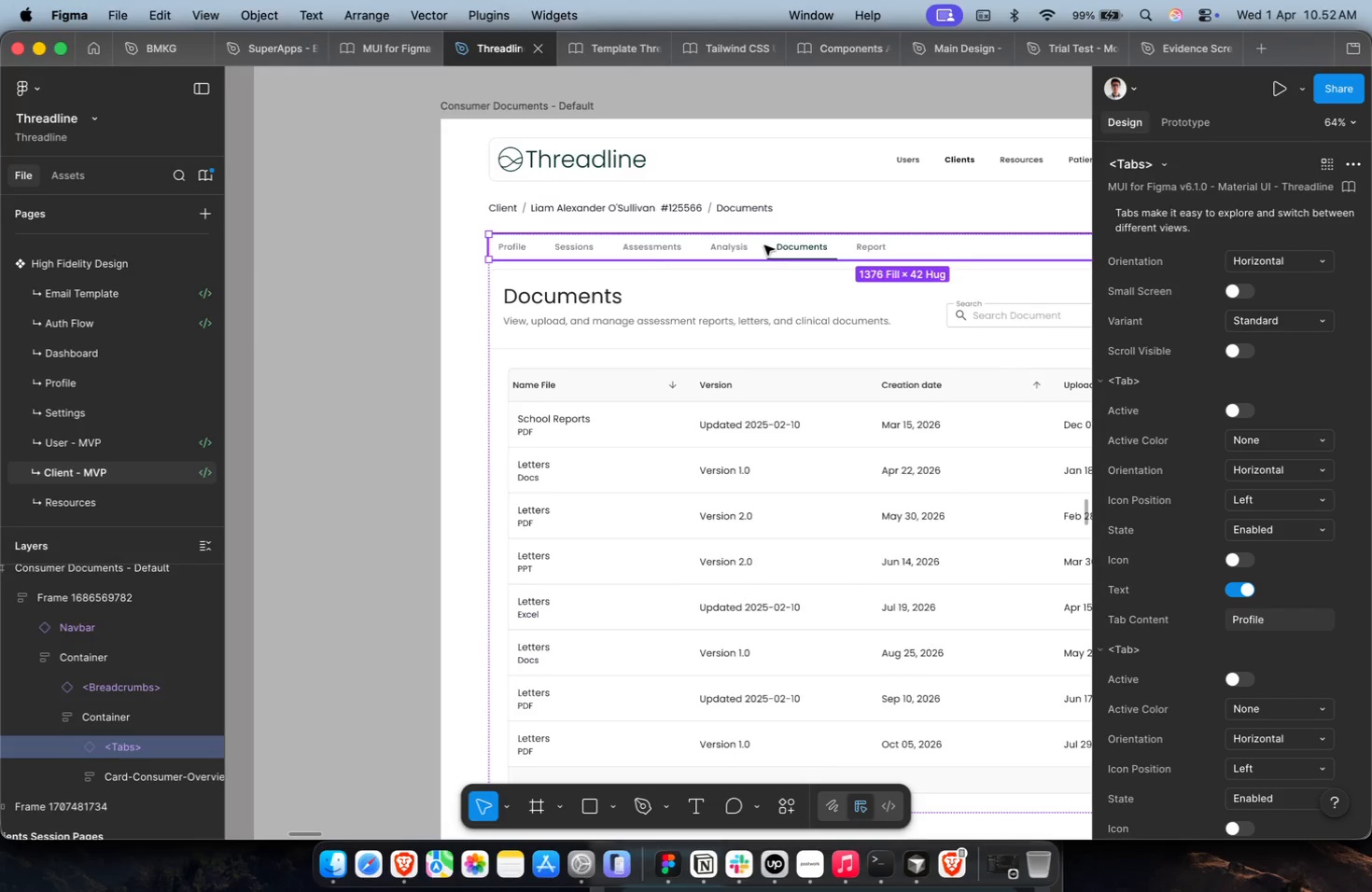 
key(Meta+Shift+R)
 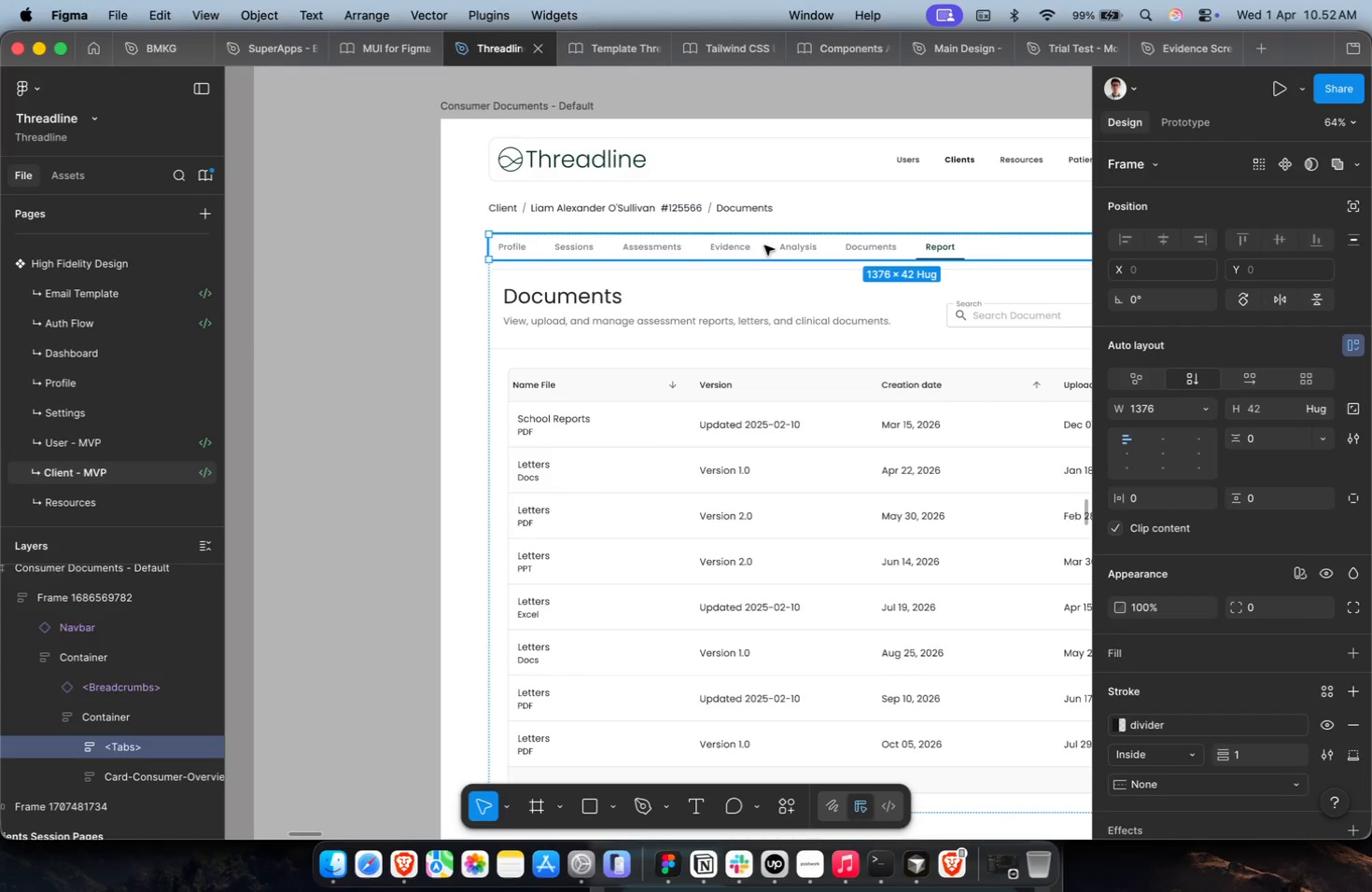 
hold_key(key=ShiftLeft, duration=0.34)
scroll: coordinate [763, 246], scroll_direction: down, amount: 2.0
 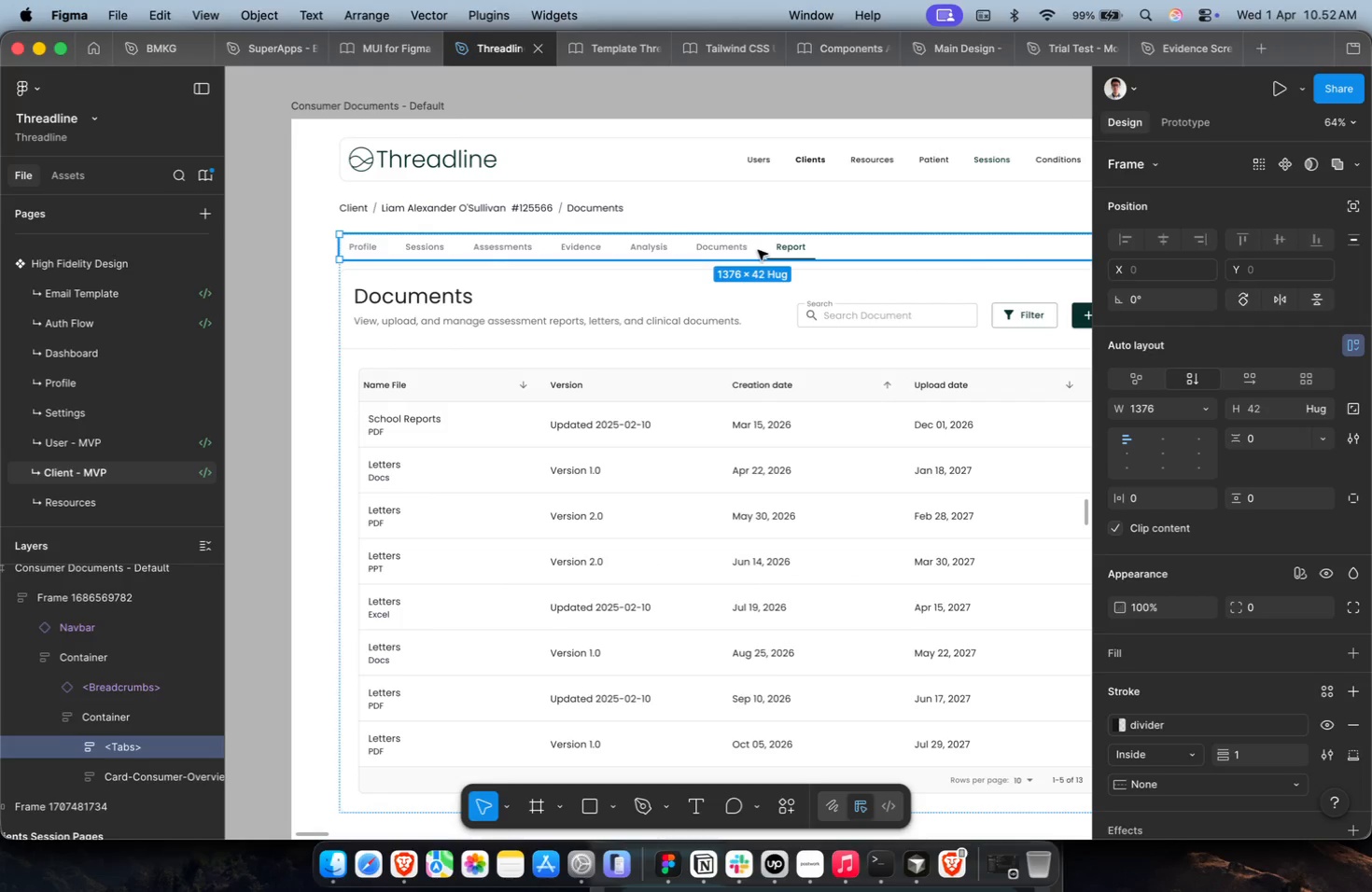 
key(Meta+CommandLeft)
 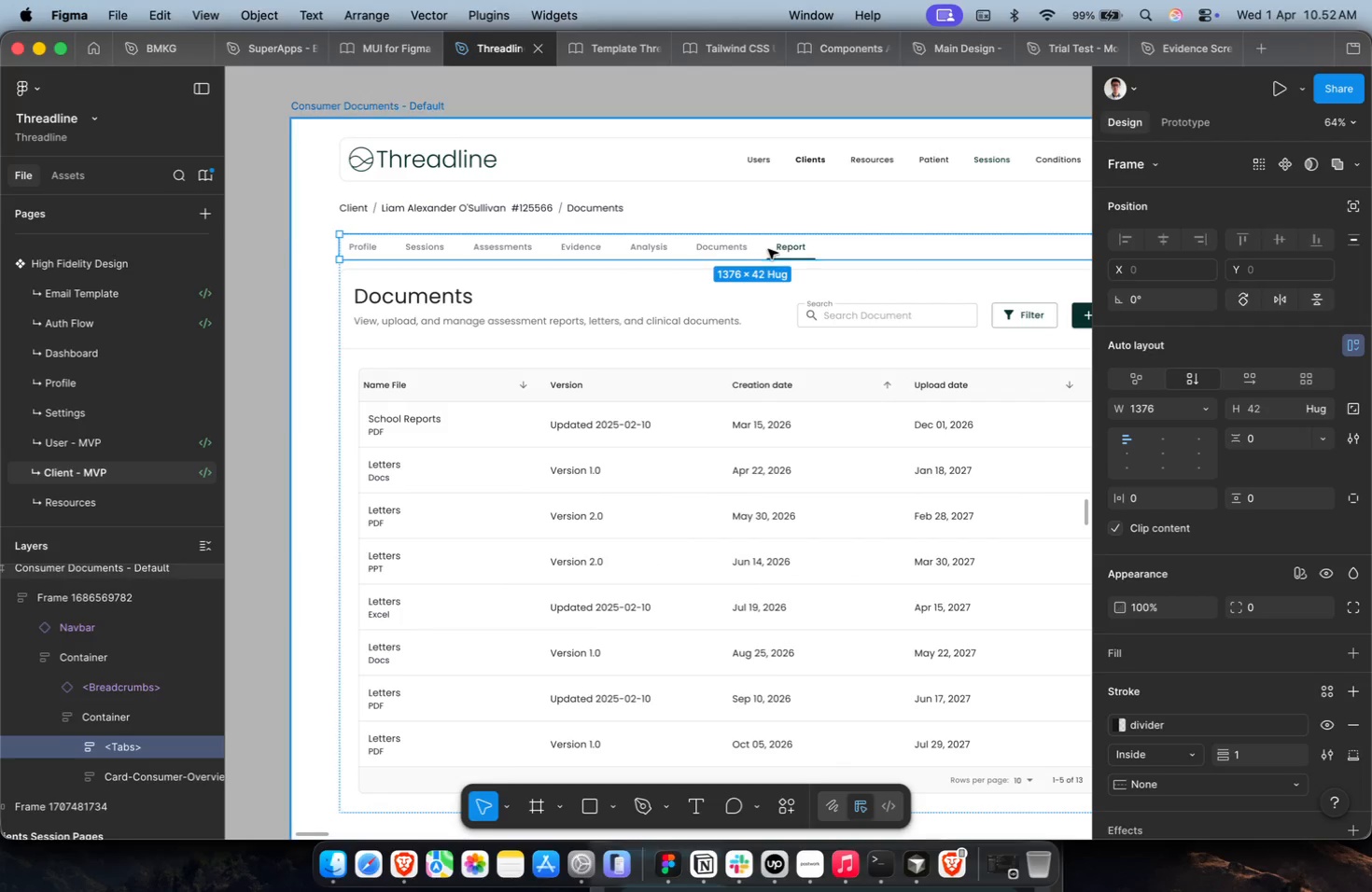 
key(Meta+Z)
 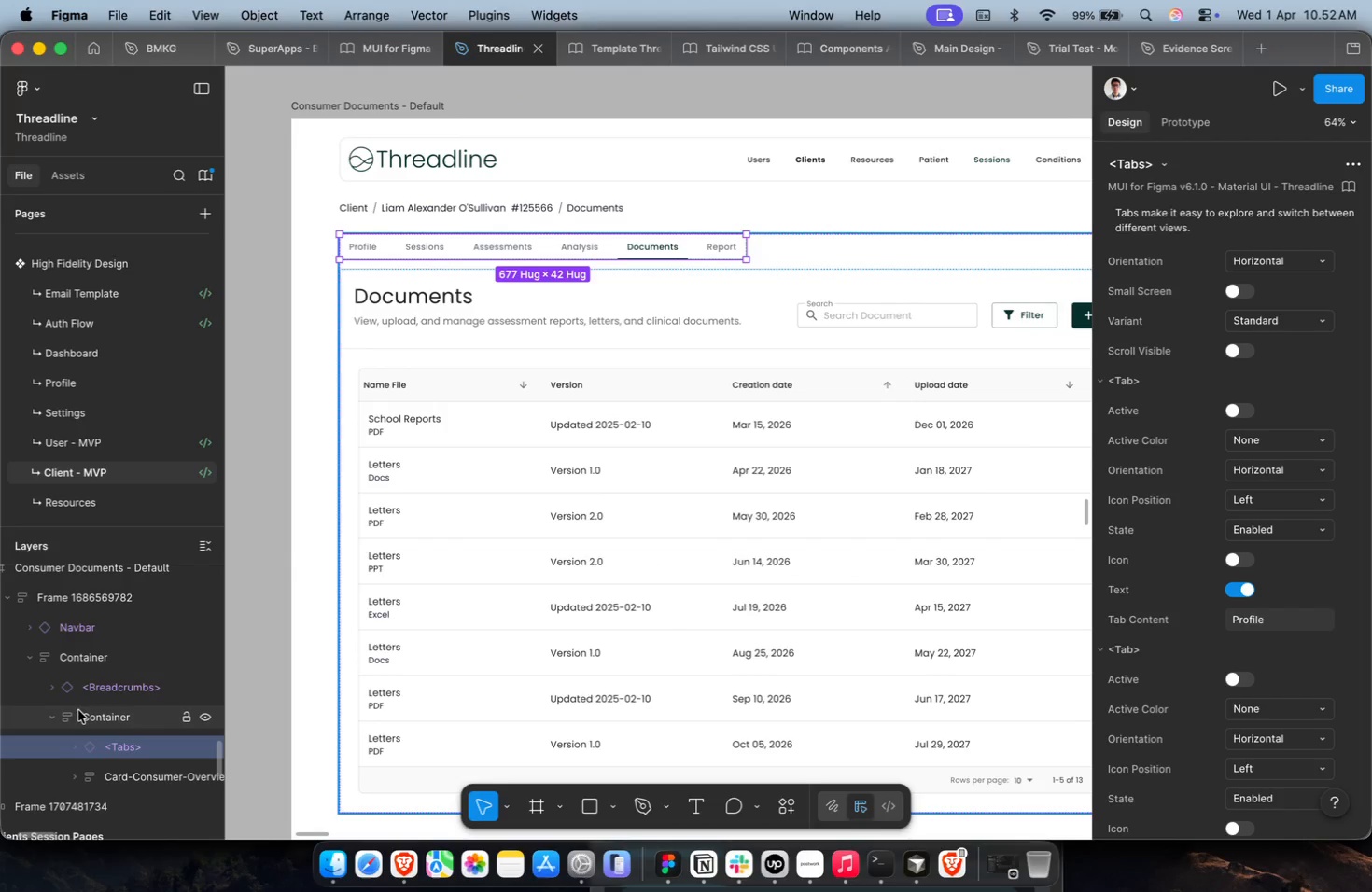 
left_click([72, 750])
 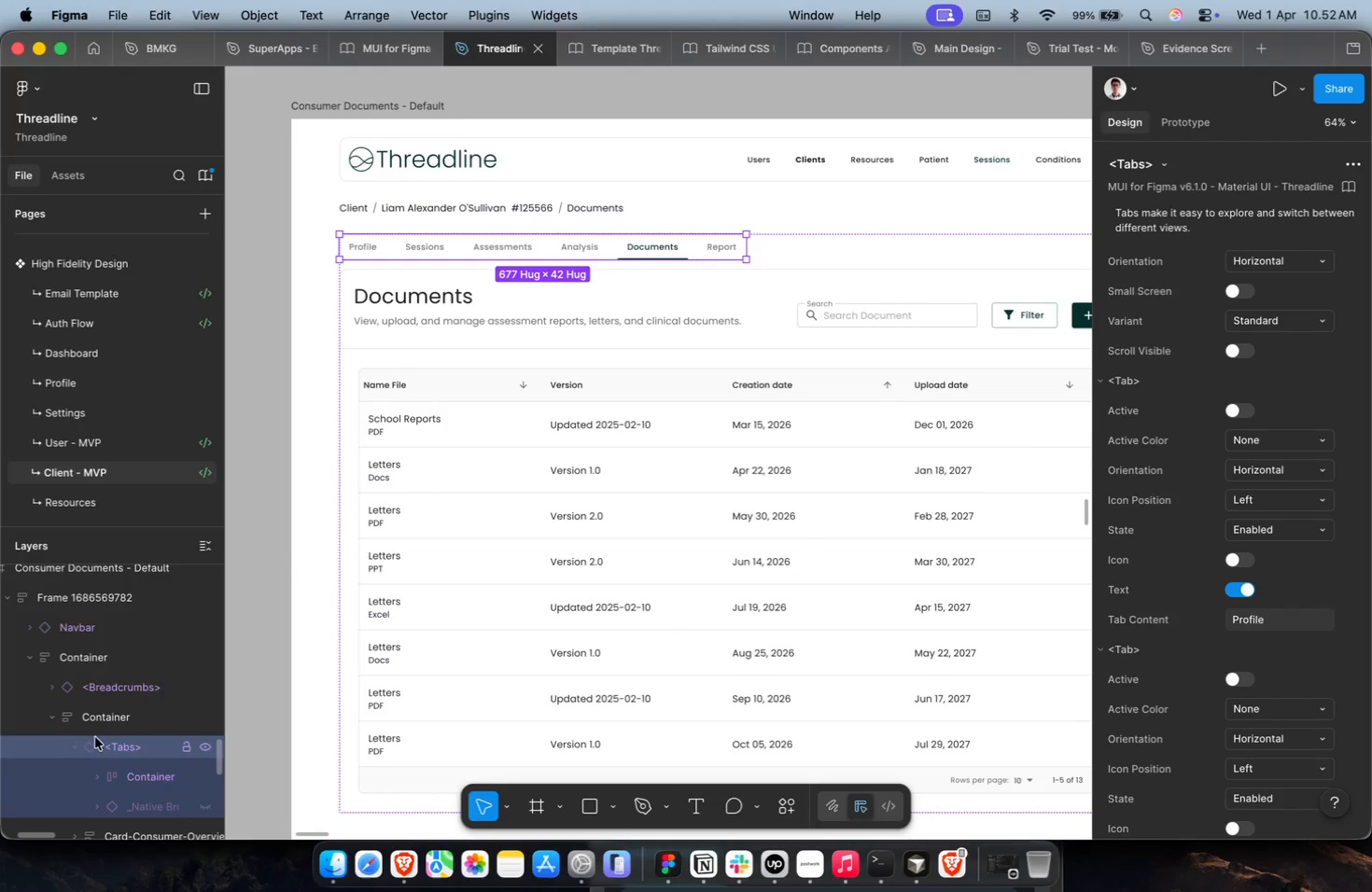 
scroll: coordinate [102, 734], scroll_direction: down, amount: 4.0
 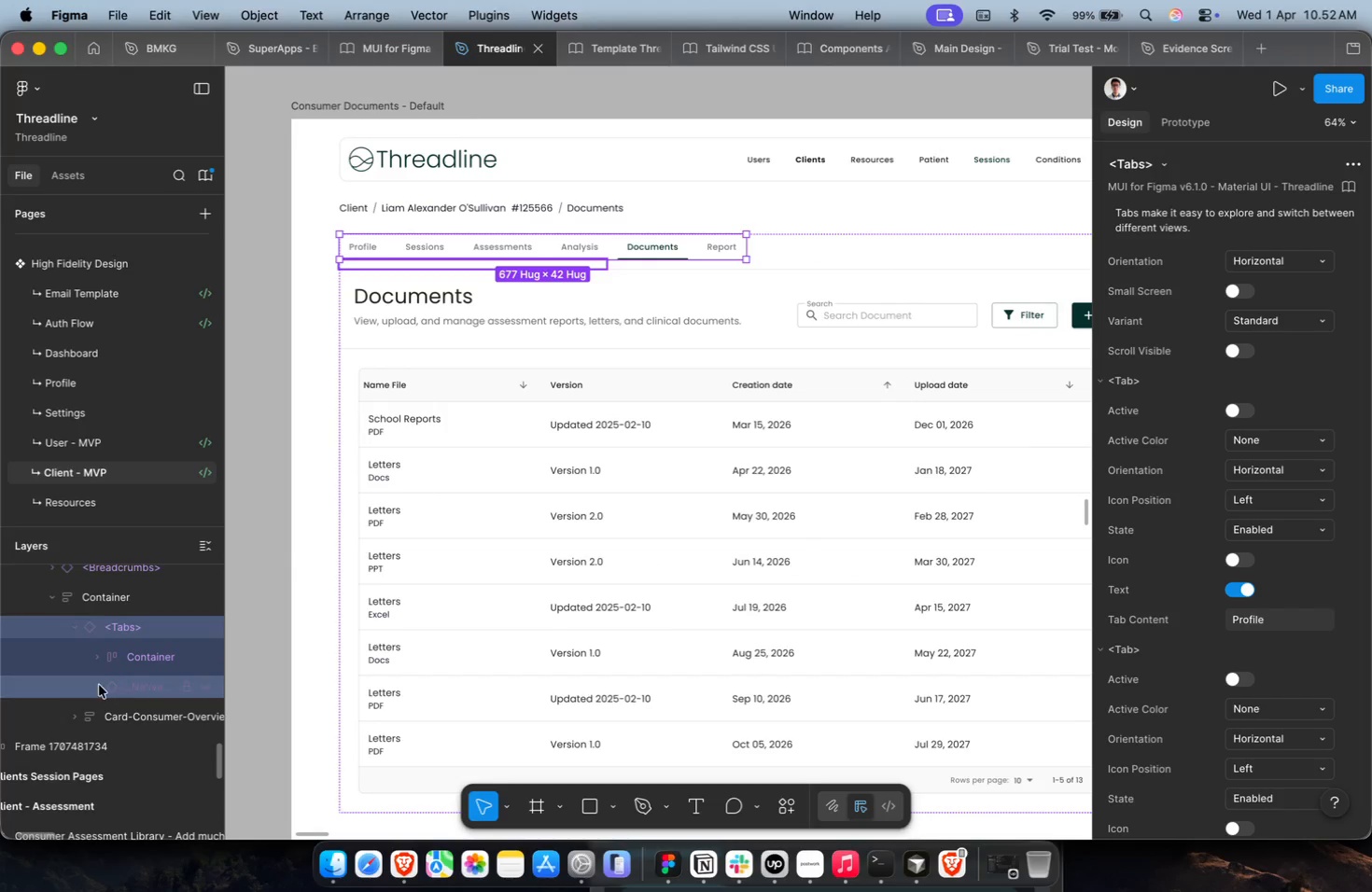 
scroll: coordinate [96, 661], scroll_direction: up, amount: 6.0
 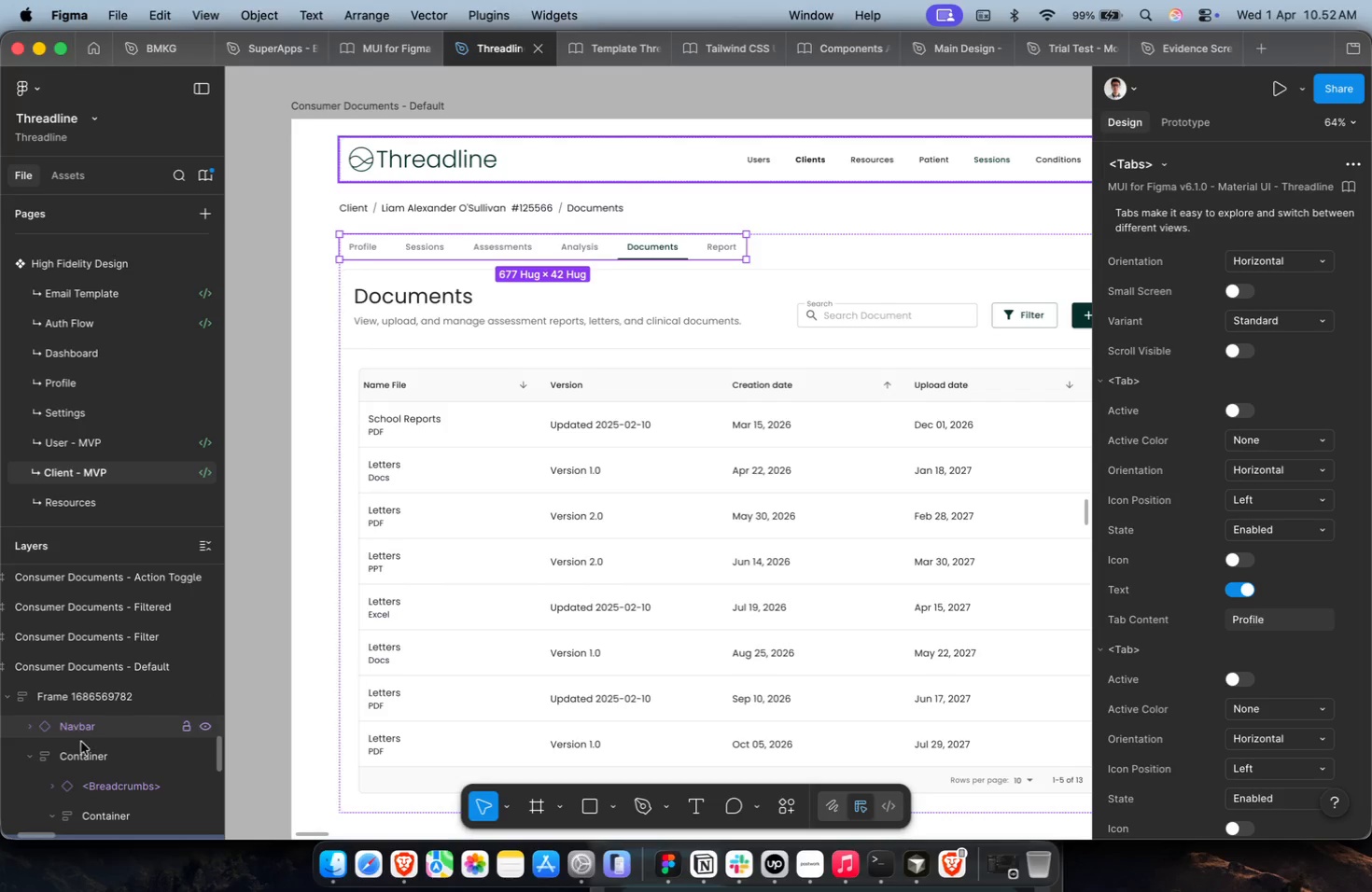 
left_click([101, 776])
 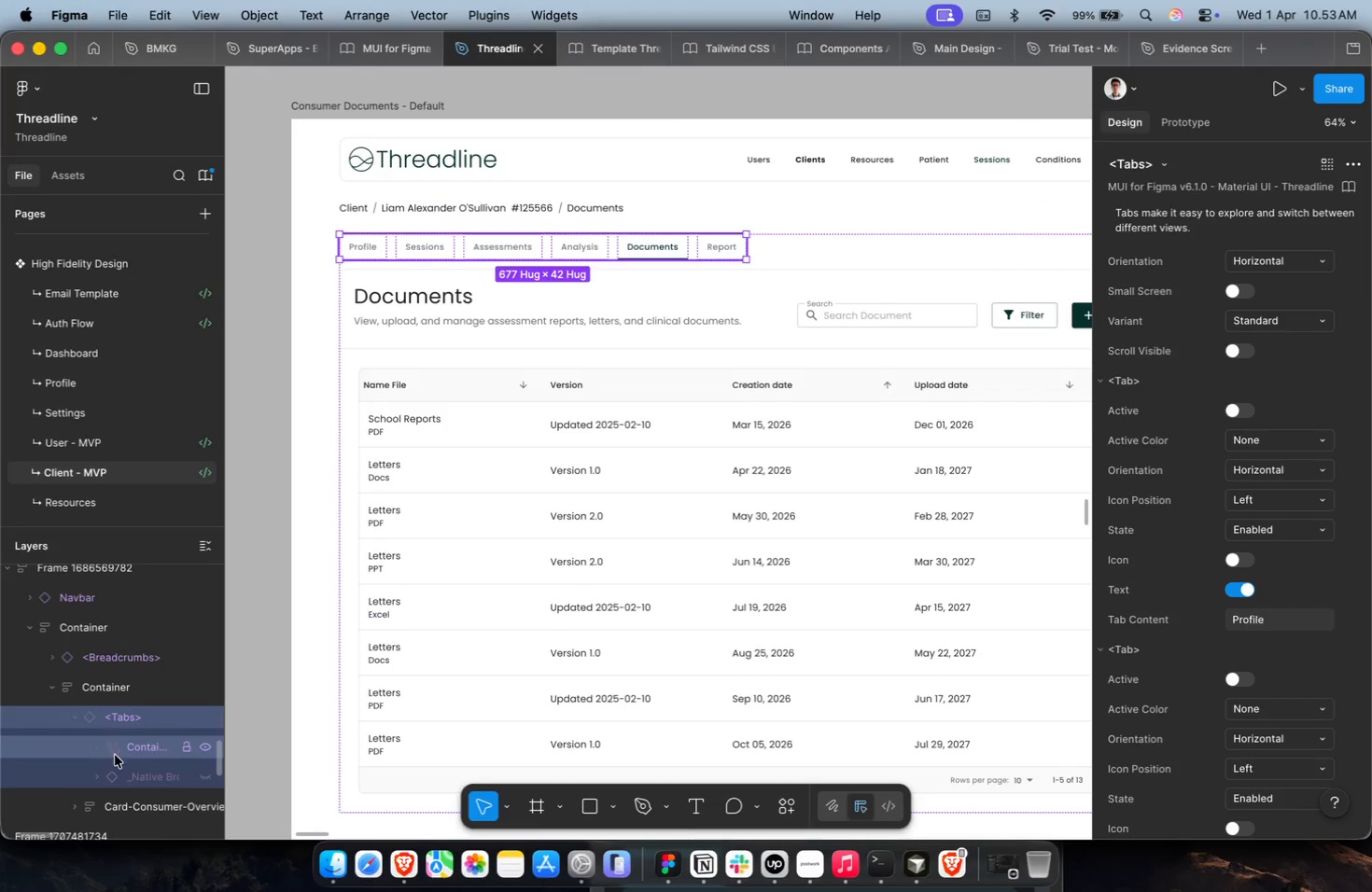 
left_click([101, 750])
 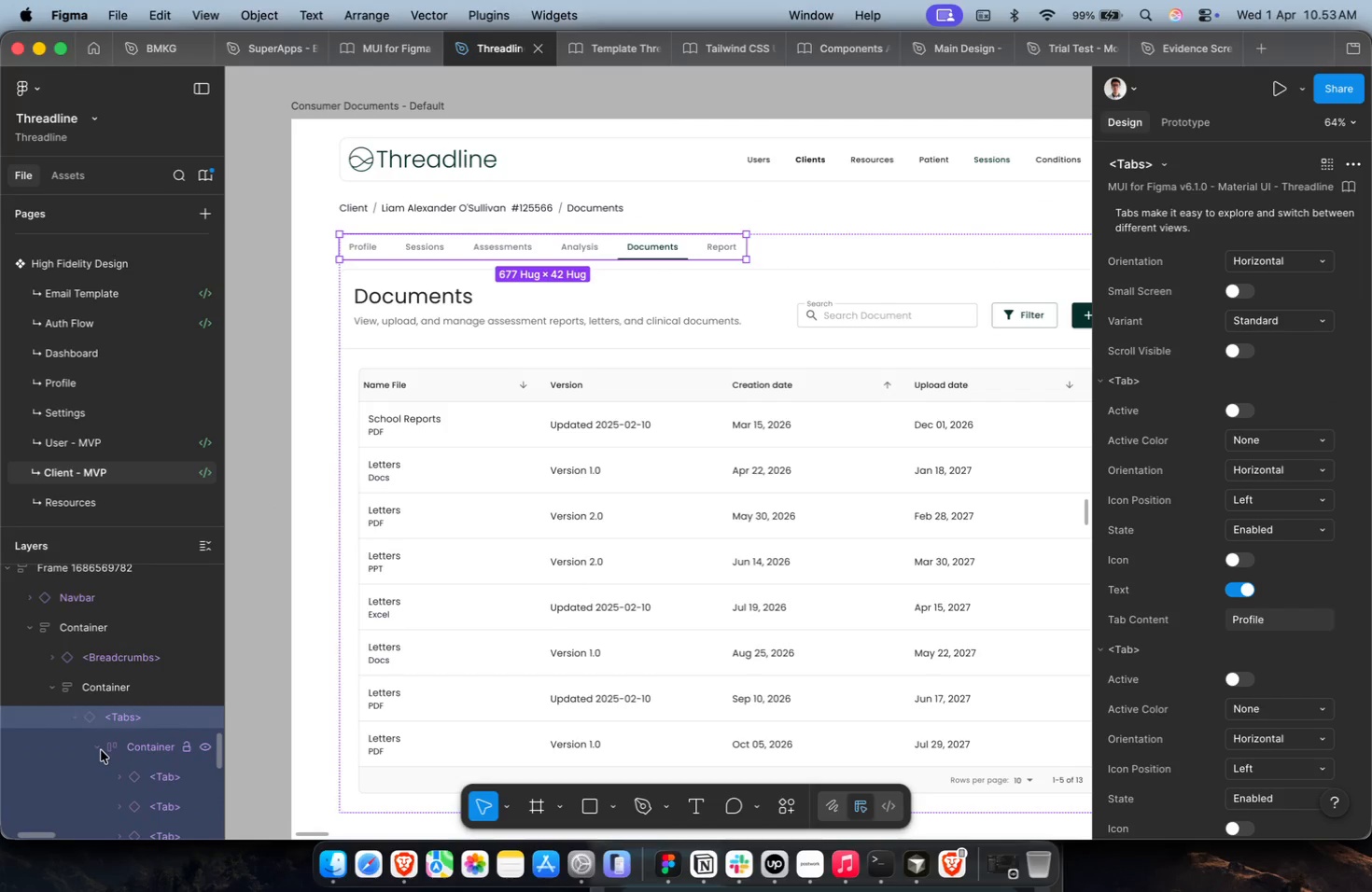 
scroll: coordinate [130, 750], scroll_direction: down, amount: 7.0
 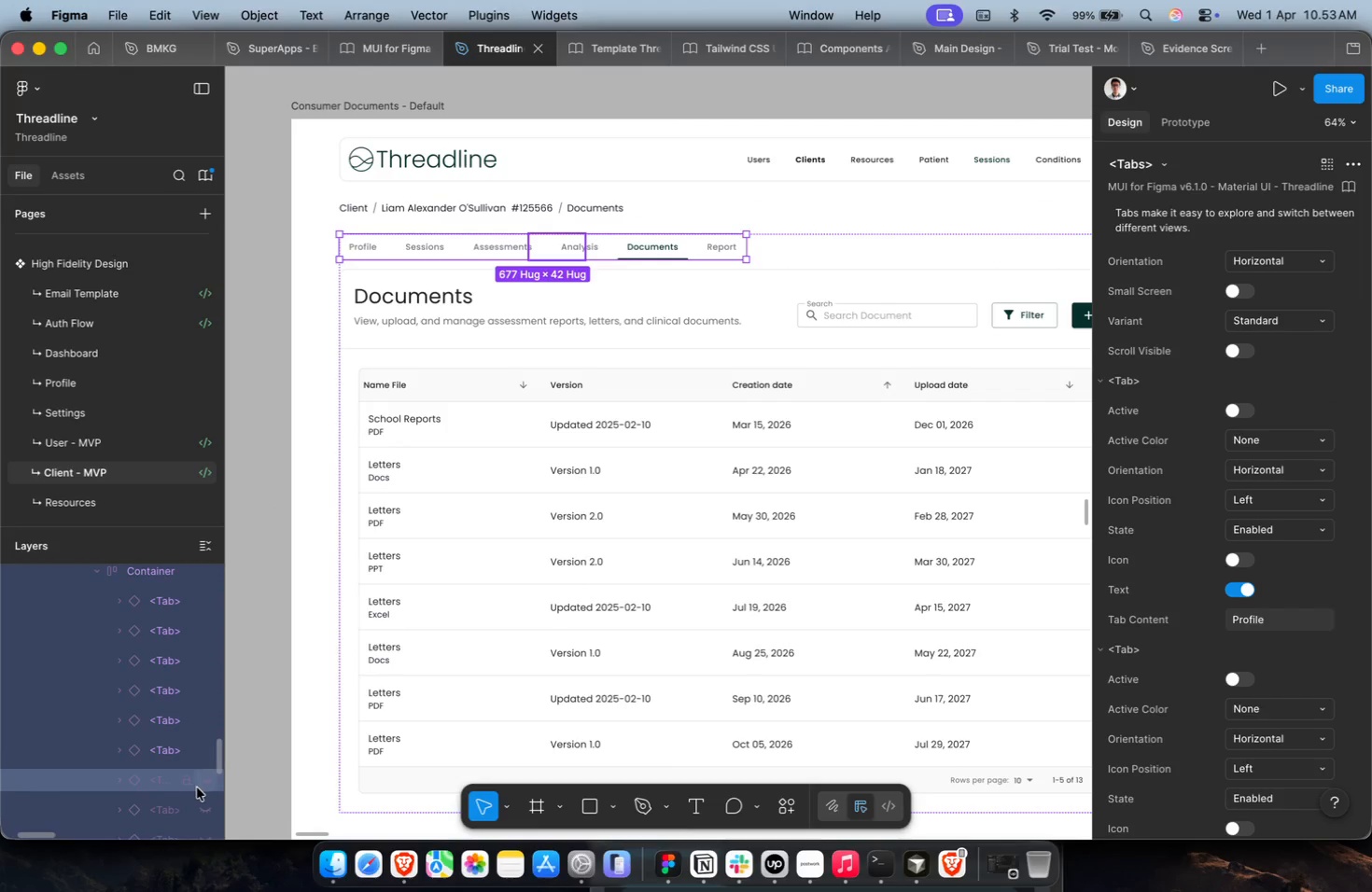 
left_click([199, 786])
 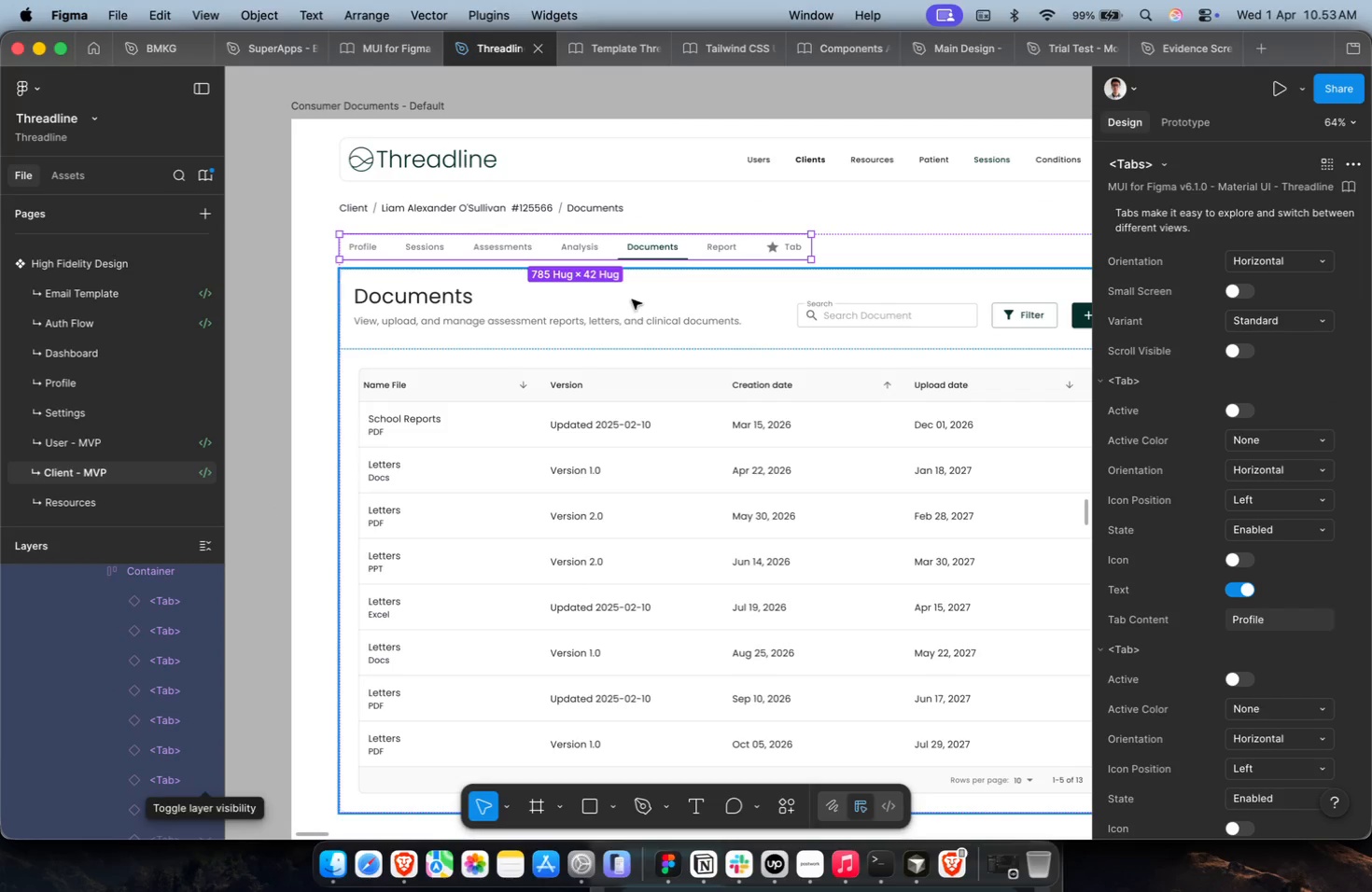 
hold_key(key=CommandLeft, duration=0.39)
 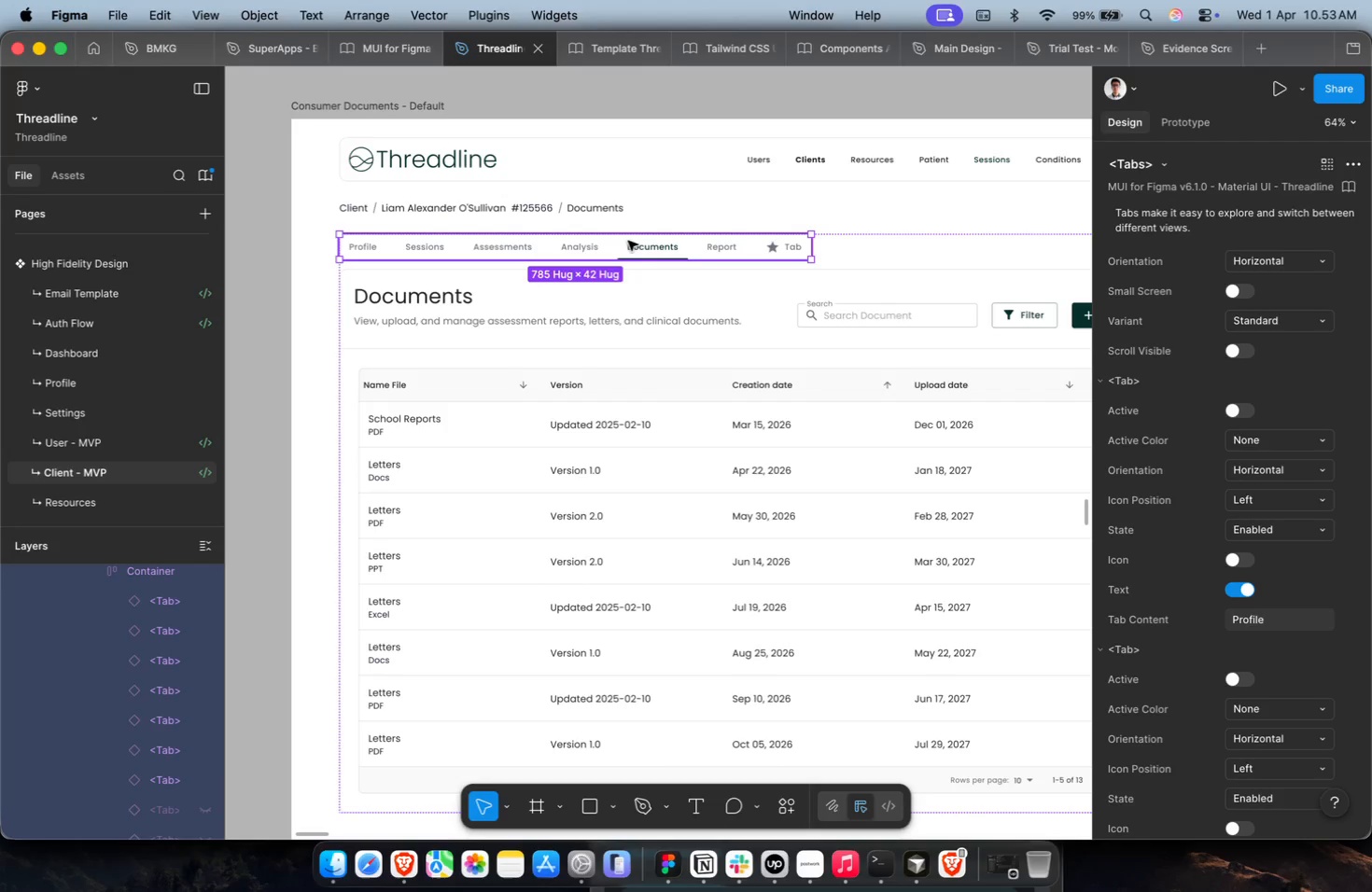 
double_click([636, 243])
 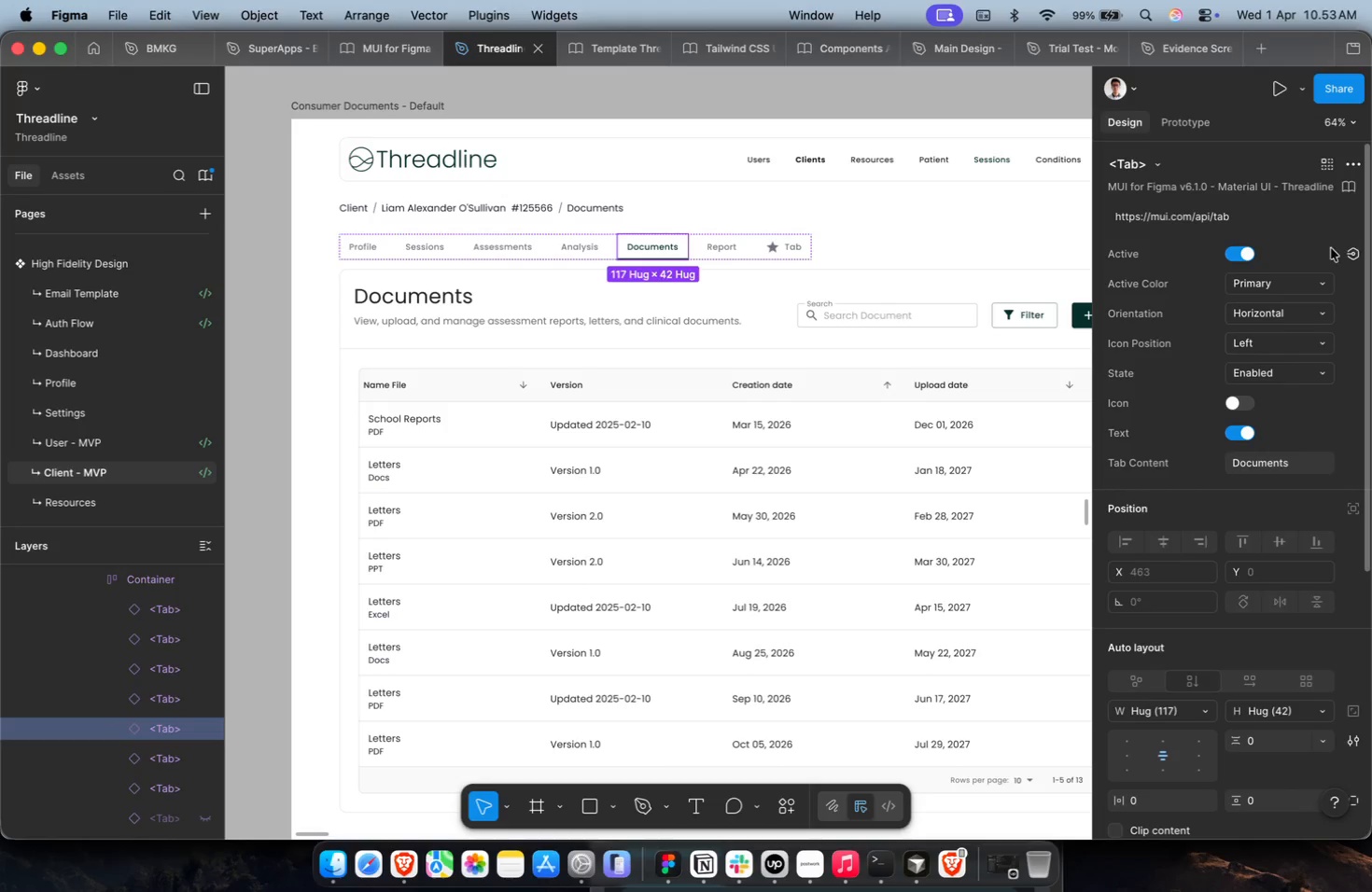 
left_click([1251, 253])
 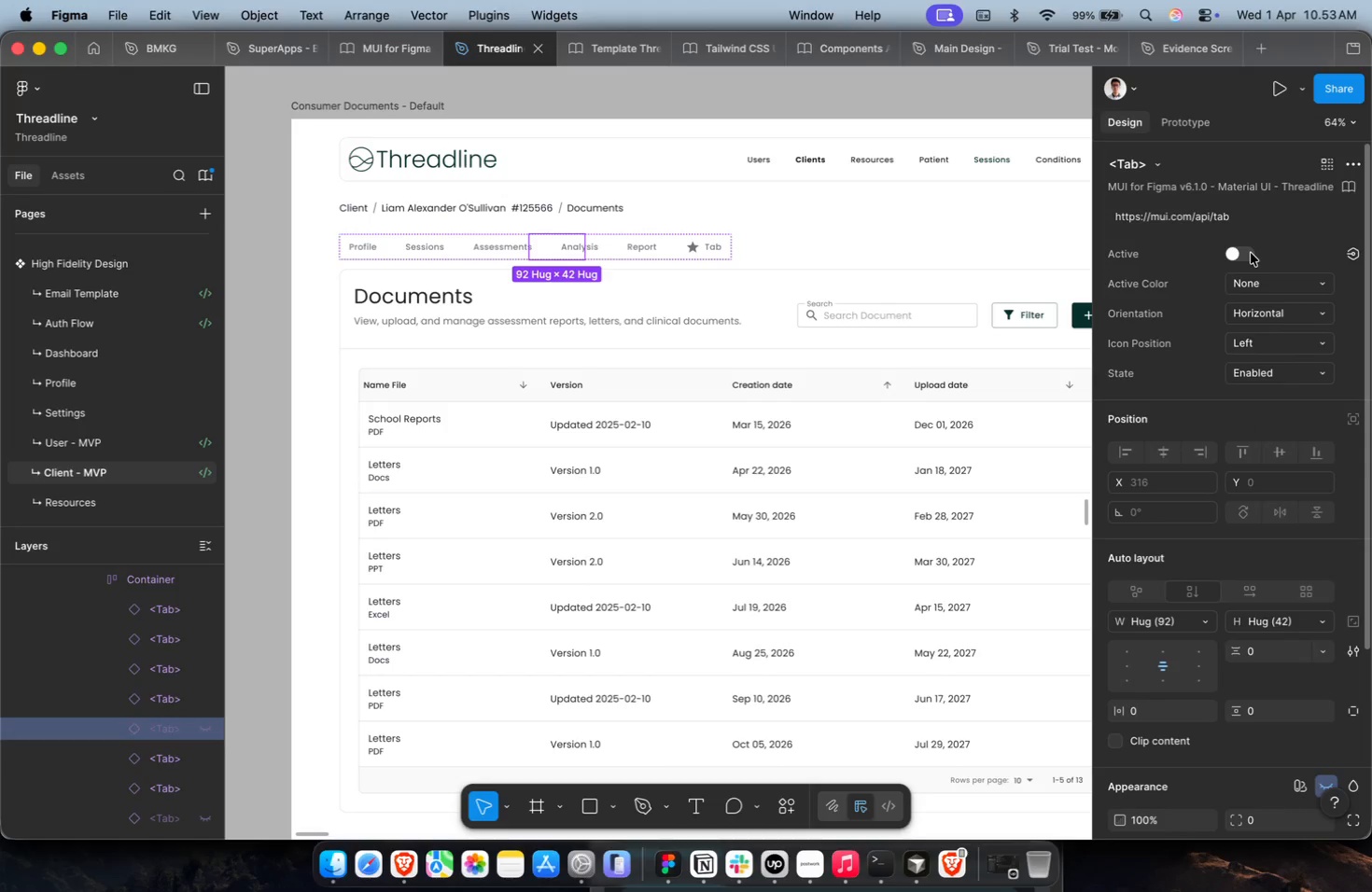 
left_click([1251, 253])
 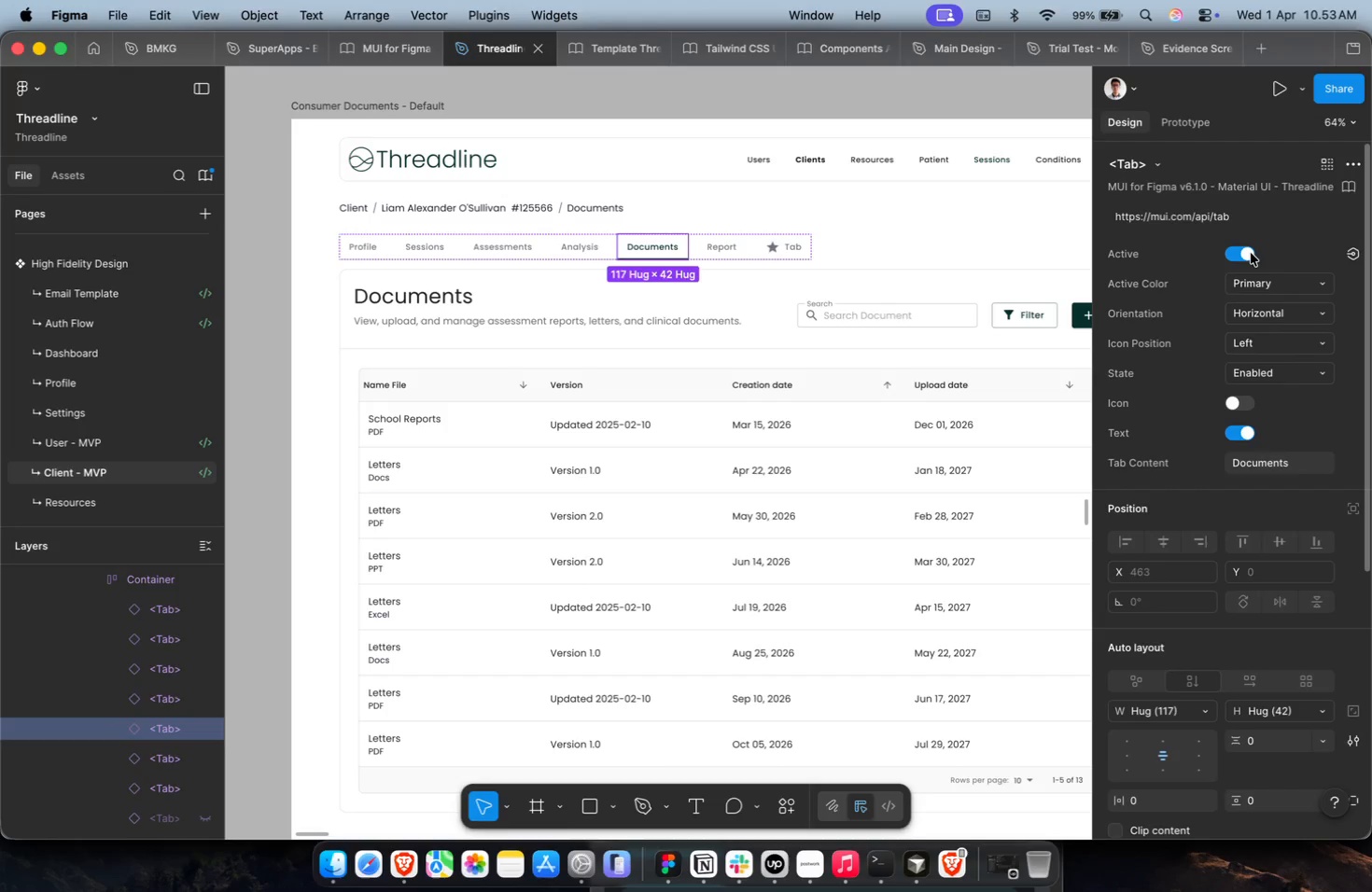 
double_click([1251, 253])
 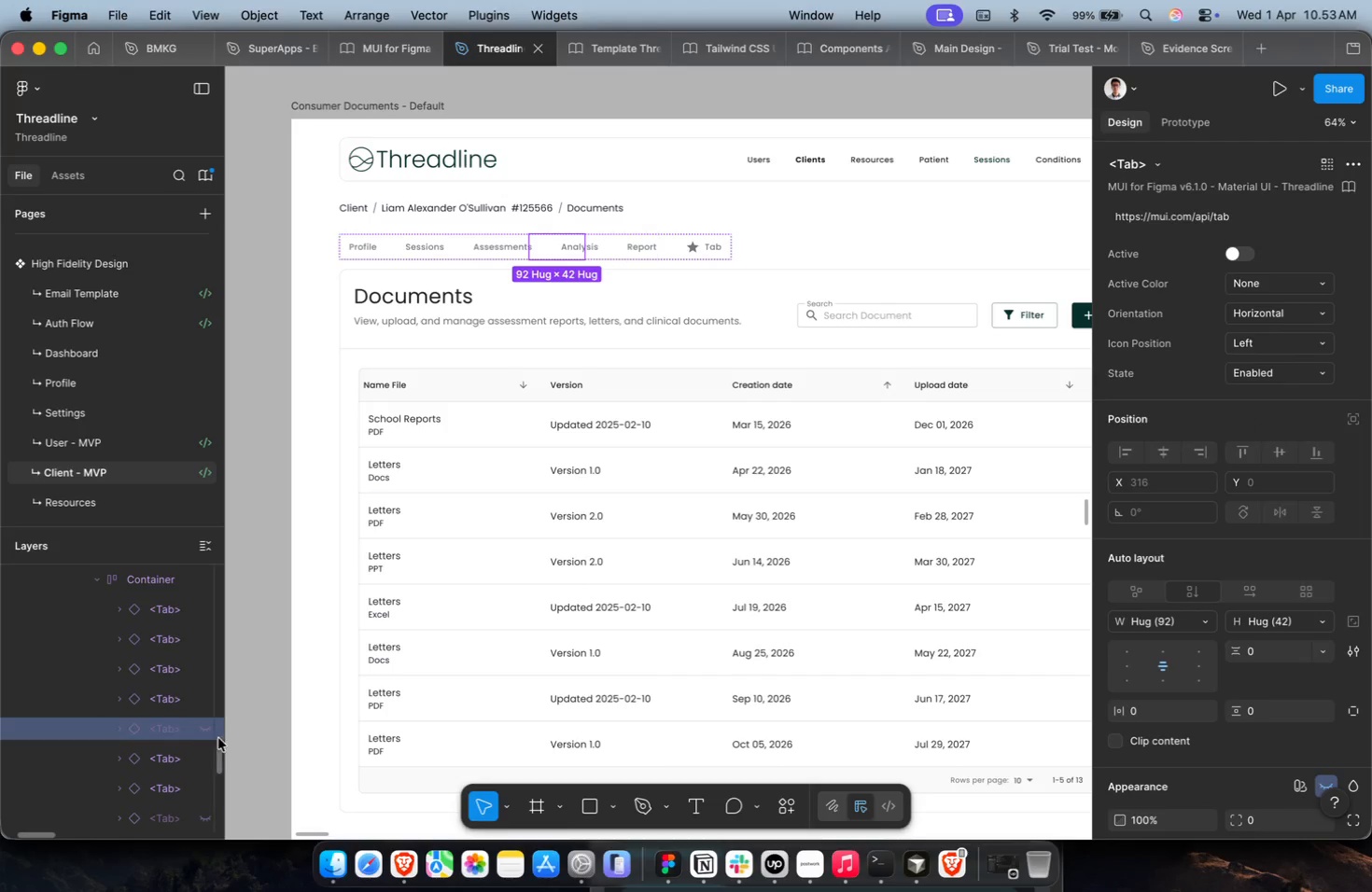 
left_click([209, 732])
 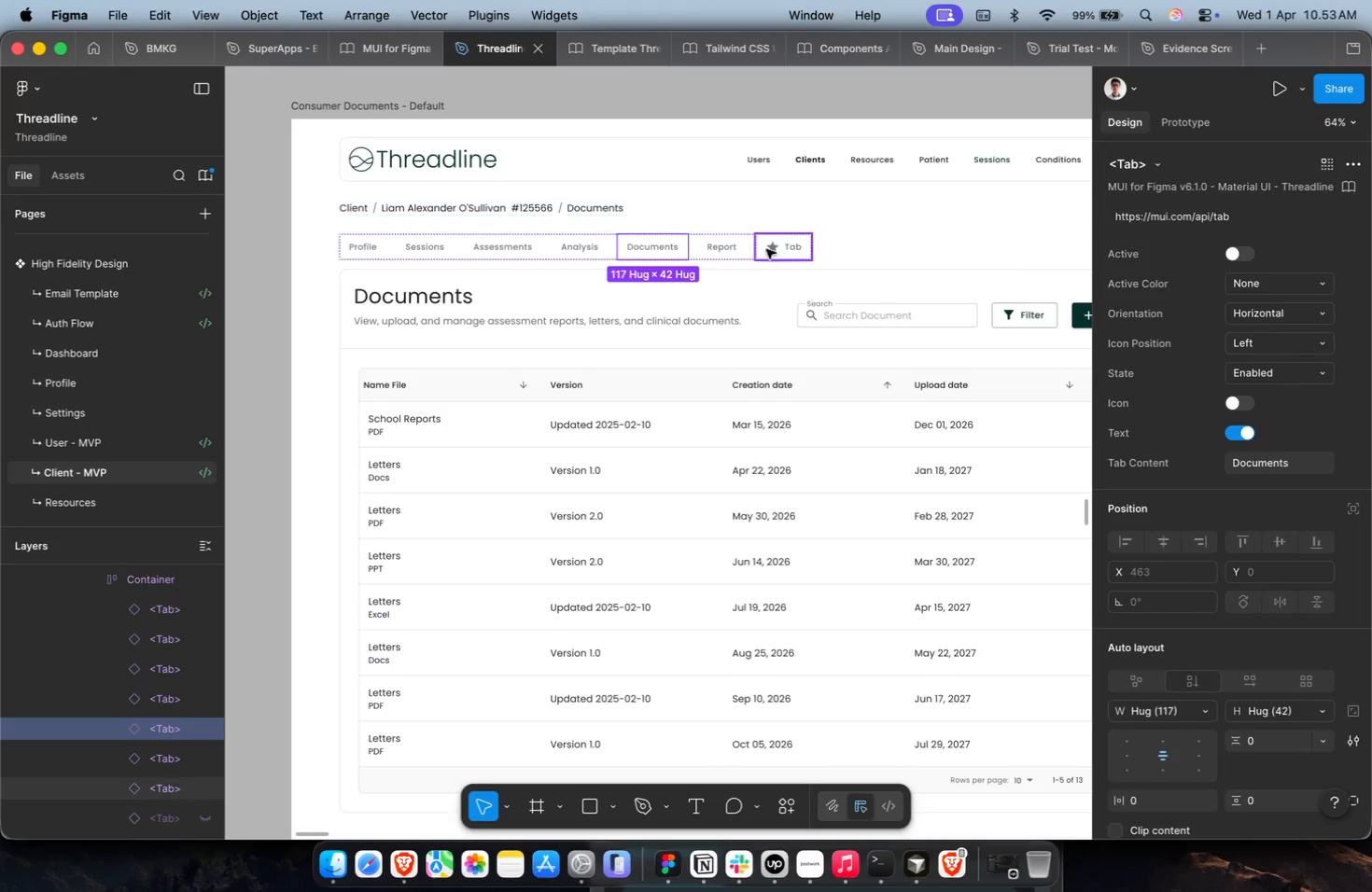 
hold_key(key=CommandLeft, duration=0.69)
double_click([579, 250])
 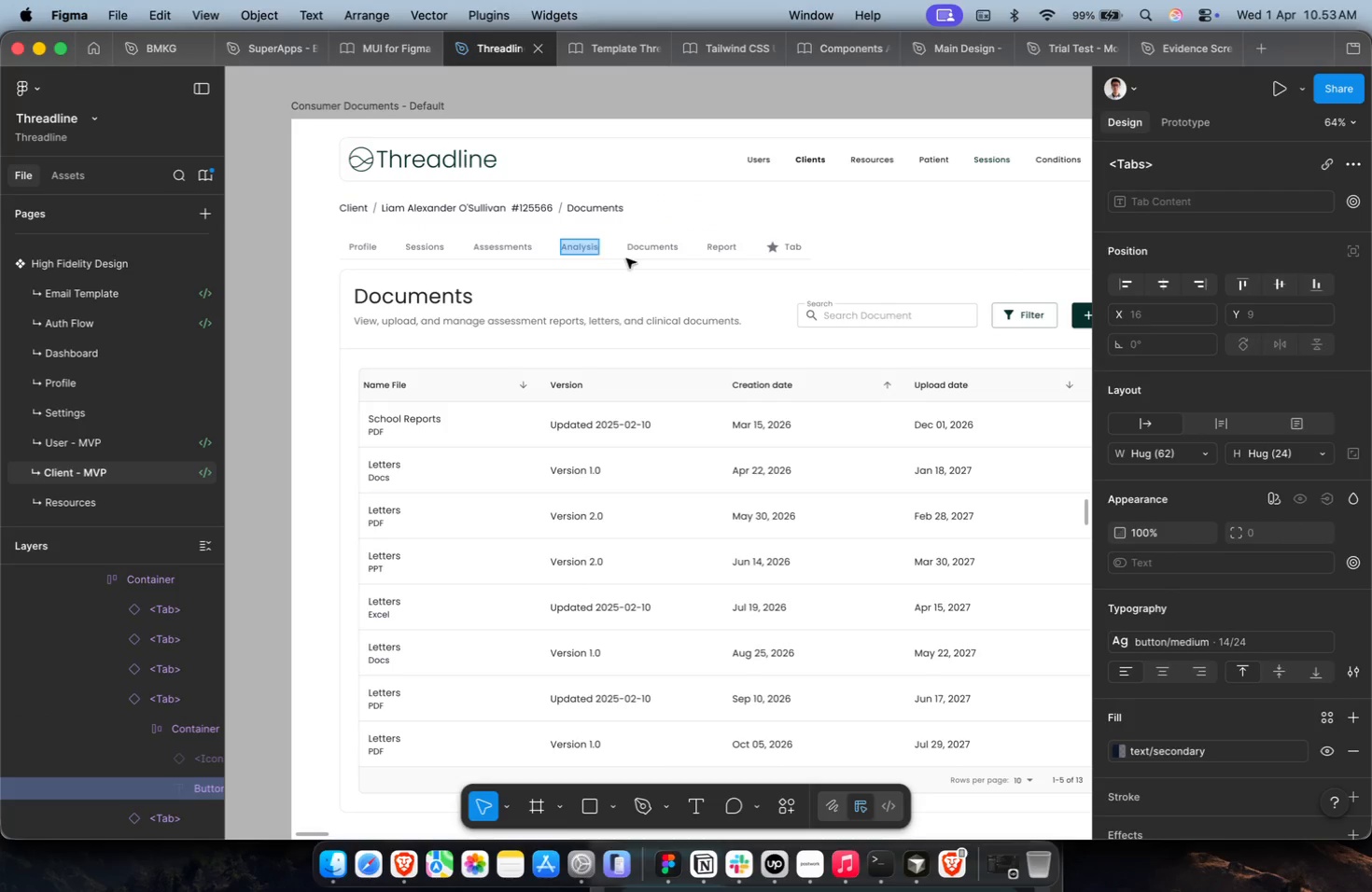 
key(Meta+C)
 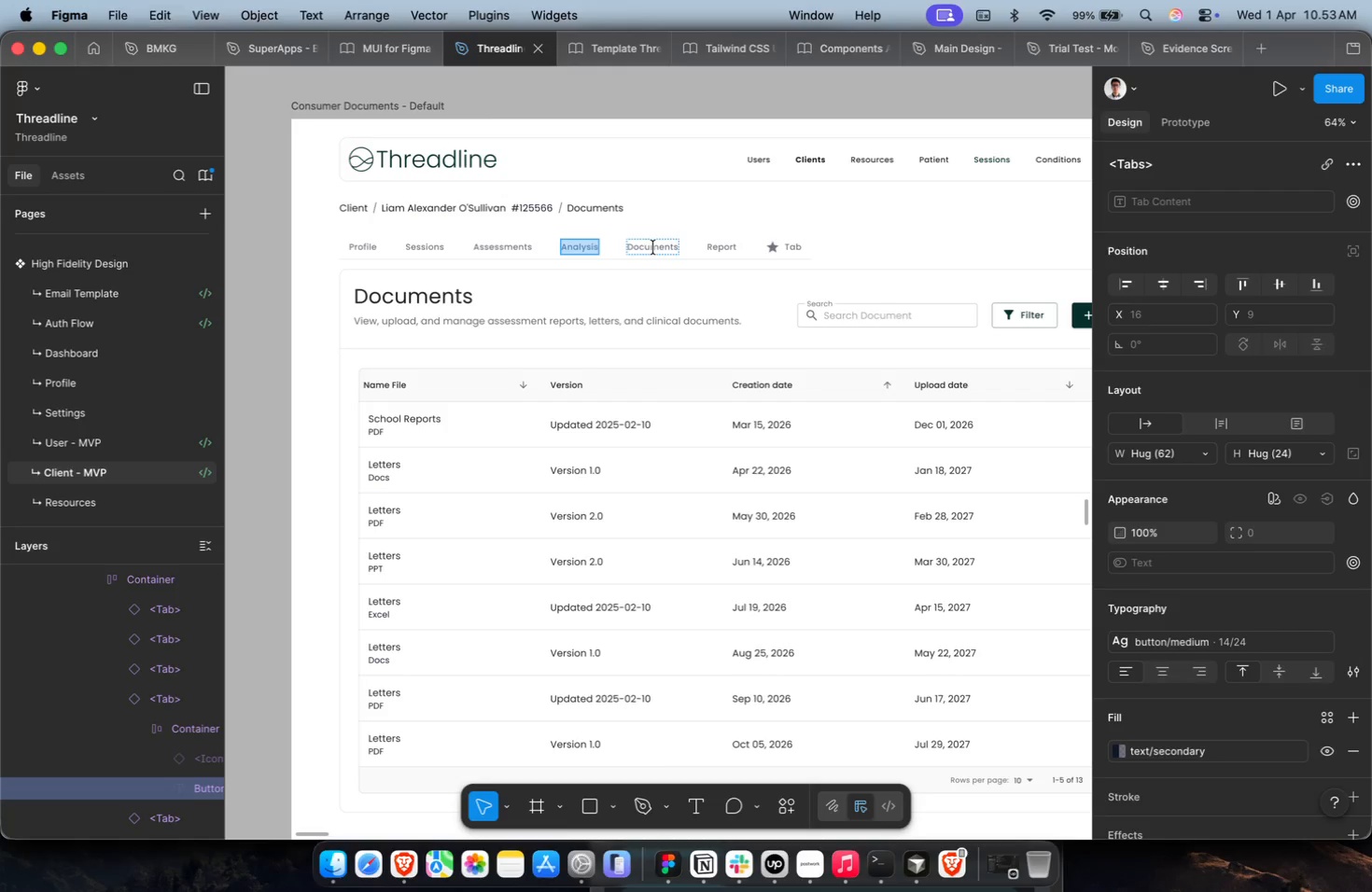 
left_click([654, 244])
 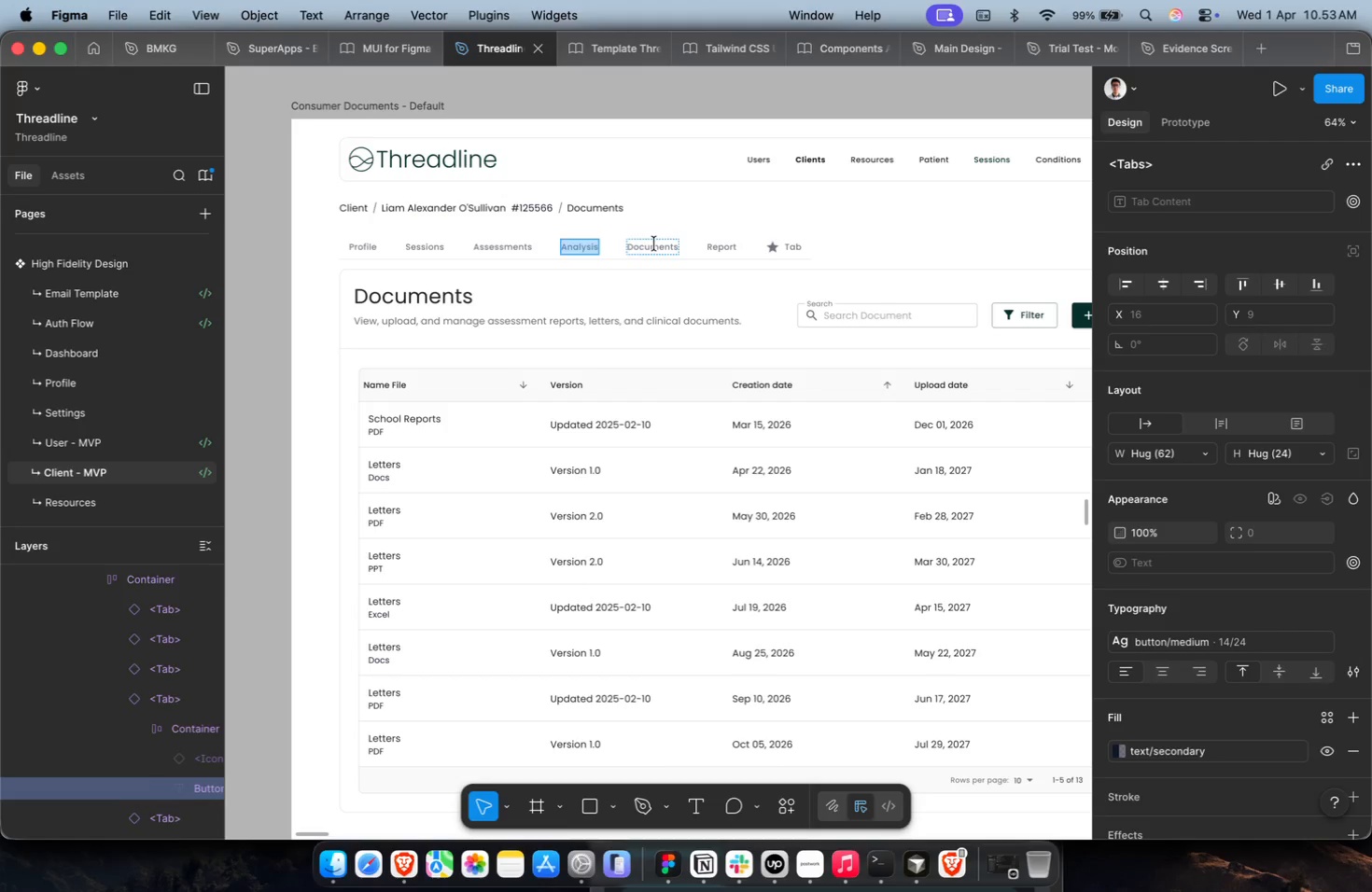 
key(Meta+A)
 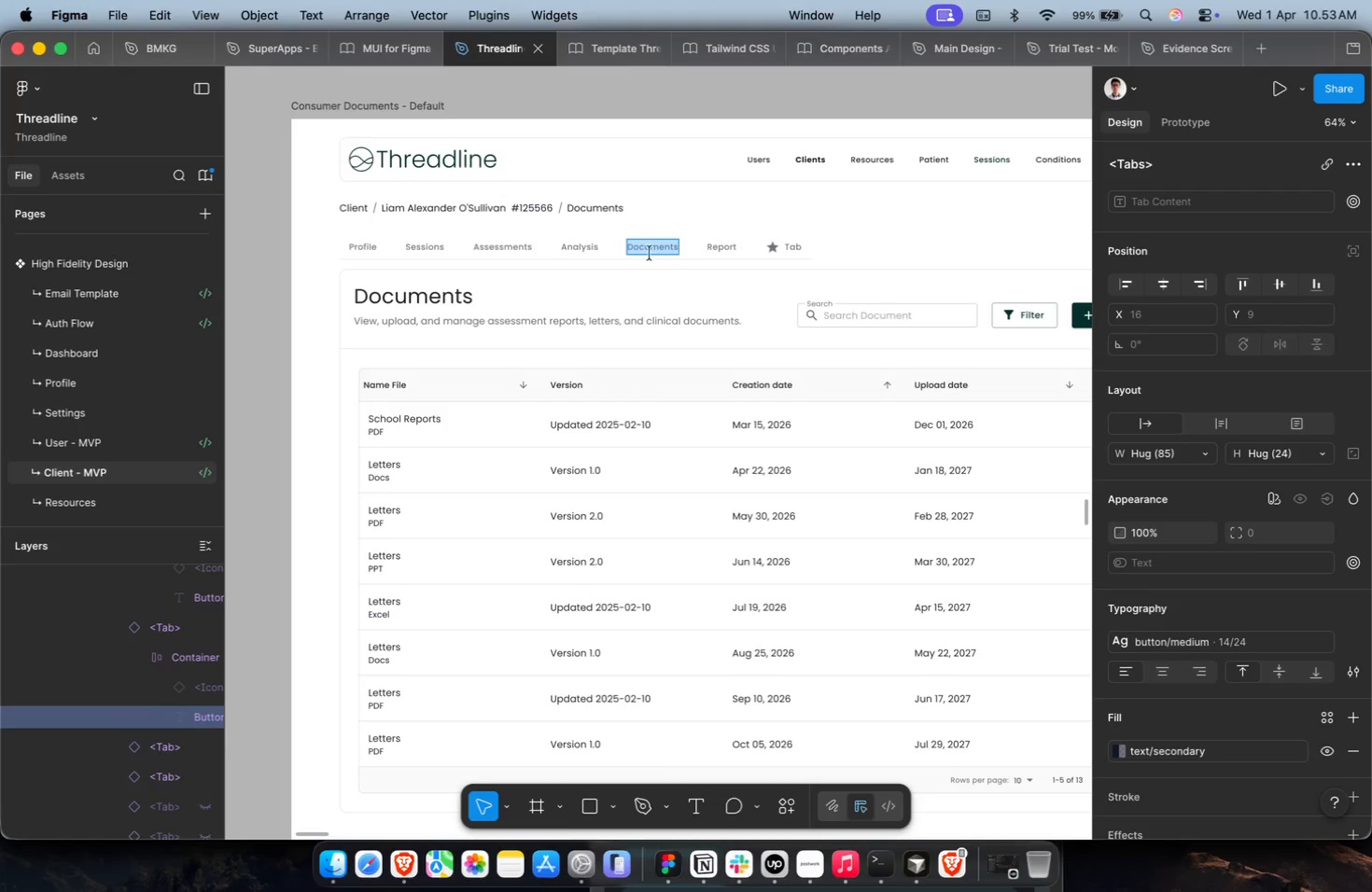 
left_click([648, 245])
 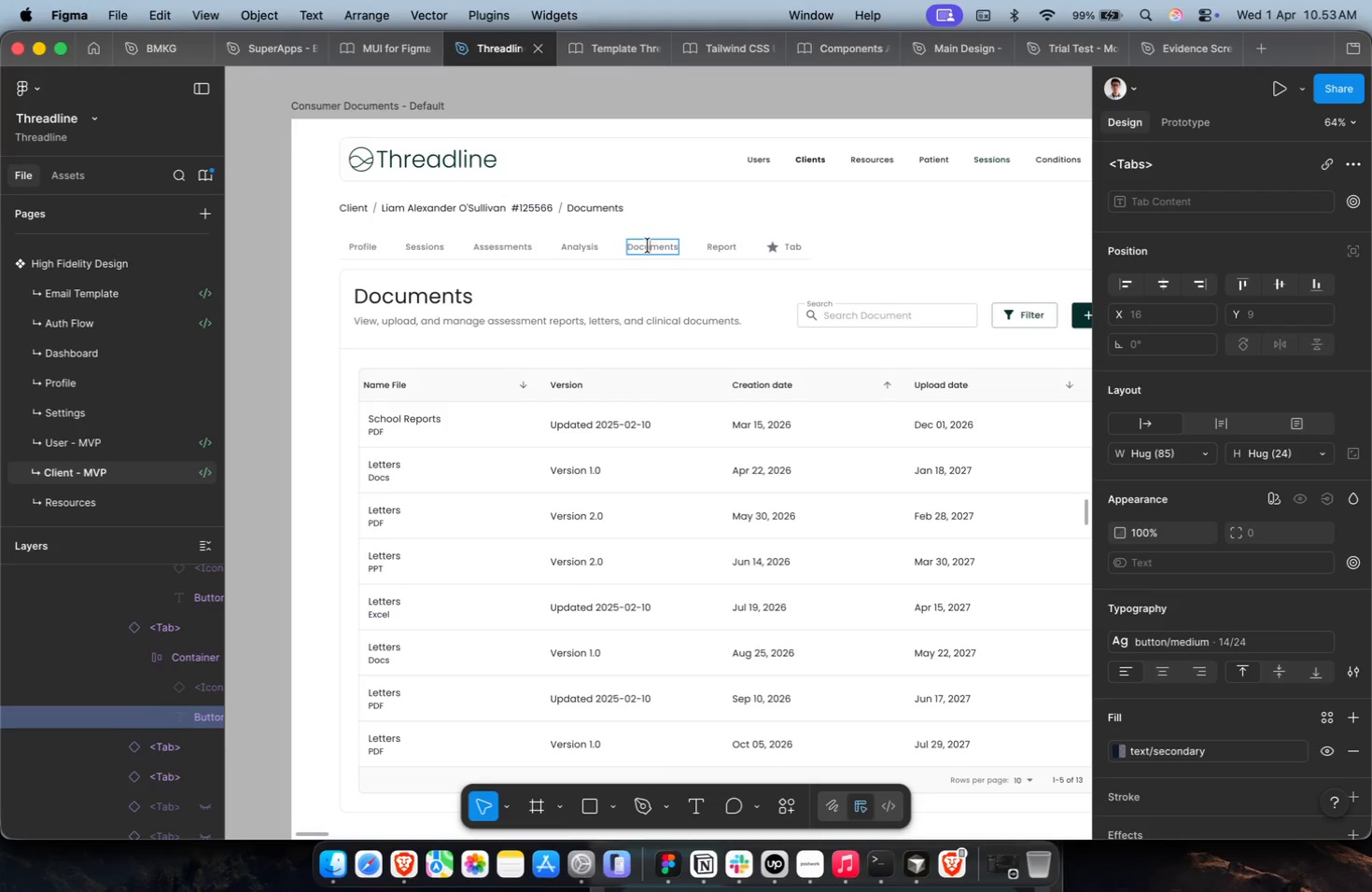 
key(Meta+C)
 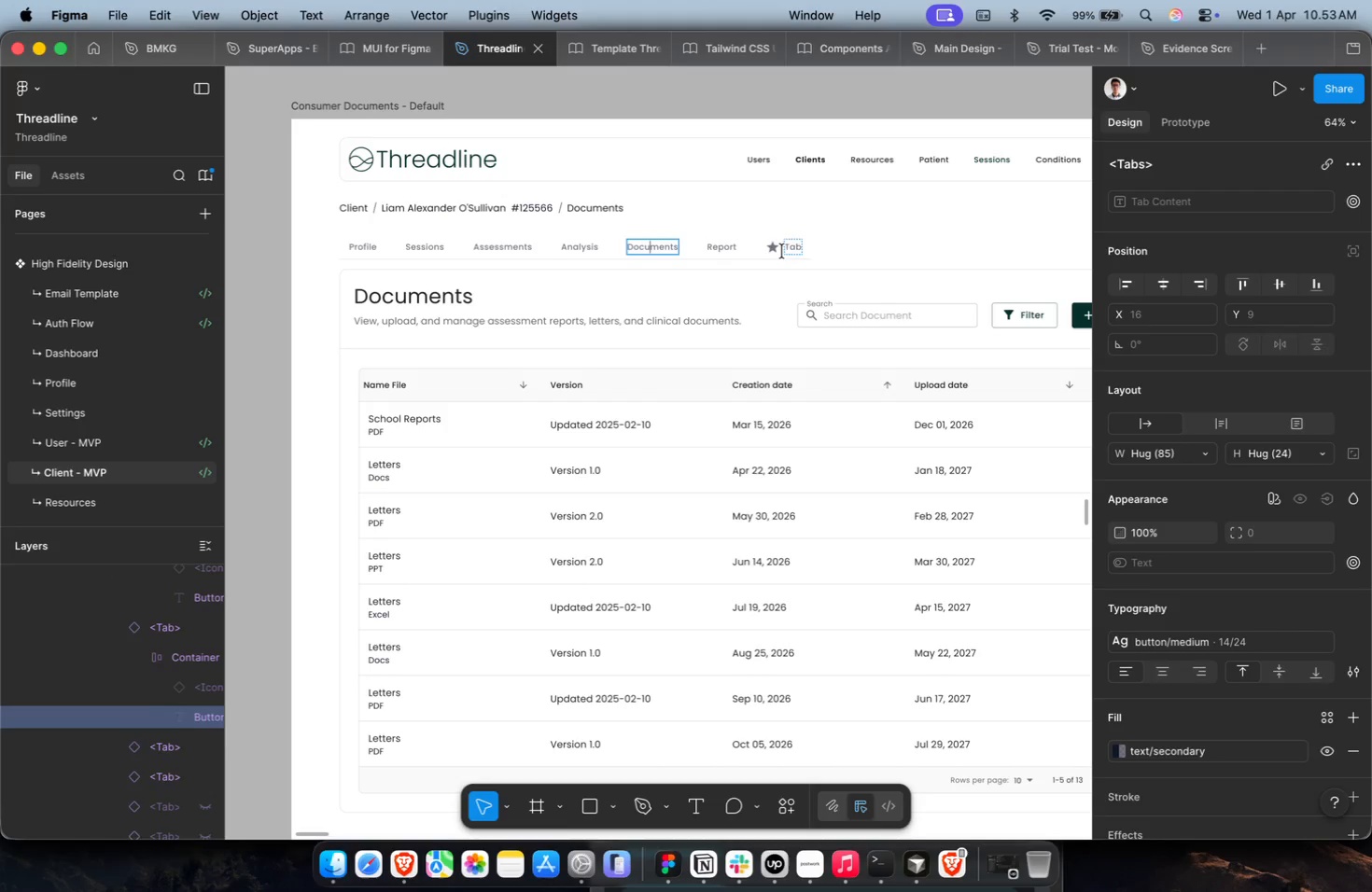 
key(Meta+A)
 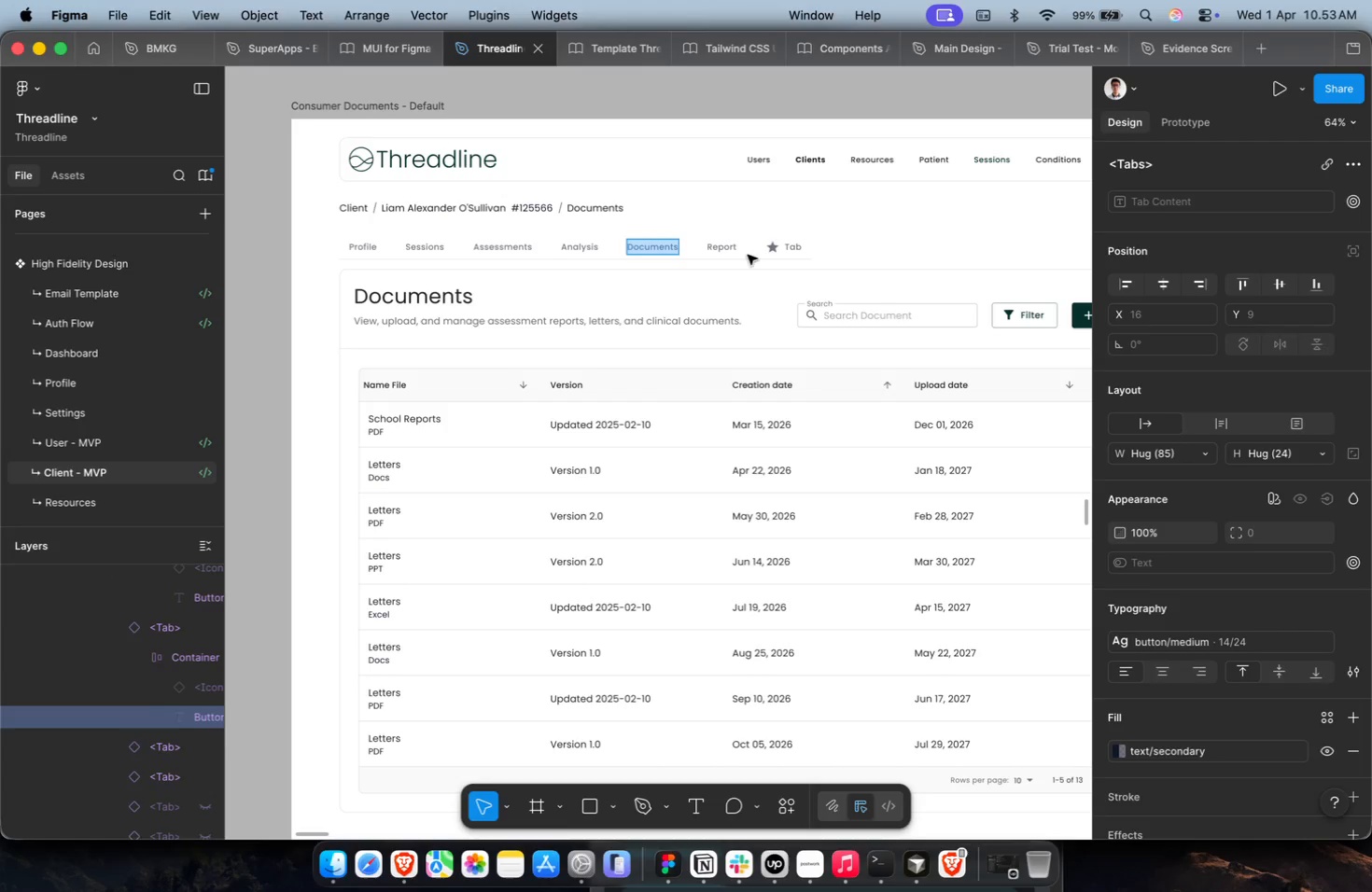 
key(Meta+C)
 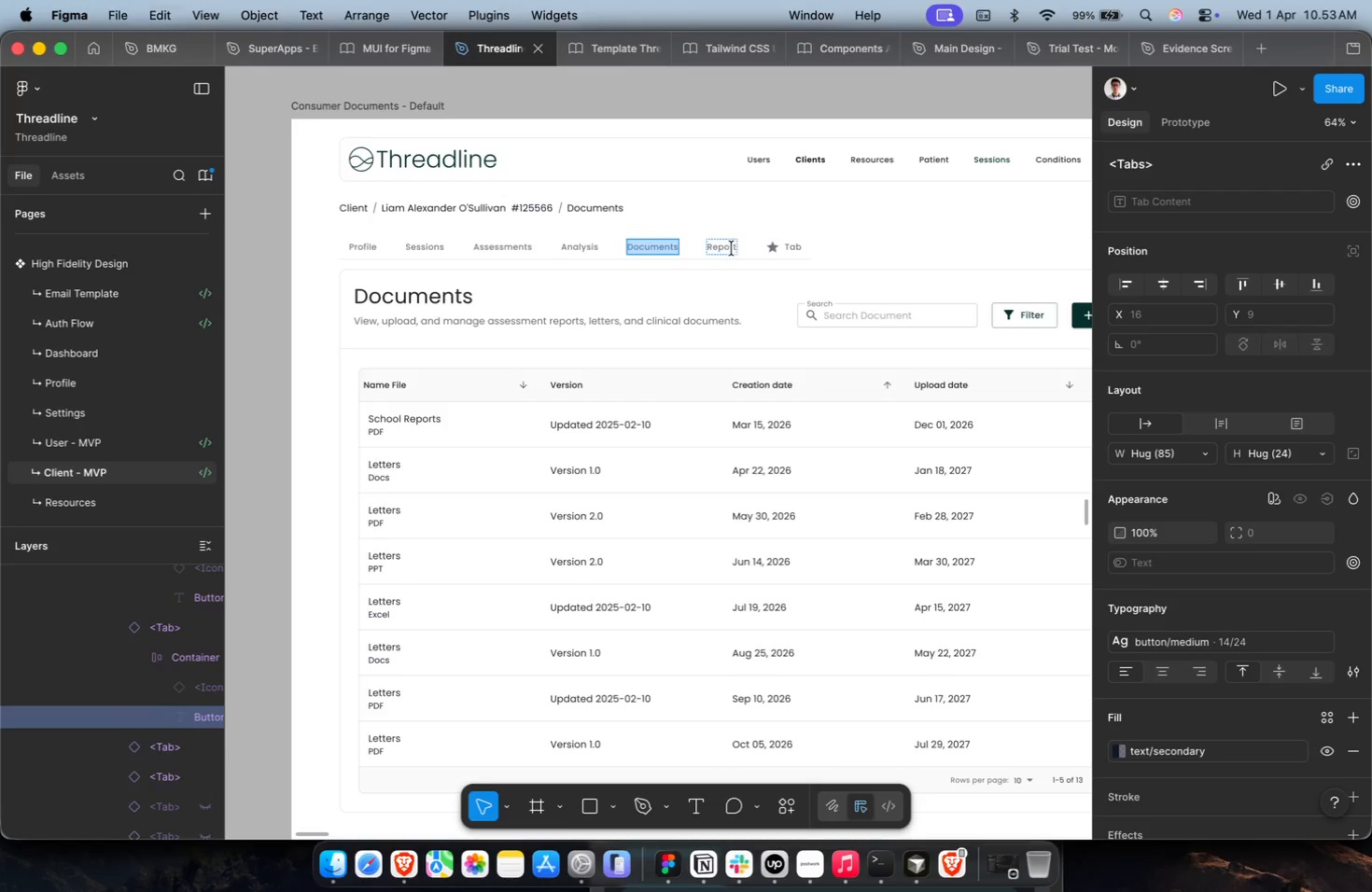 
left_click([732, 248])
 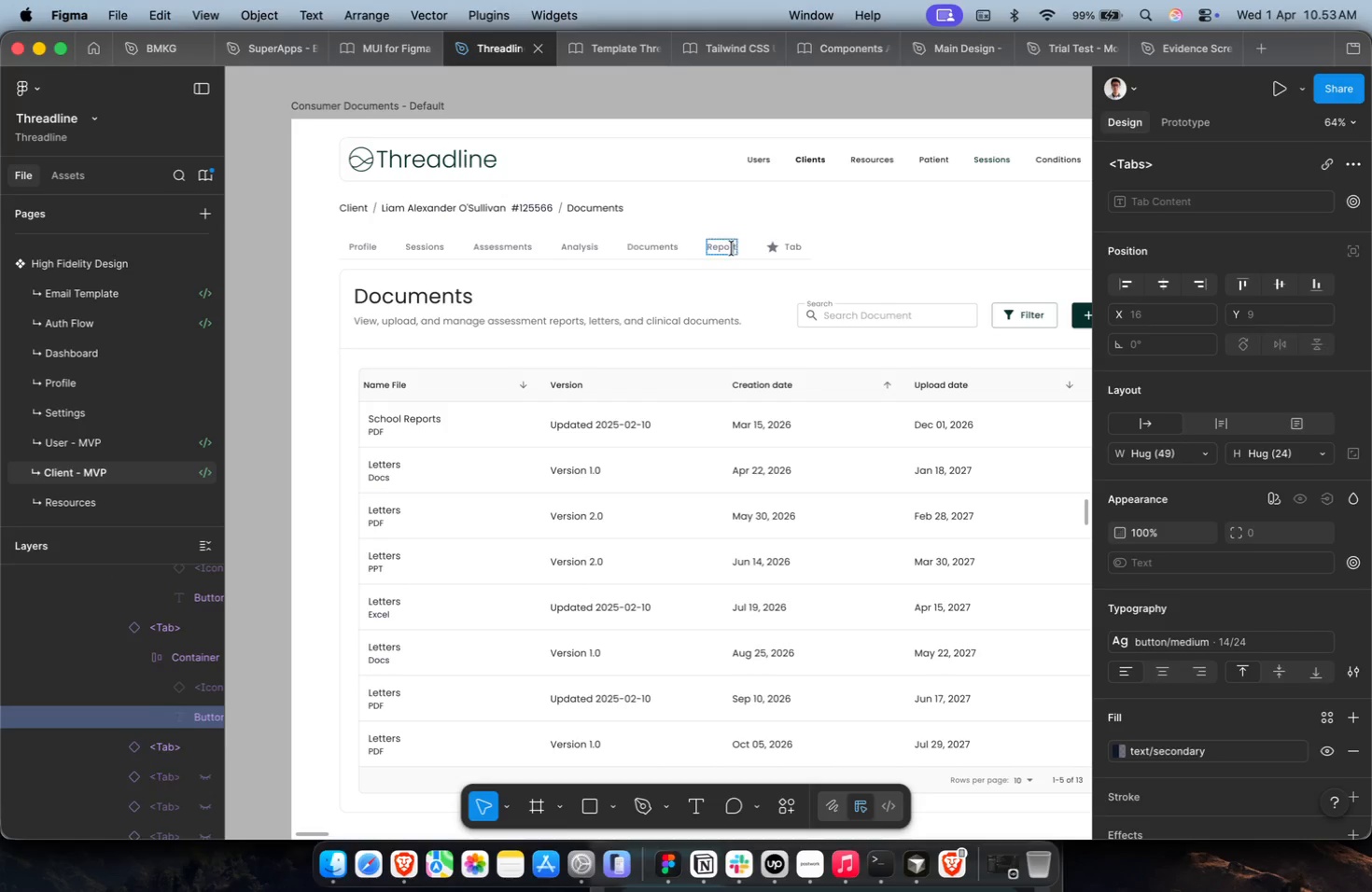 
key(Meta+A)
 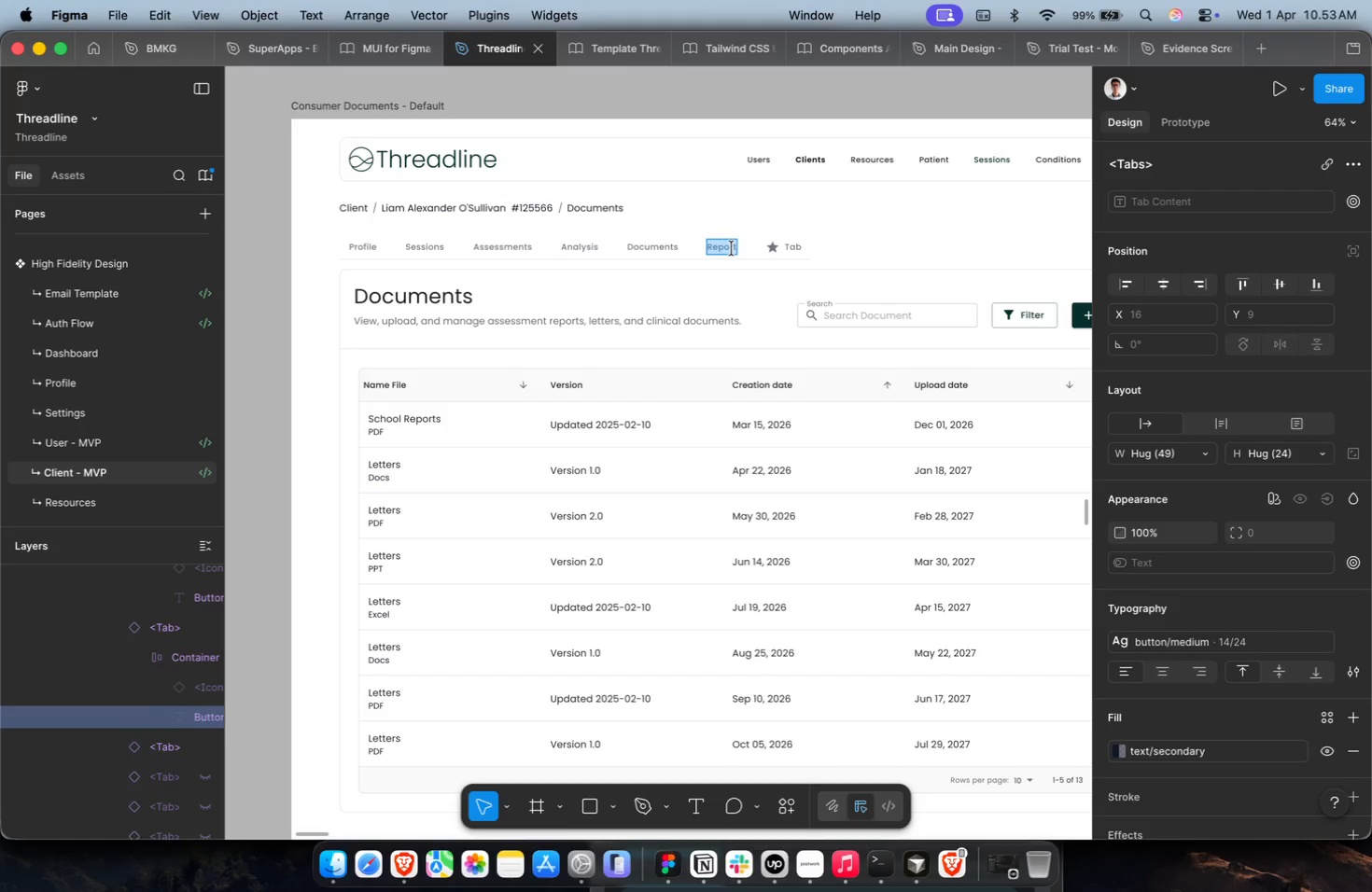 
double_click([730, 248])
 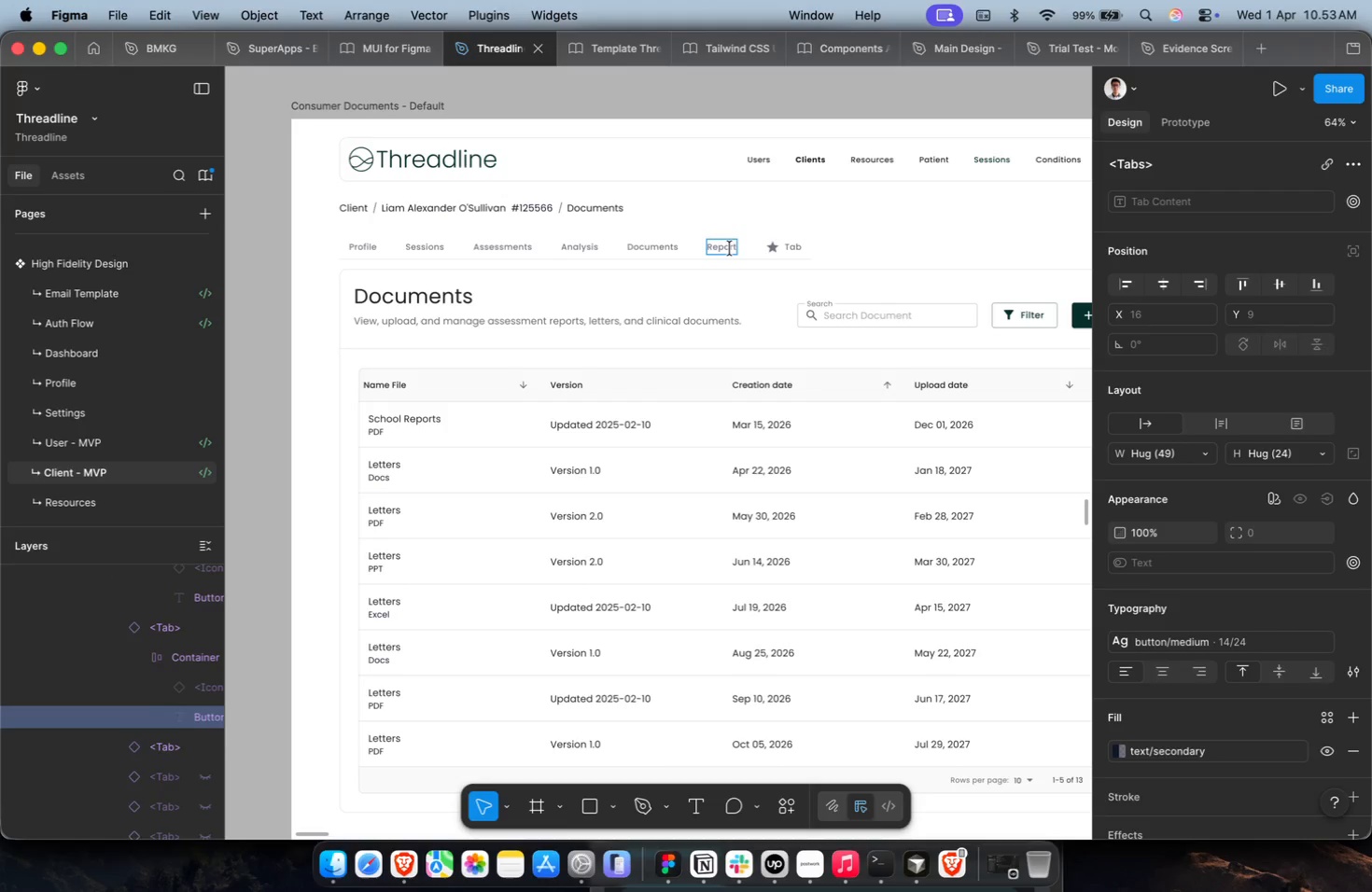 
key(Meta+A)
 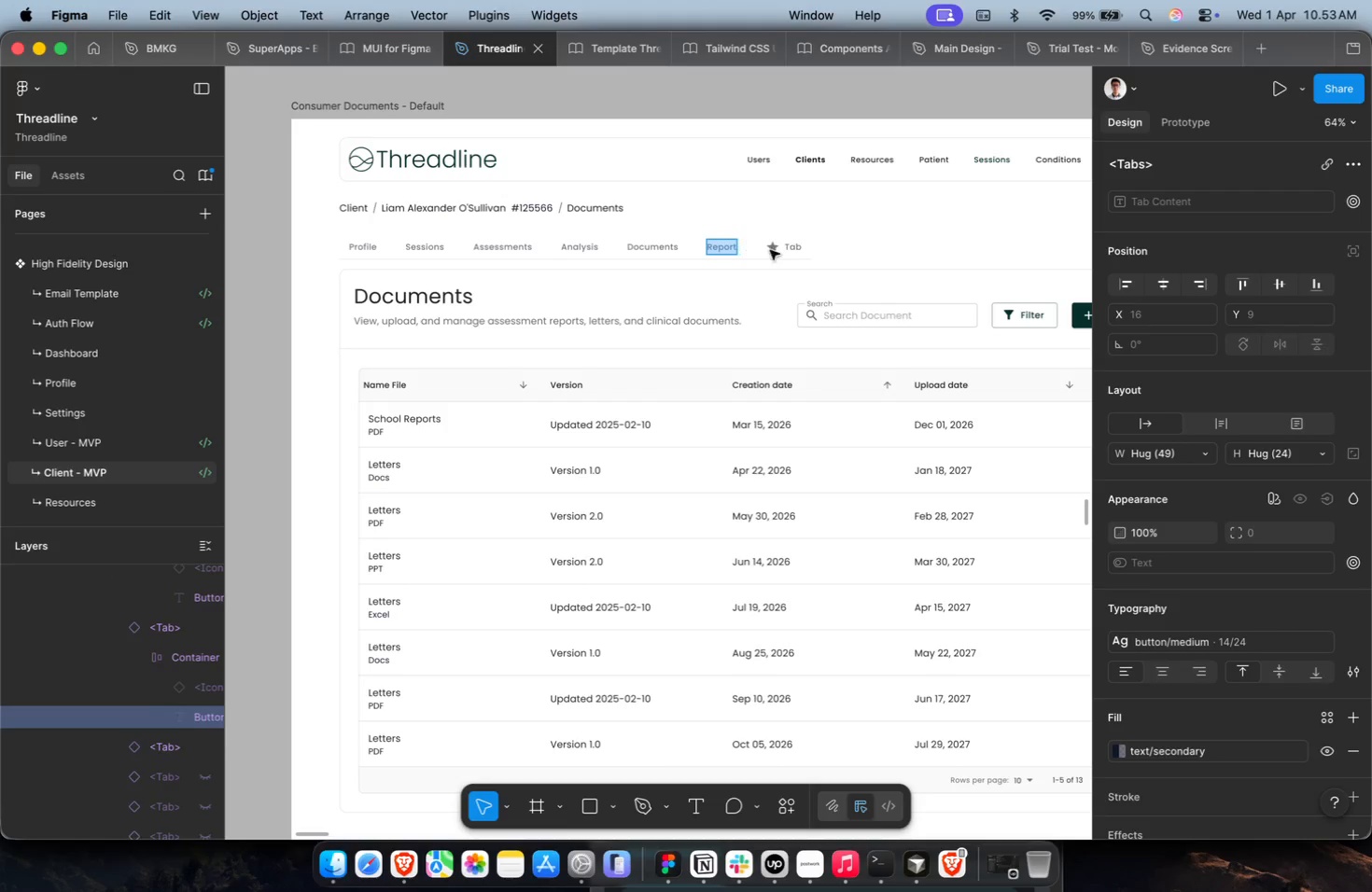 
key(Meta+C)
 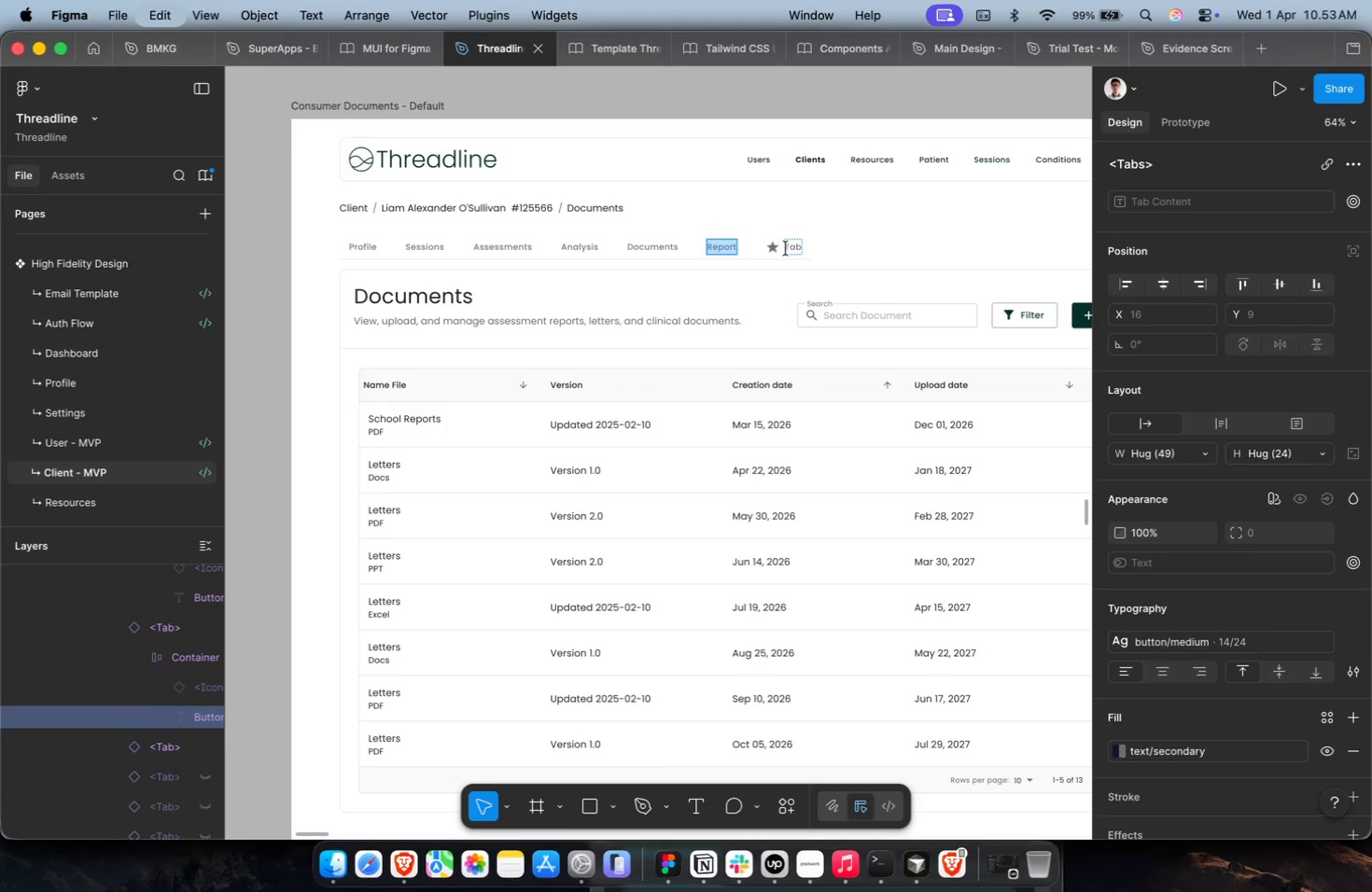 
triple_click([787, 248])
 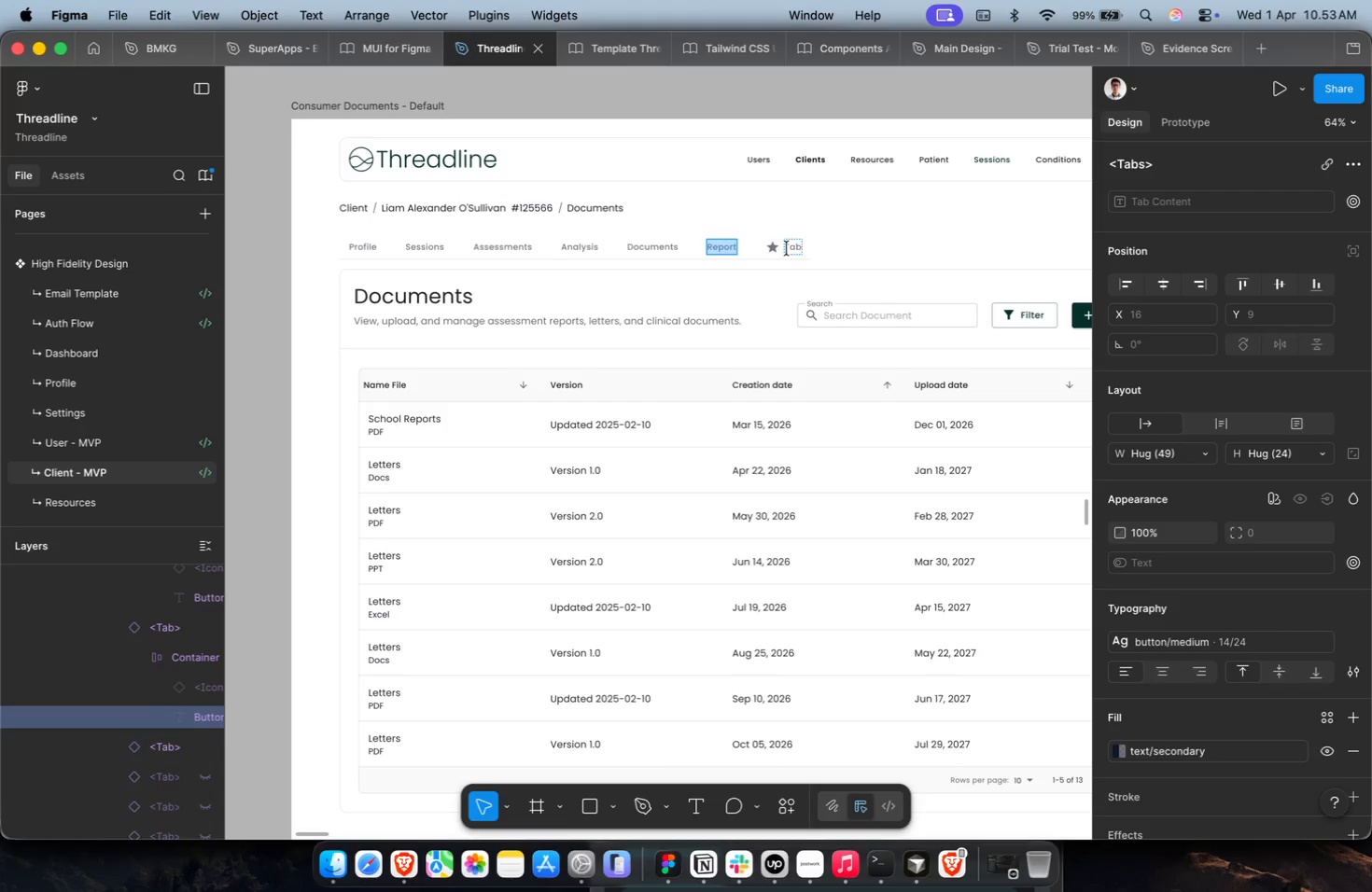 
key(Meta+A)
 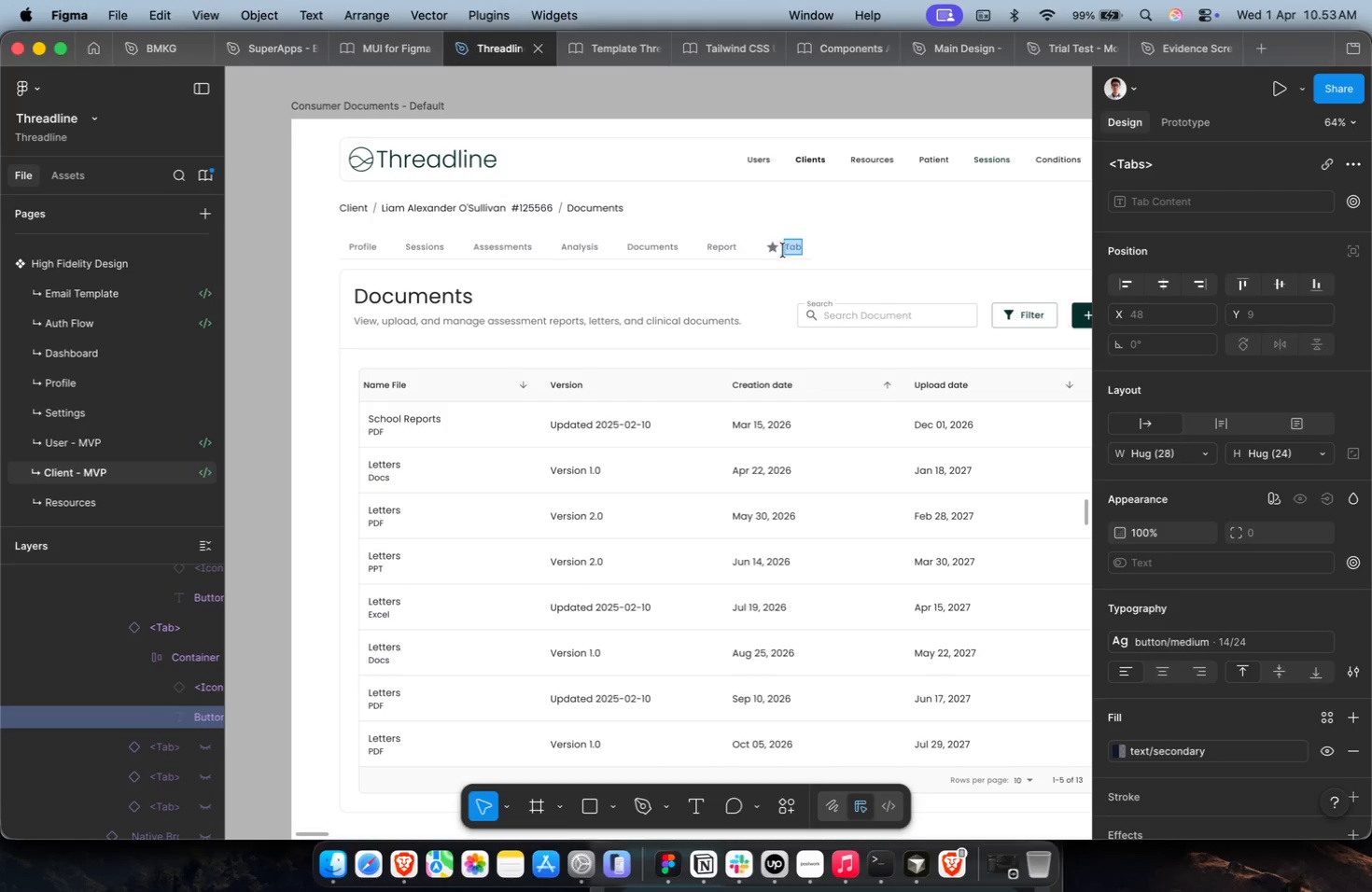 
key(Meta+Shift+V)
 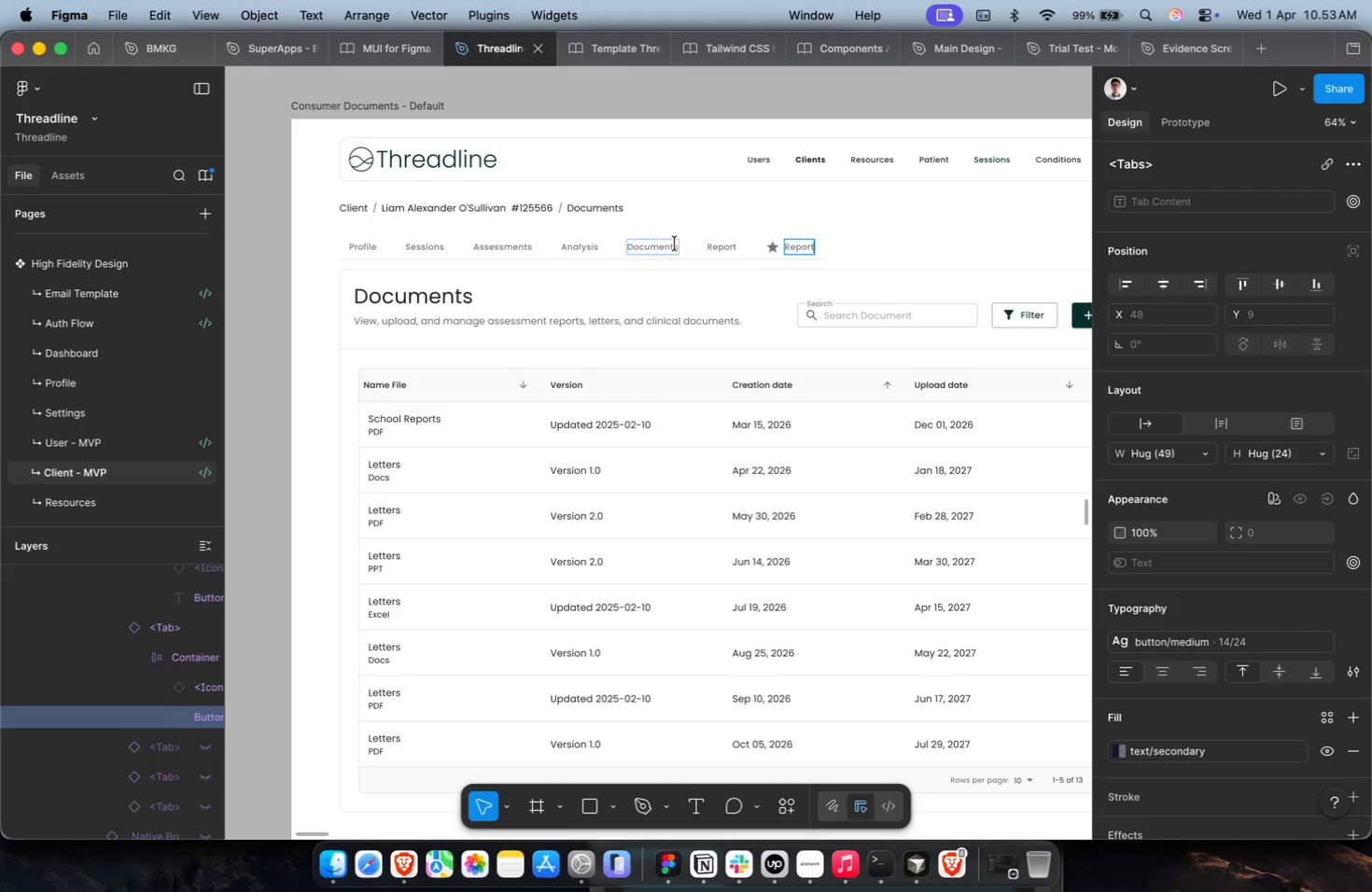 
left_click([675, 244])
 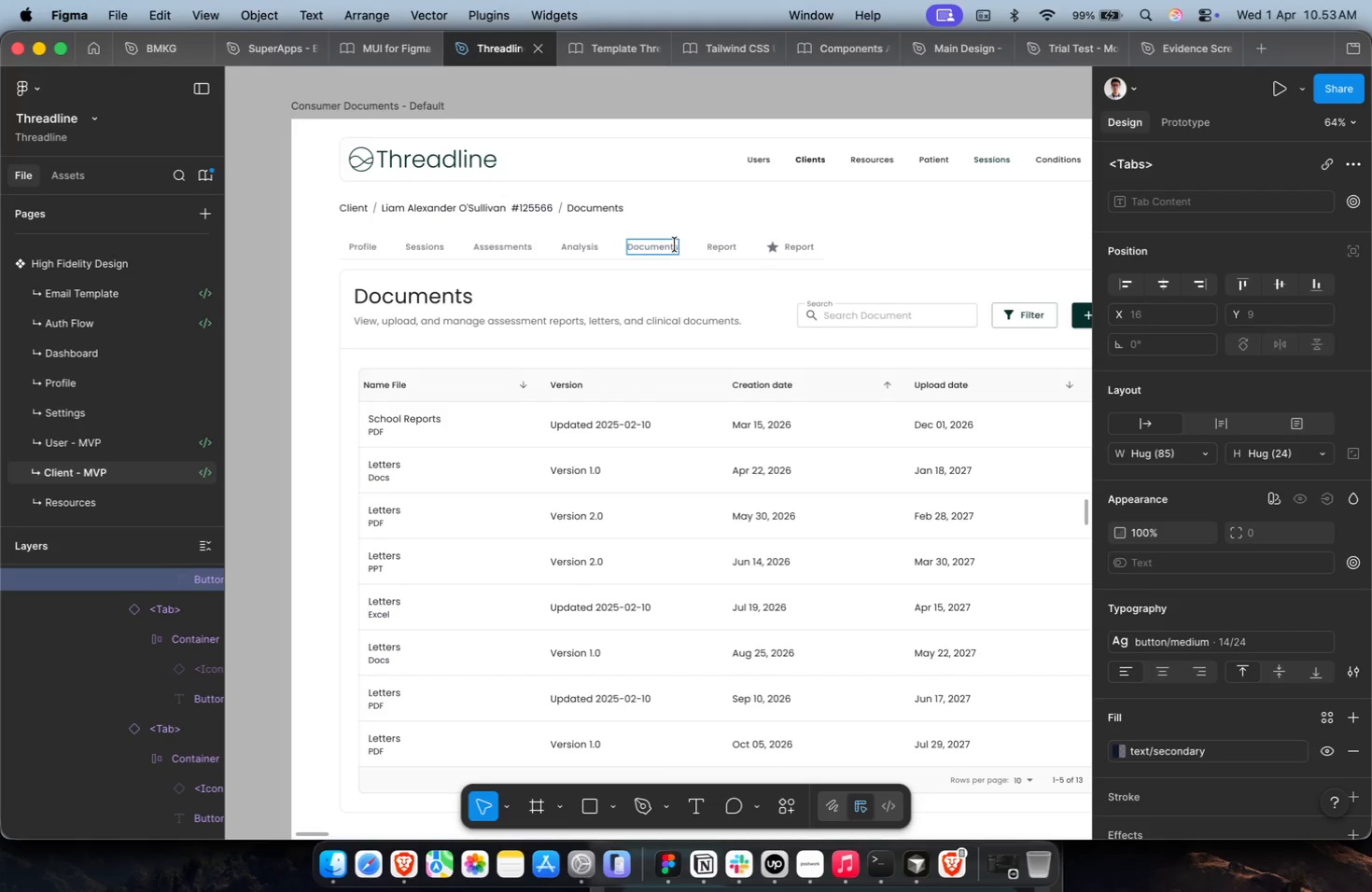 
key(Meta+A)
 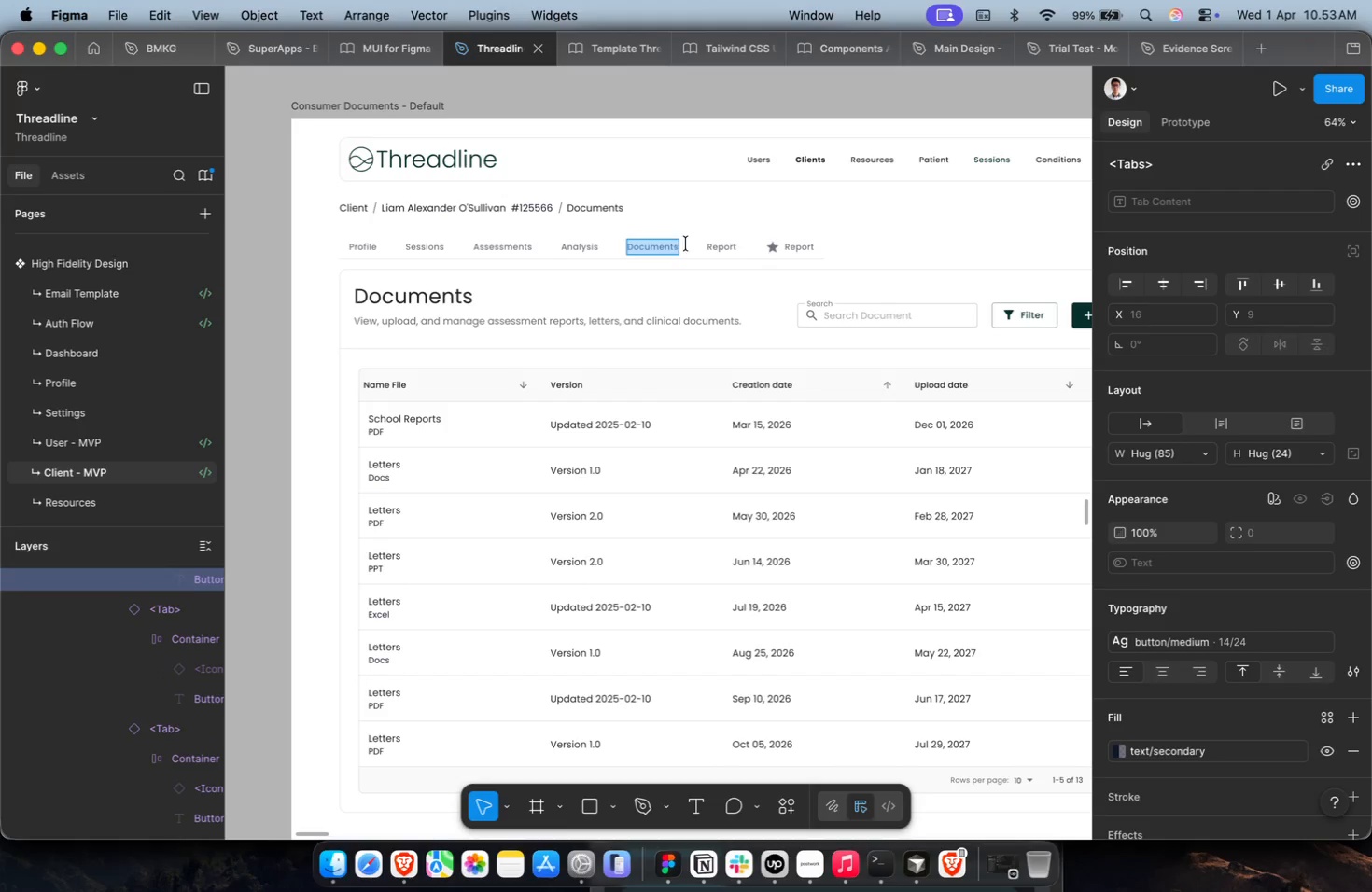 
key(Meta+C)
 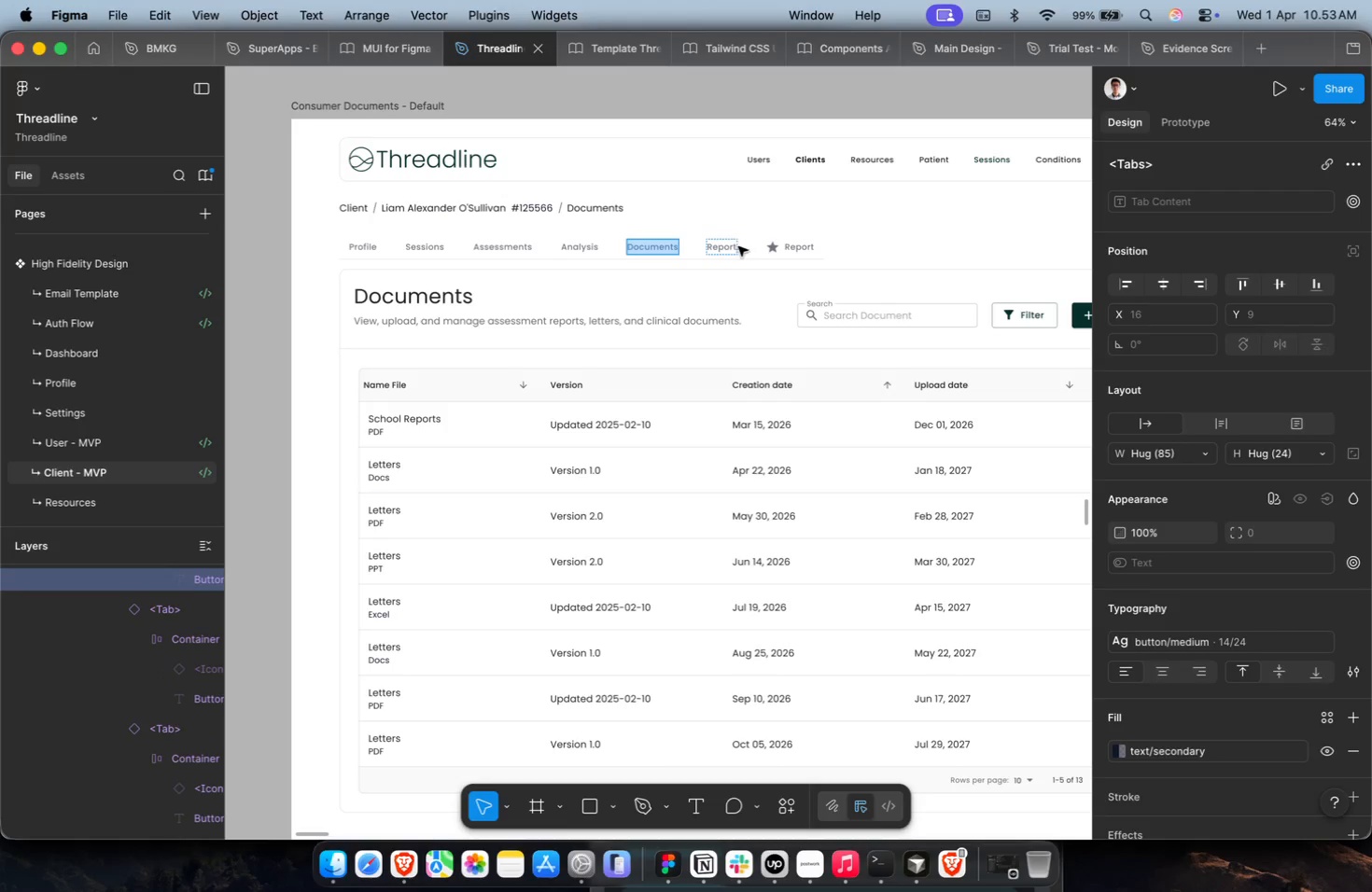 
left_click([730, 246])
 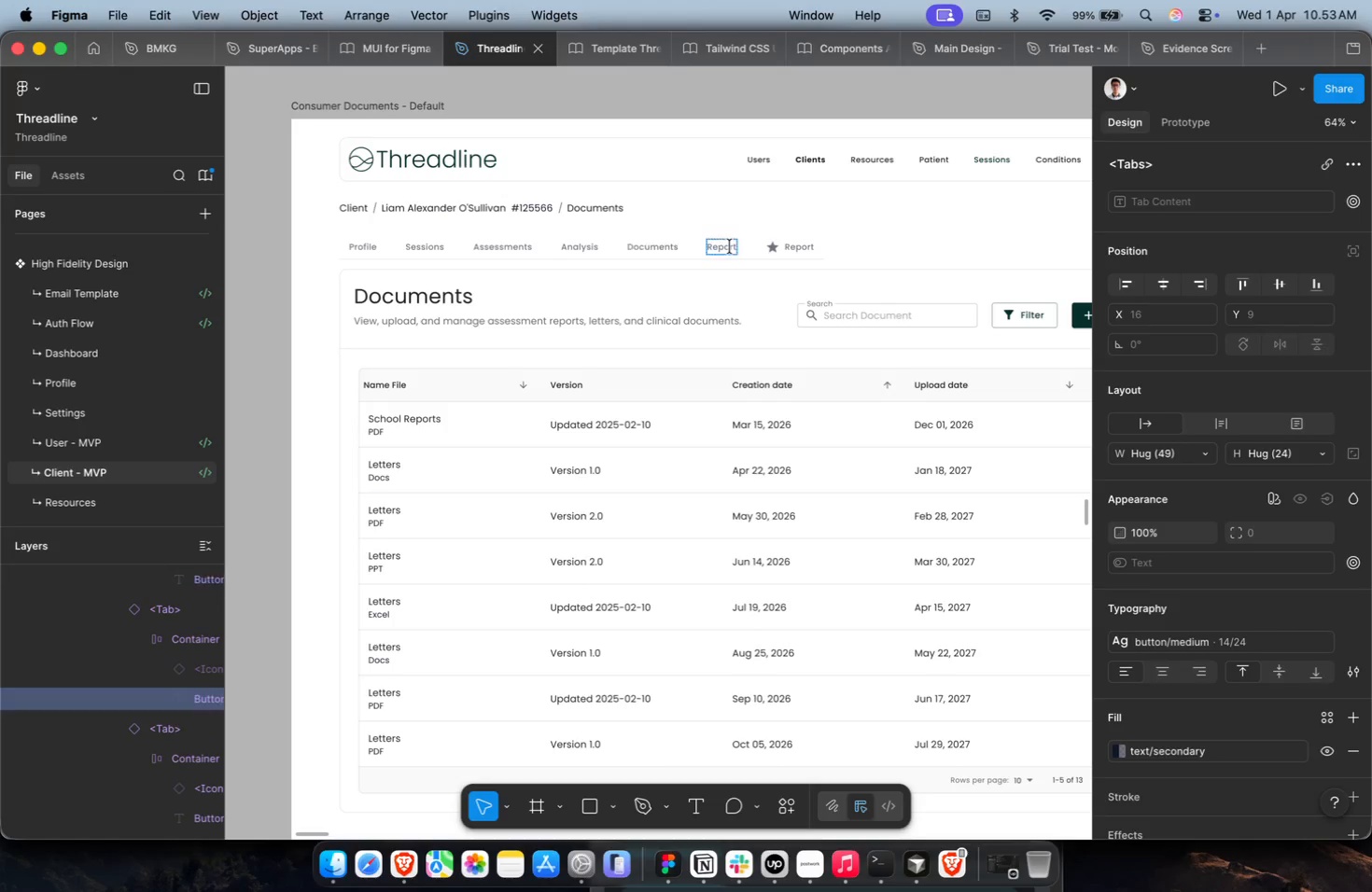 
key(Meta+A)
 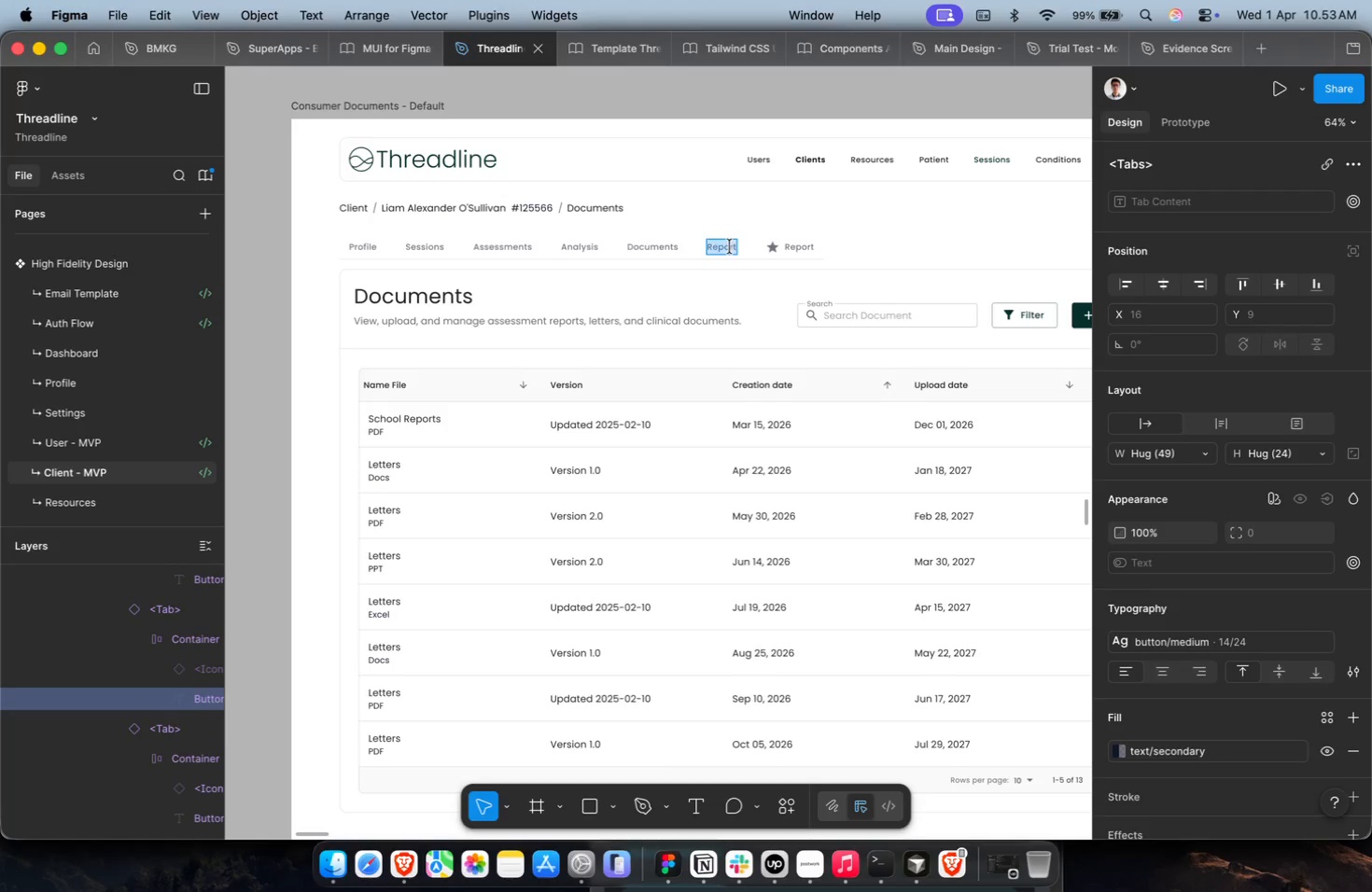 
key(Meta+Shift+V)
 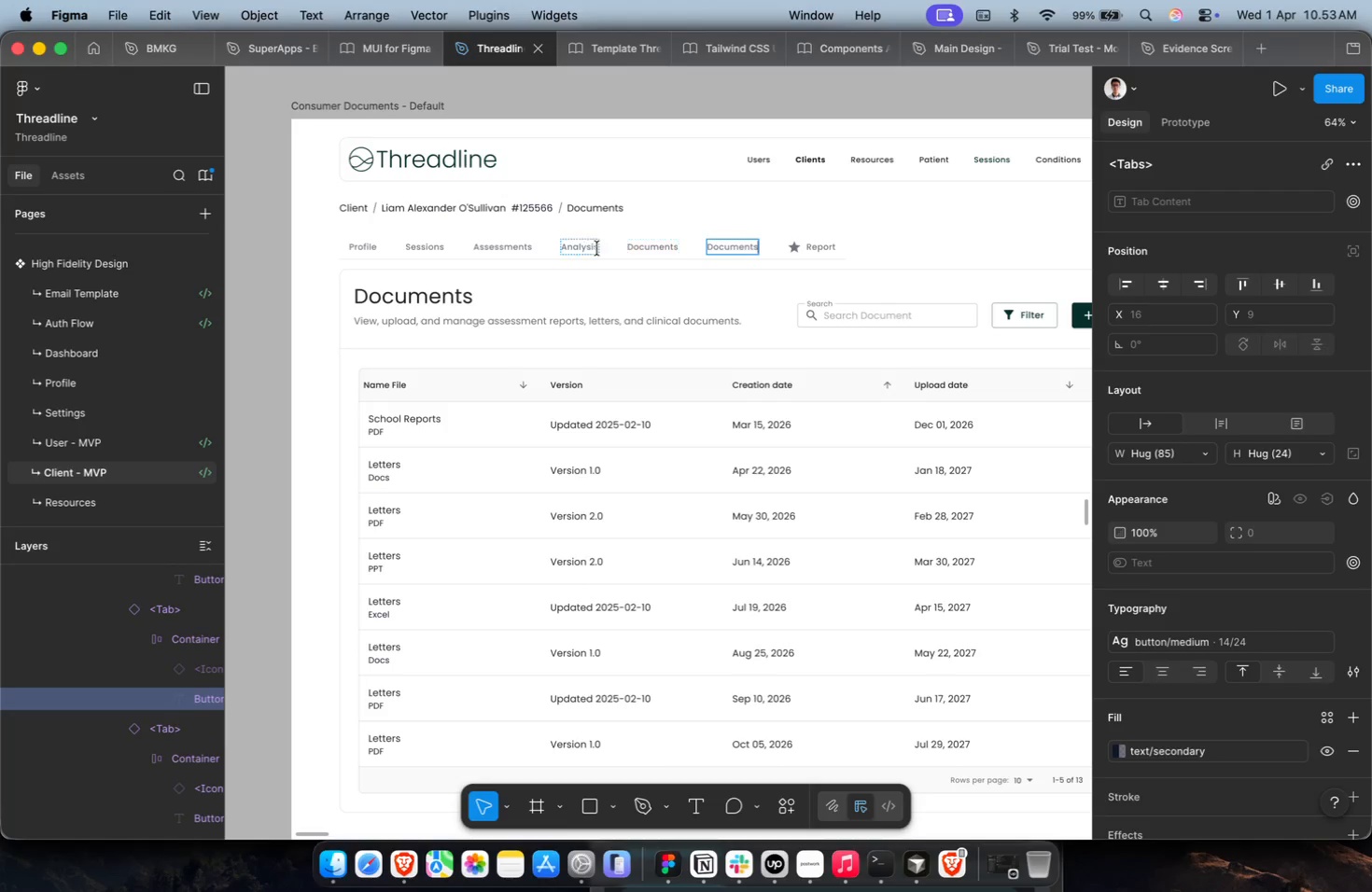 
left_click([587, 248])
 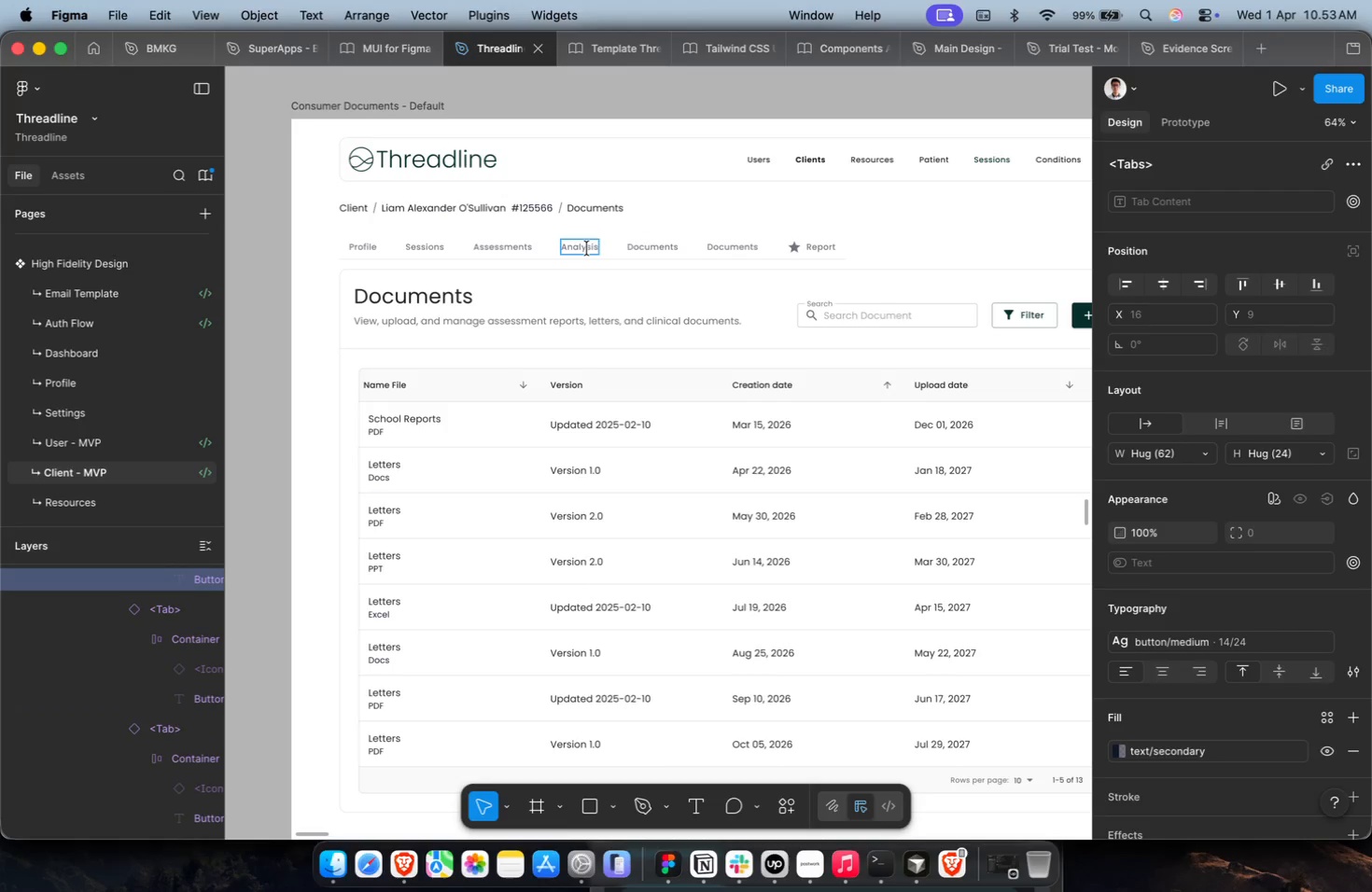 
key(Meta+A)
 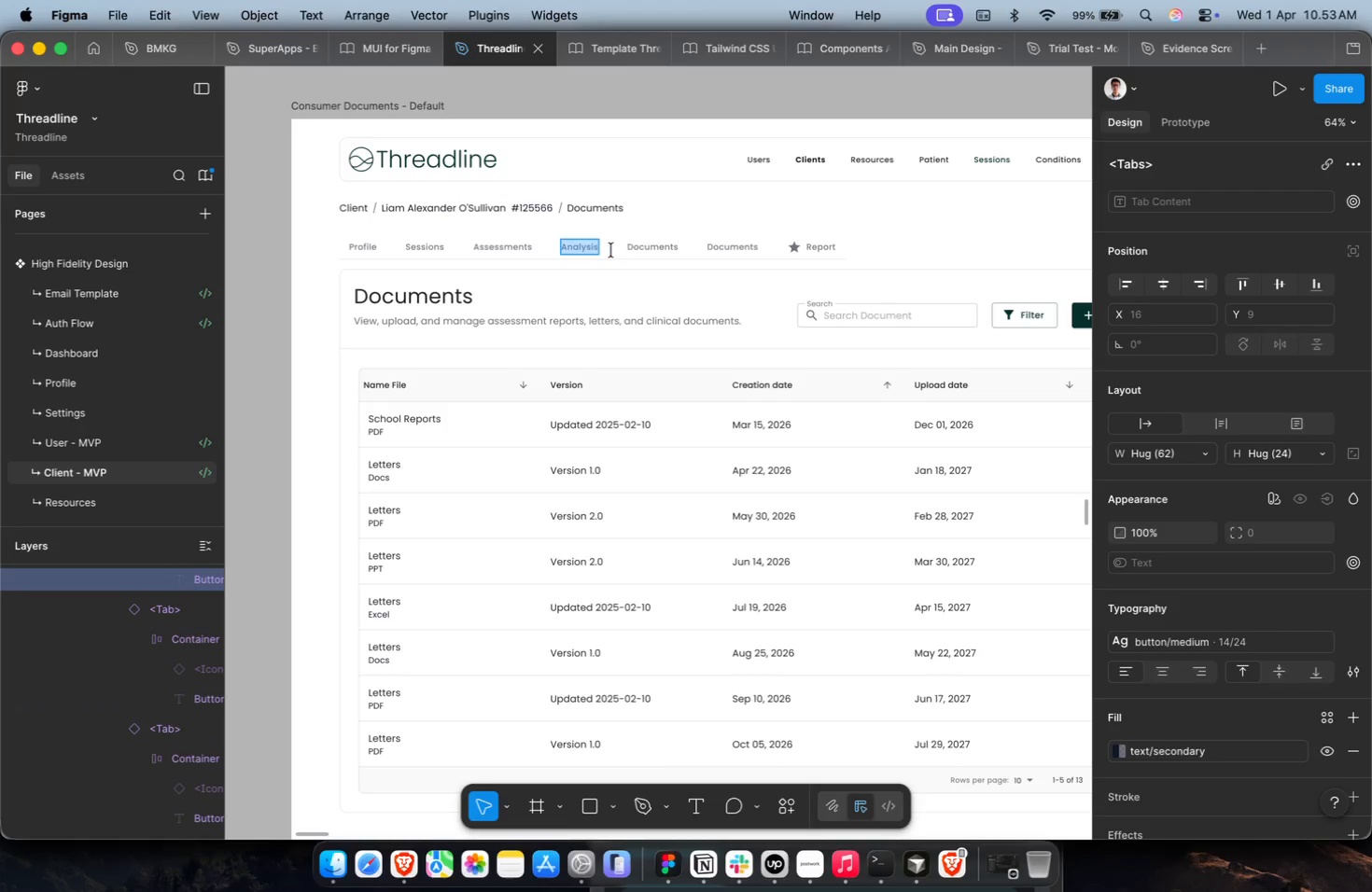 
key(Meta+C)
 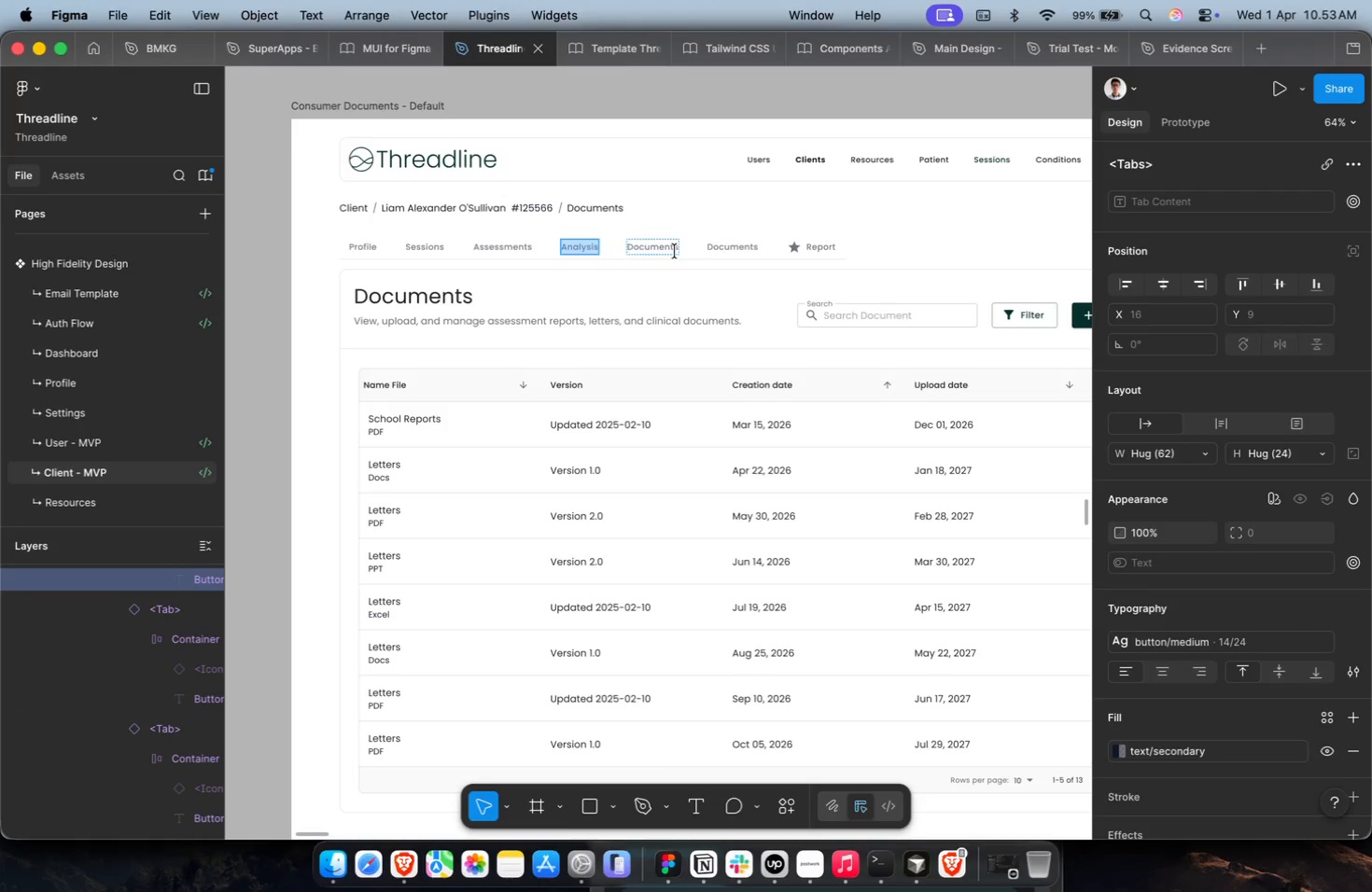 
double_click([675, 251])
 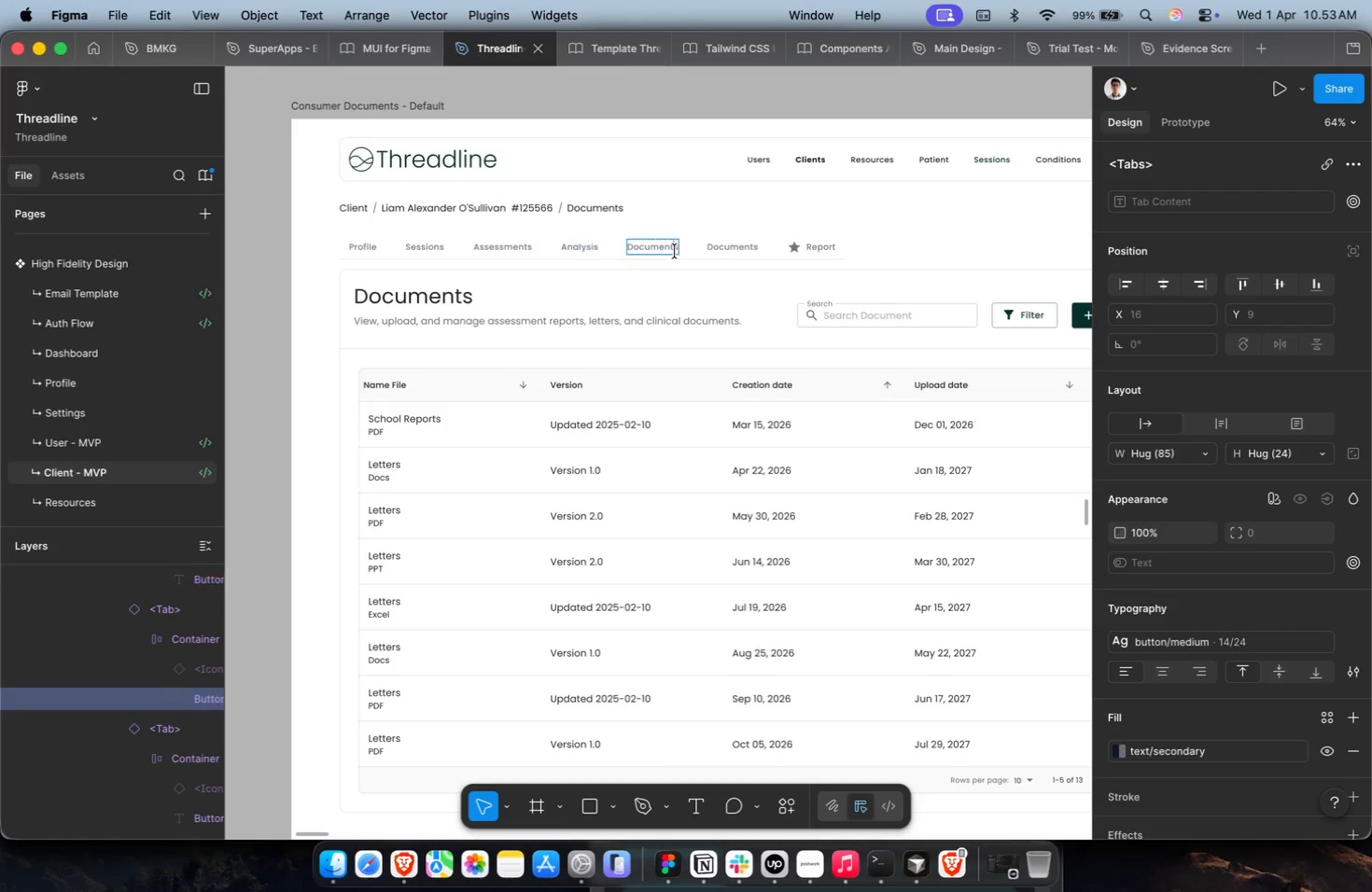 
key(Meta+A)
 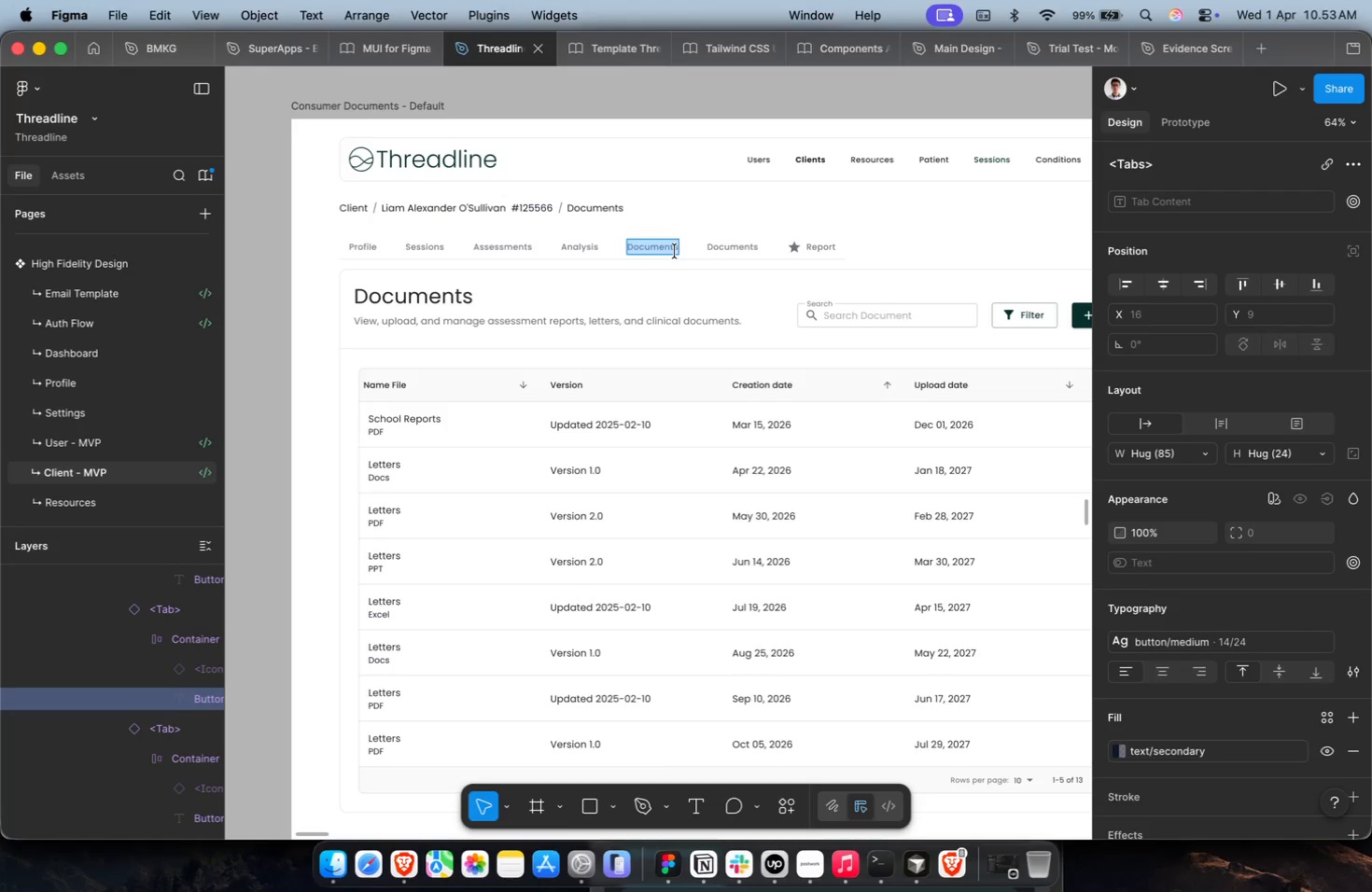 
key(Meta+Shift+V)
 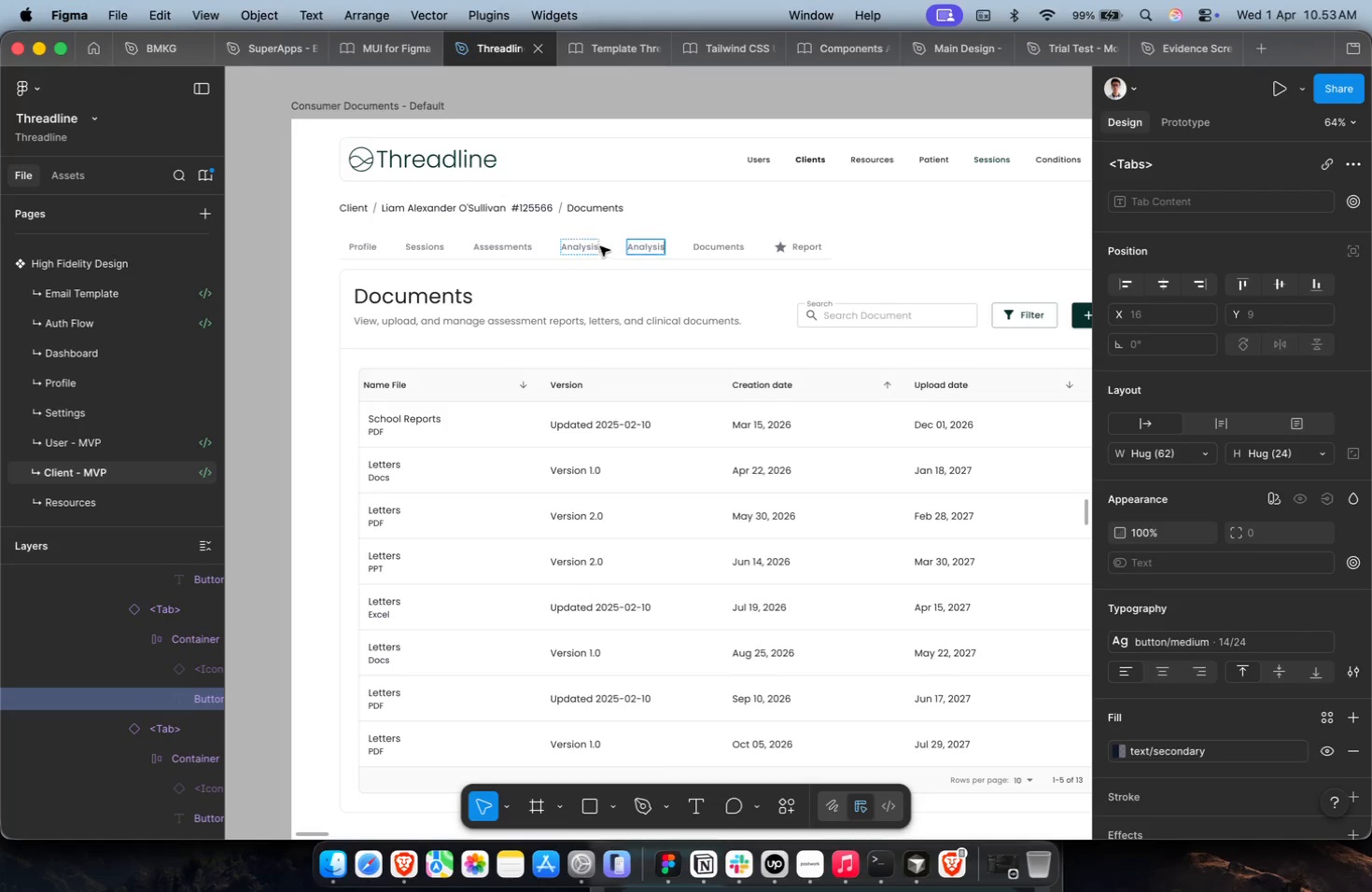 
left_click([599, 246])
 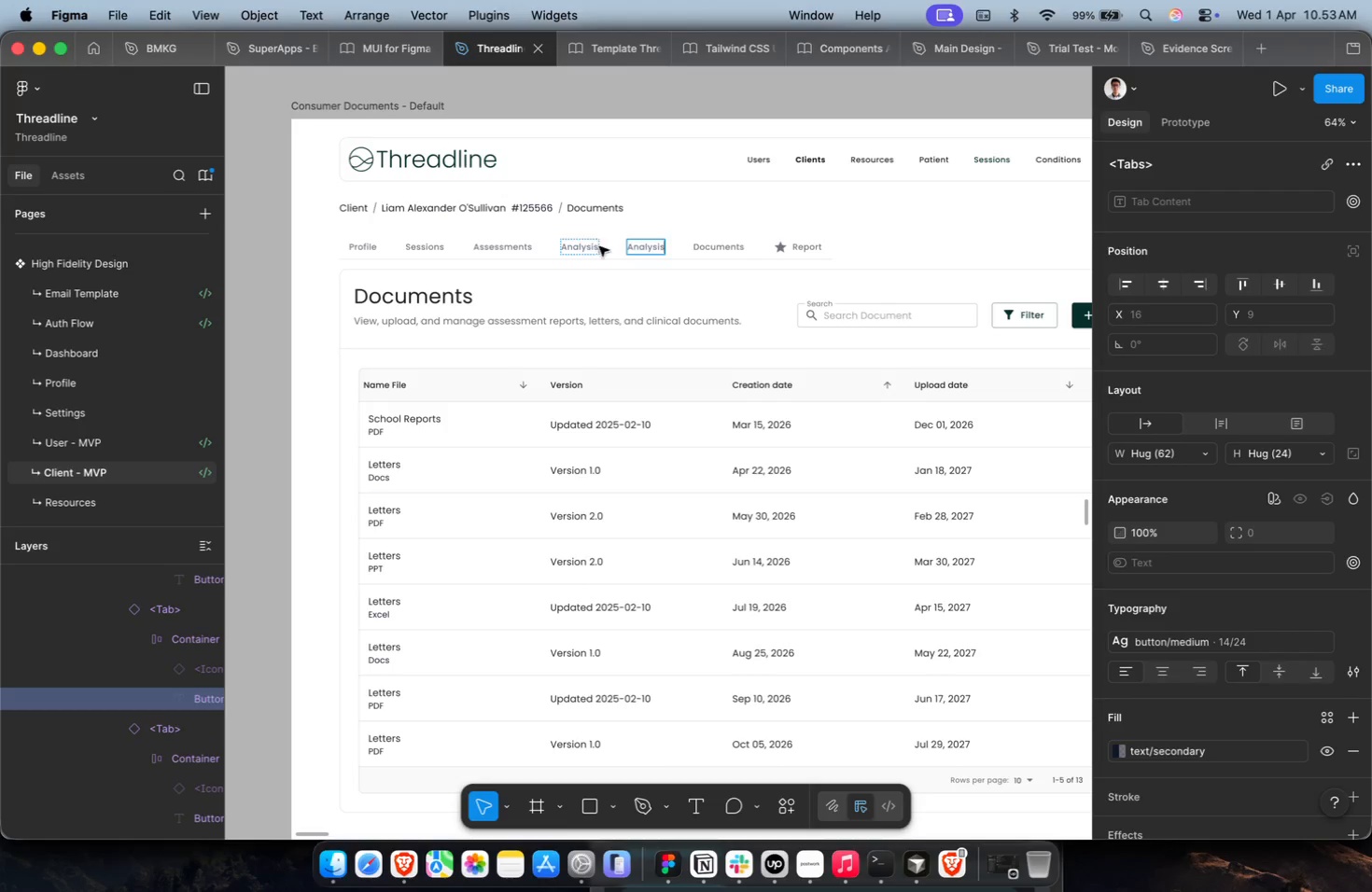 
key(Meta+A)
 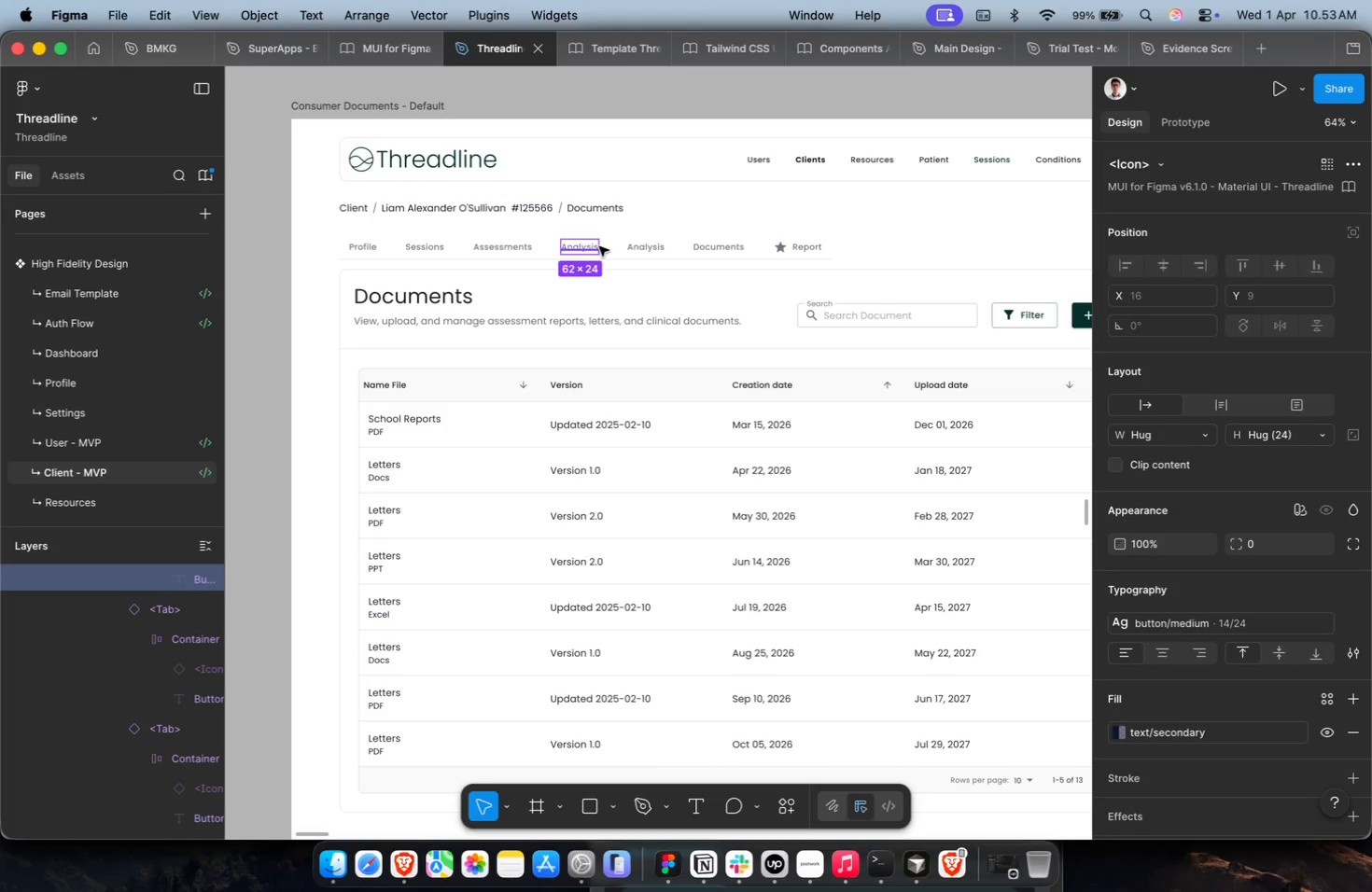 
key(Meta+CommandLeft)
 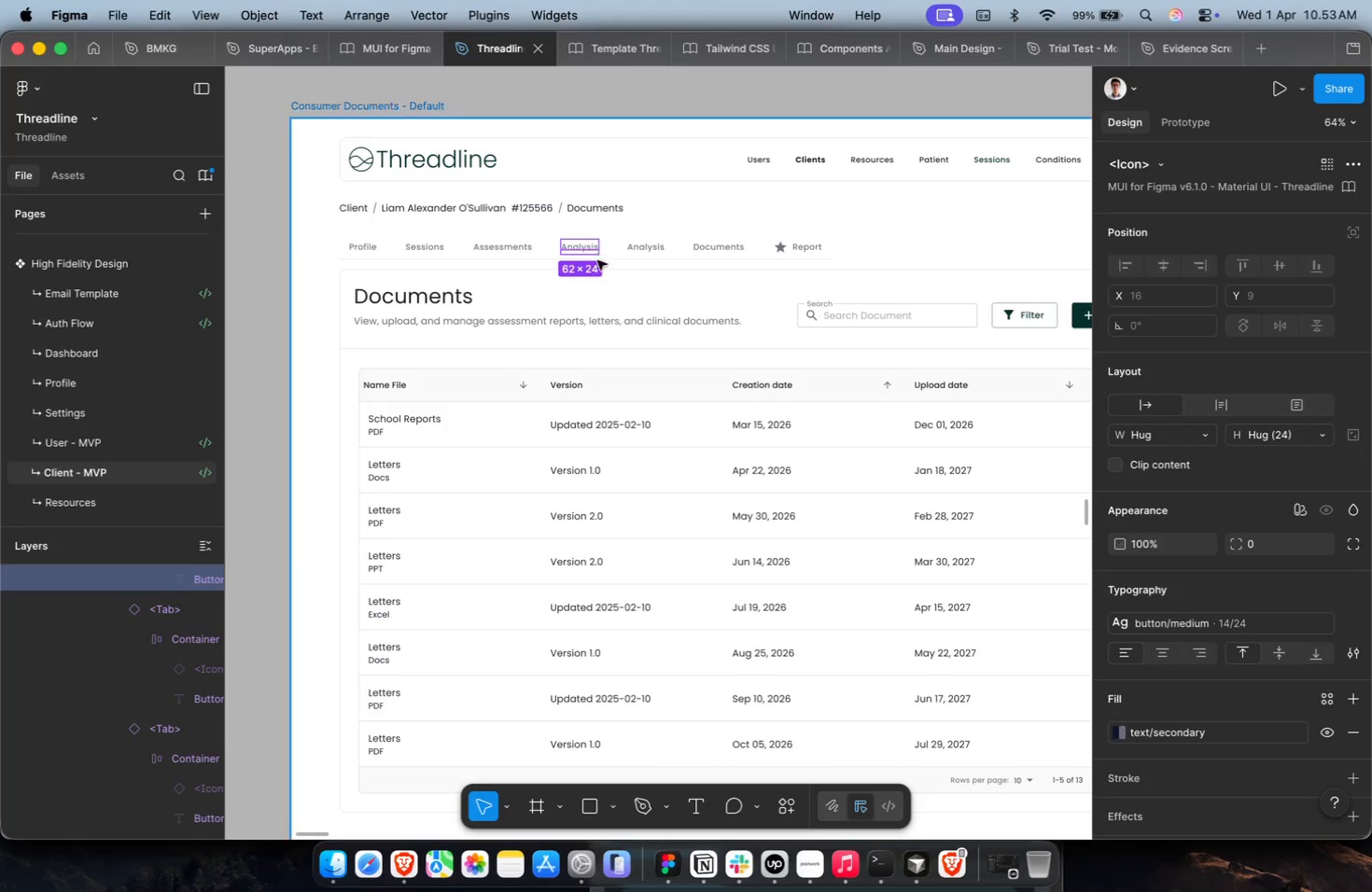 
scroll: coordinate [622, 349], scroll_direction: down, amount: 67.0
 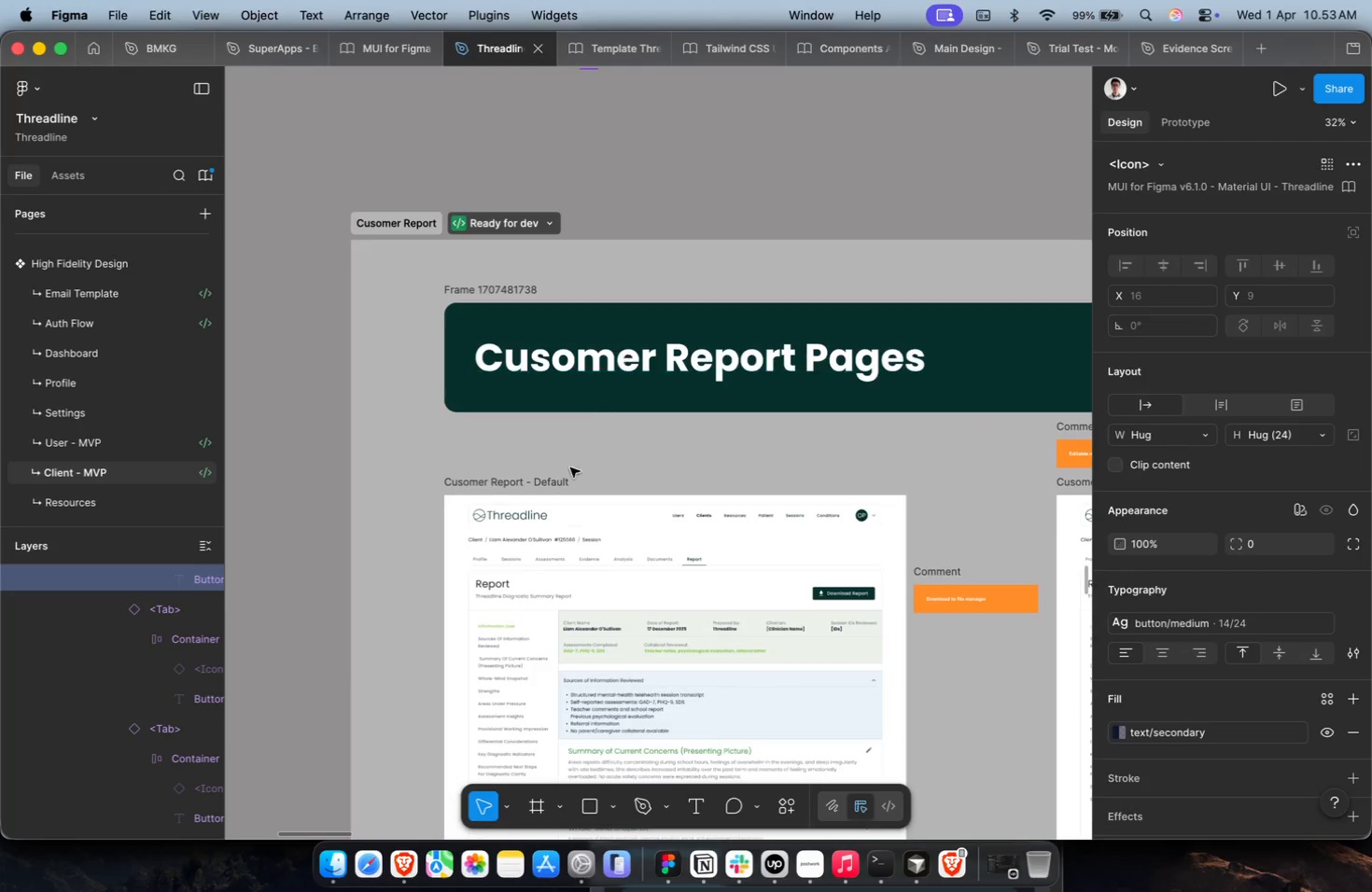 
double_click([593, 562])
 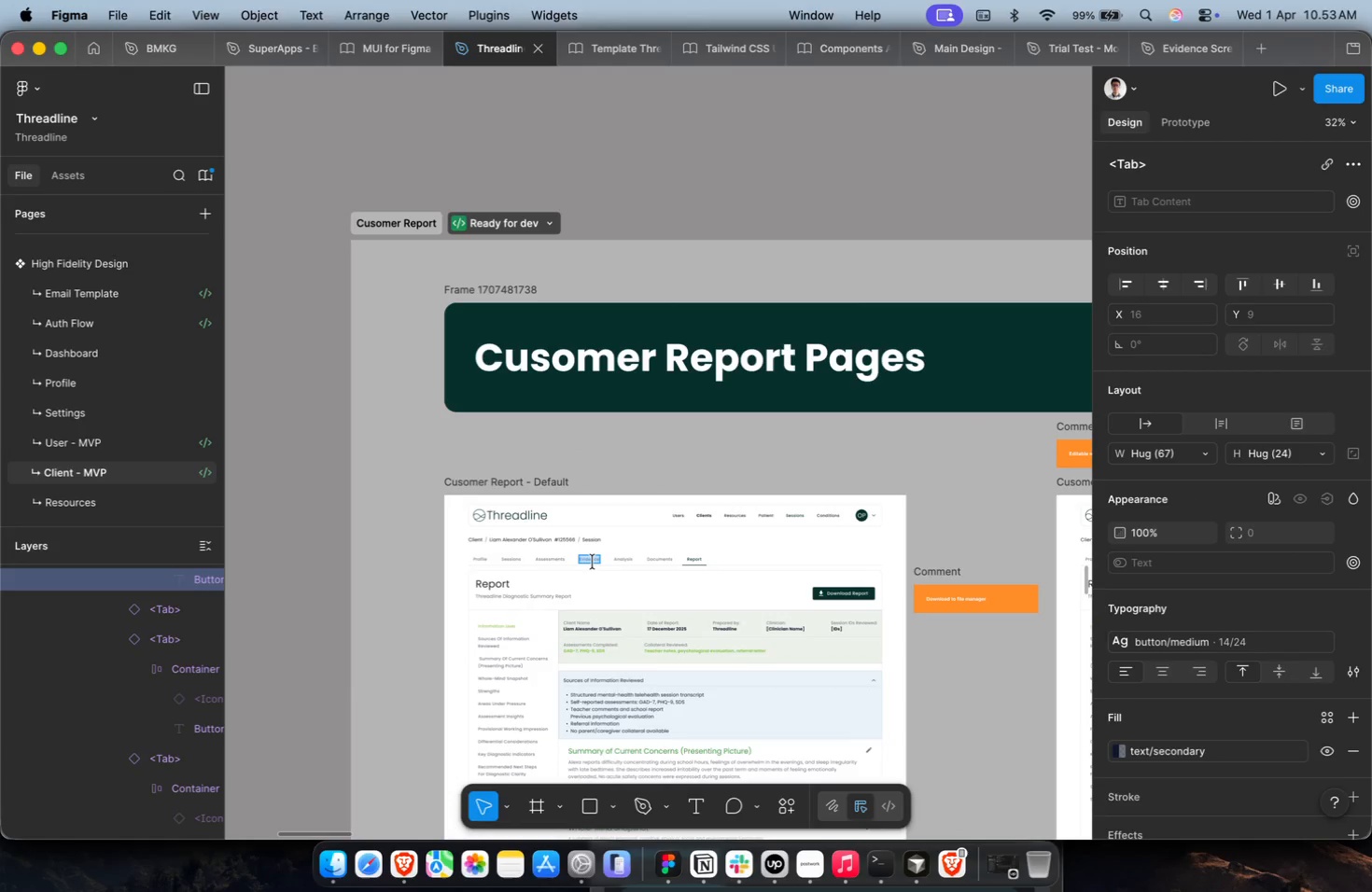 
key(Meta+C)
 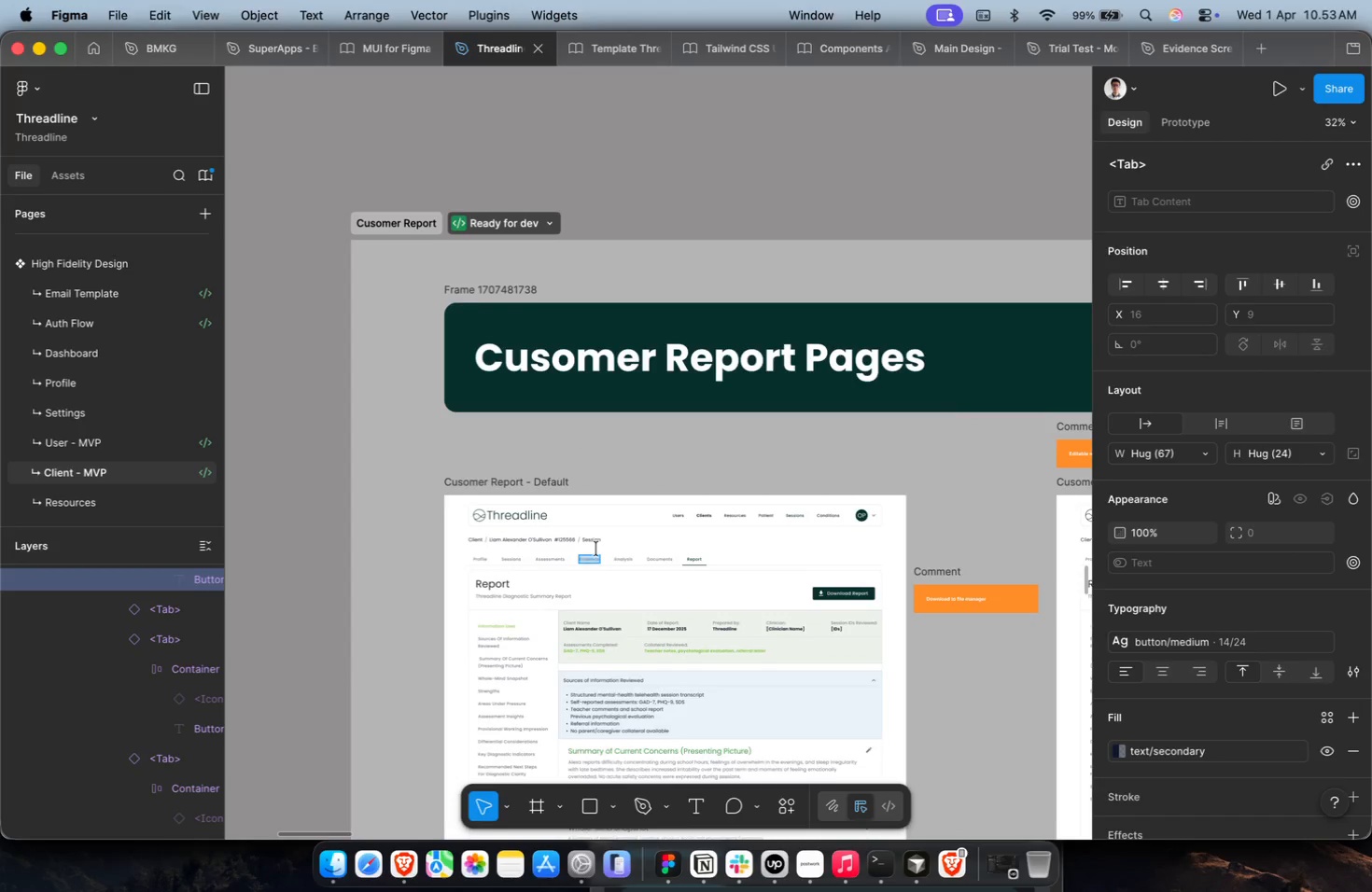 
scroll: coordinate [608, 494], scroll_direction: up, amount: 58.0
 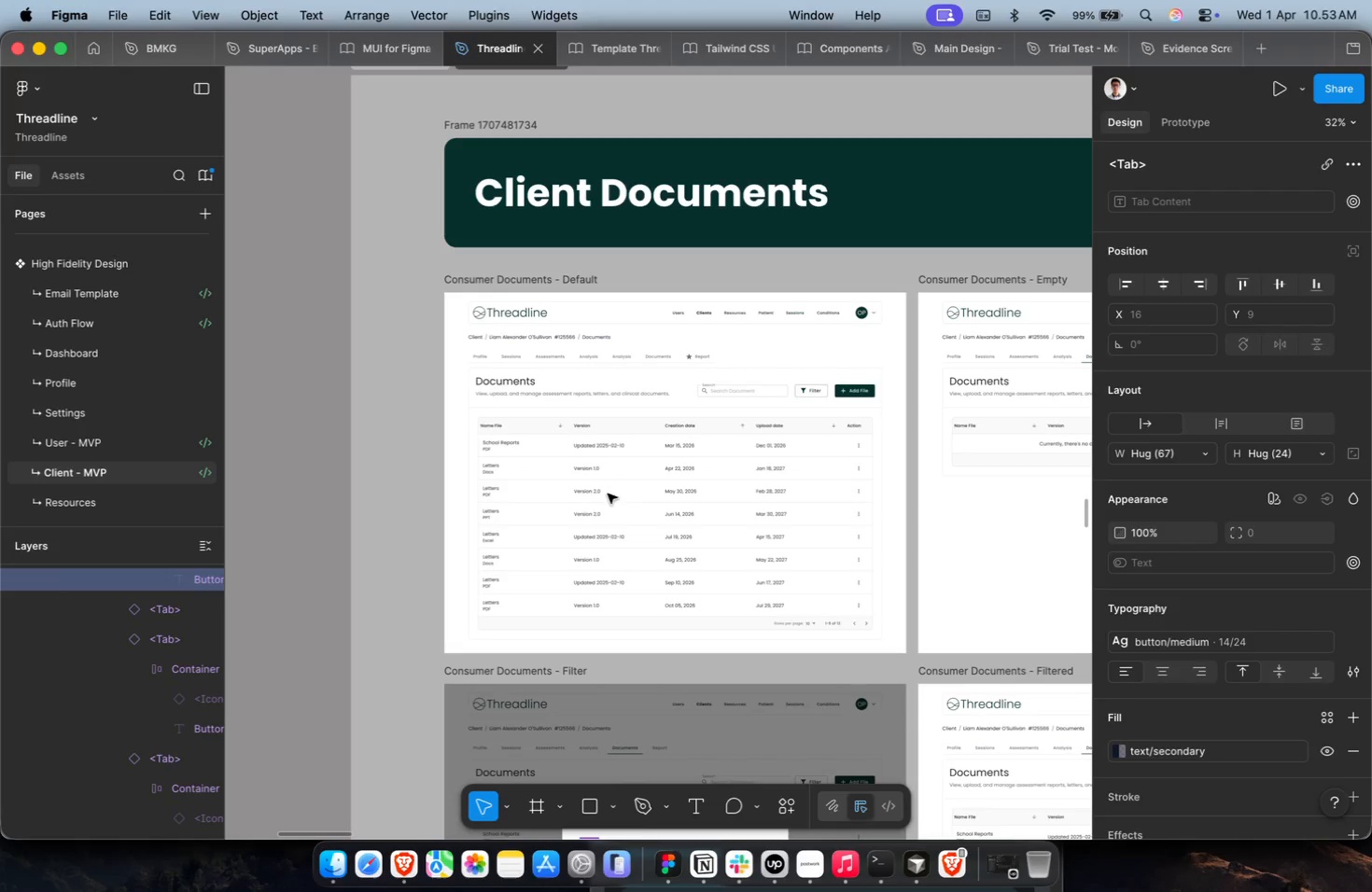 
wait(6.25)
 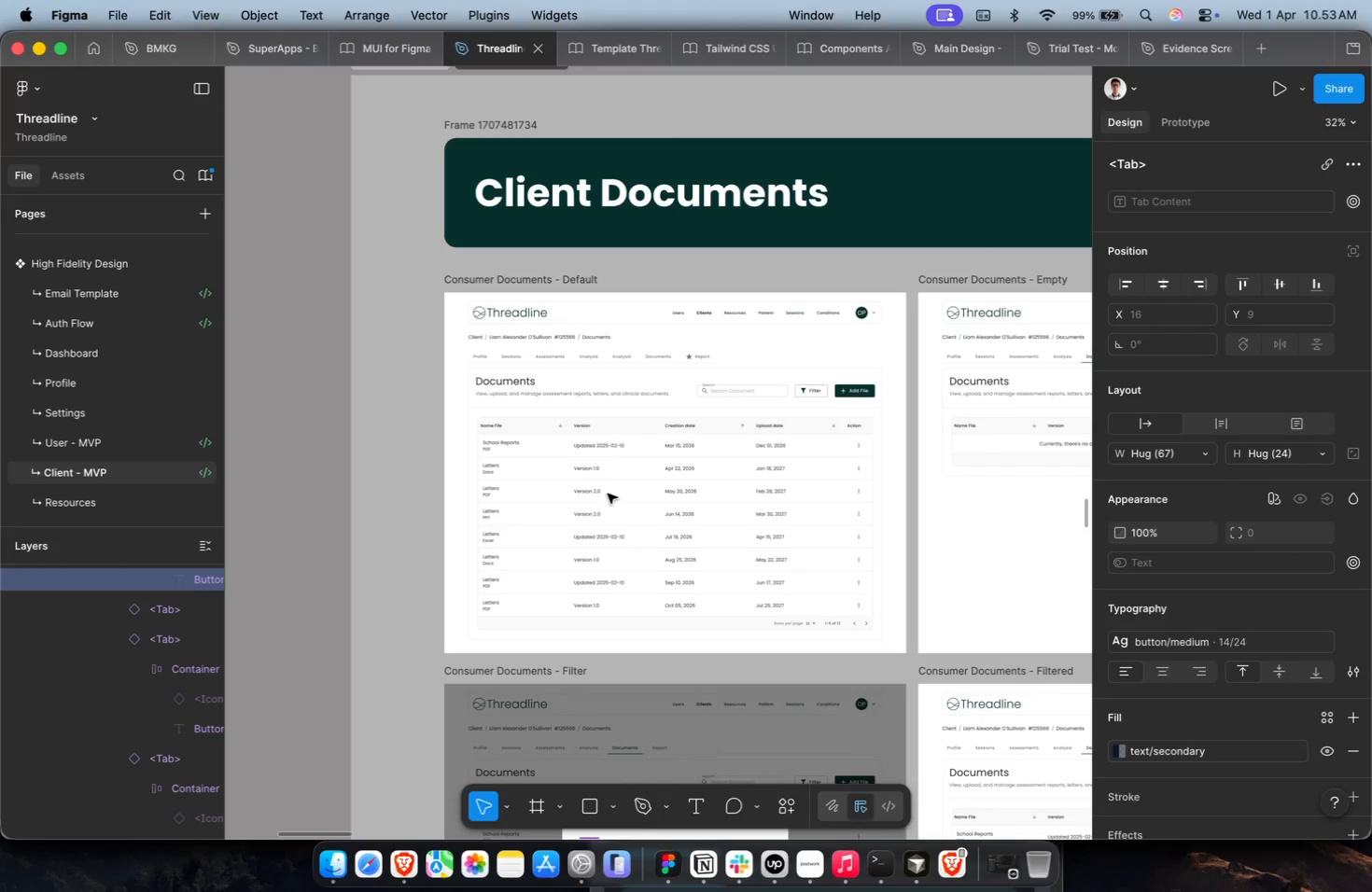 
scroll: coordinate [613, 460], scroll_direction: up, amount: 7.0
 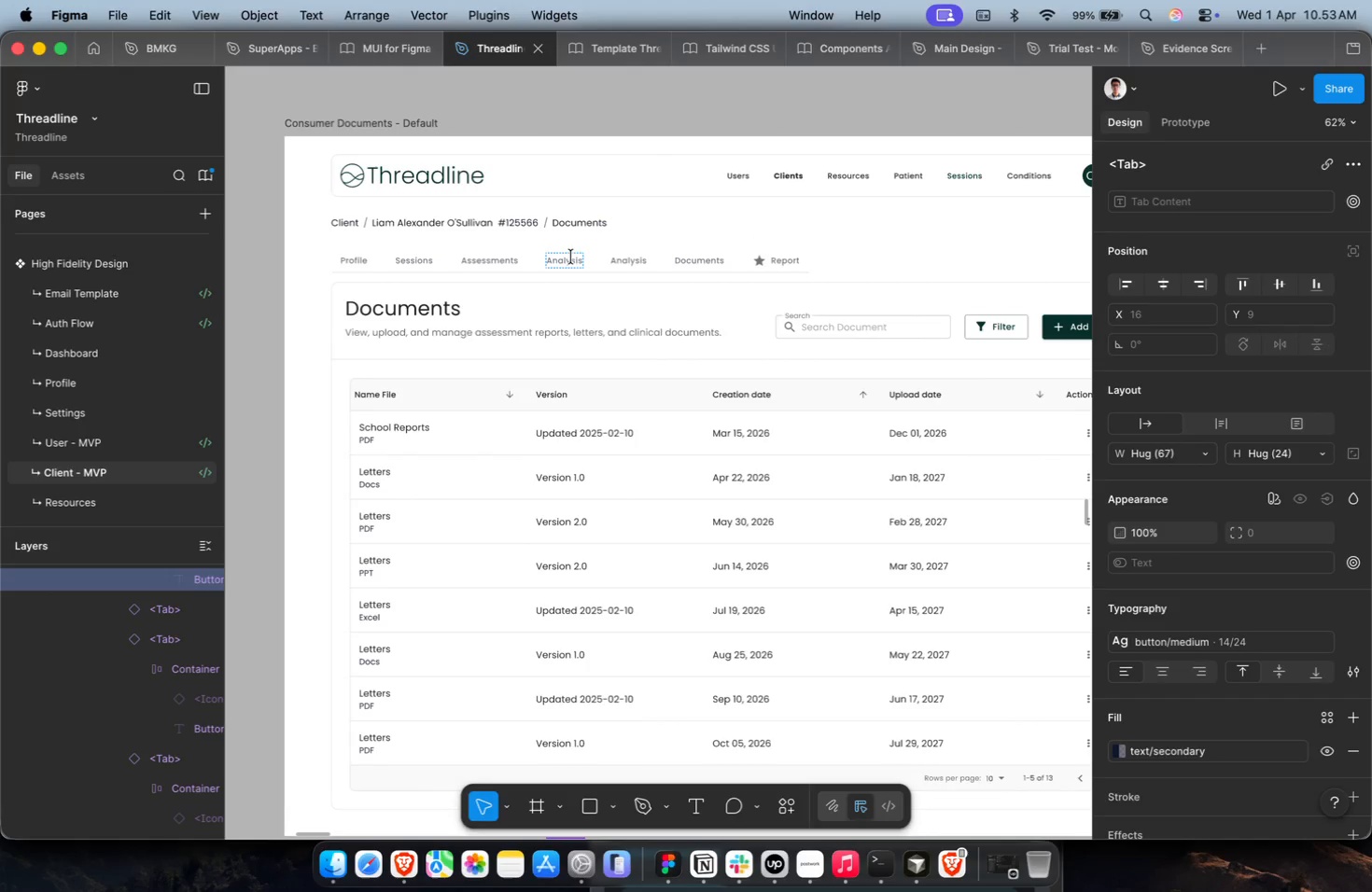 
left_click([569, 260])
 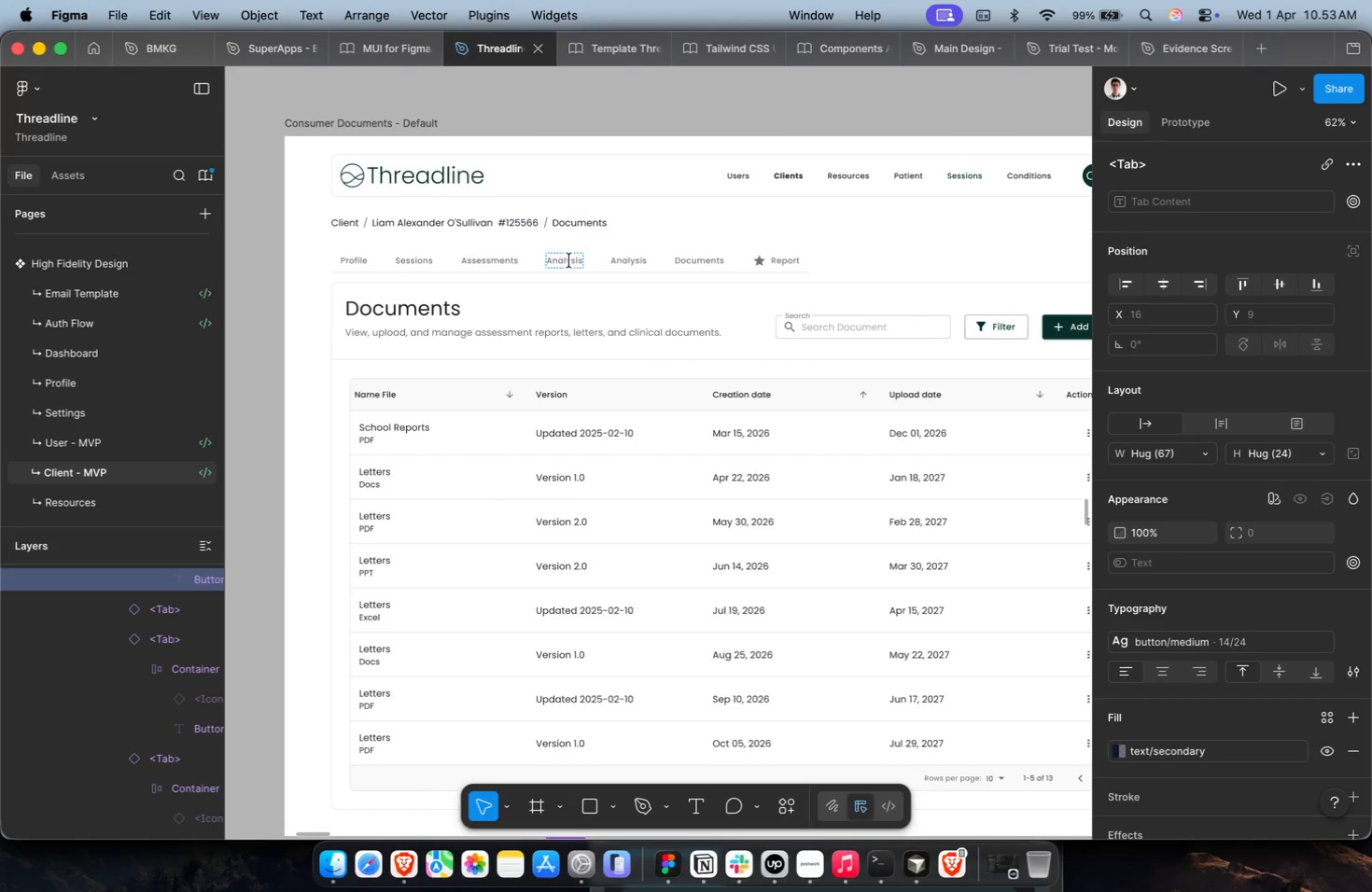 
key(Meta+A)
 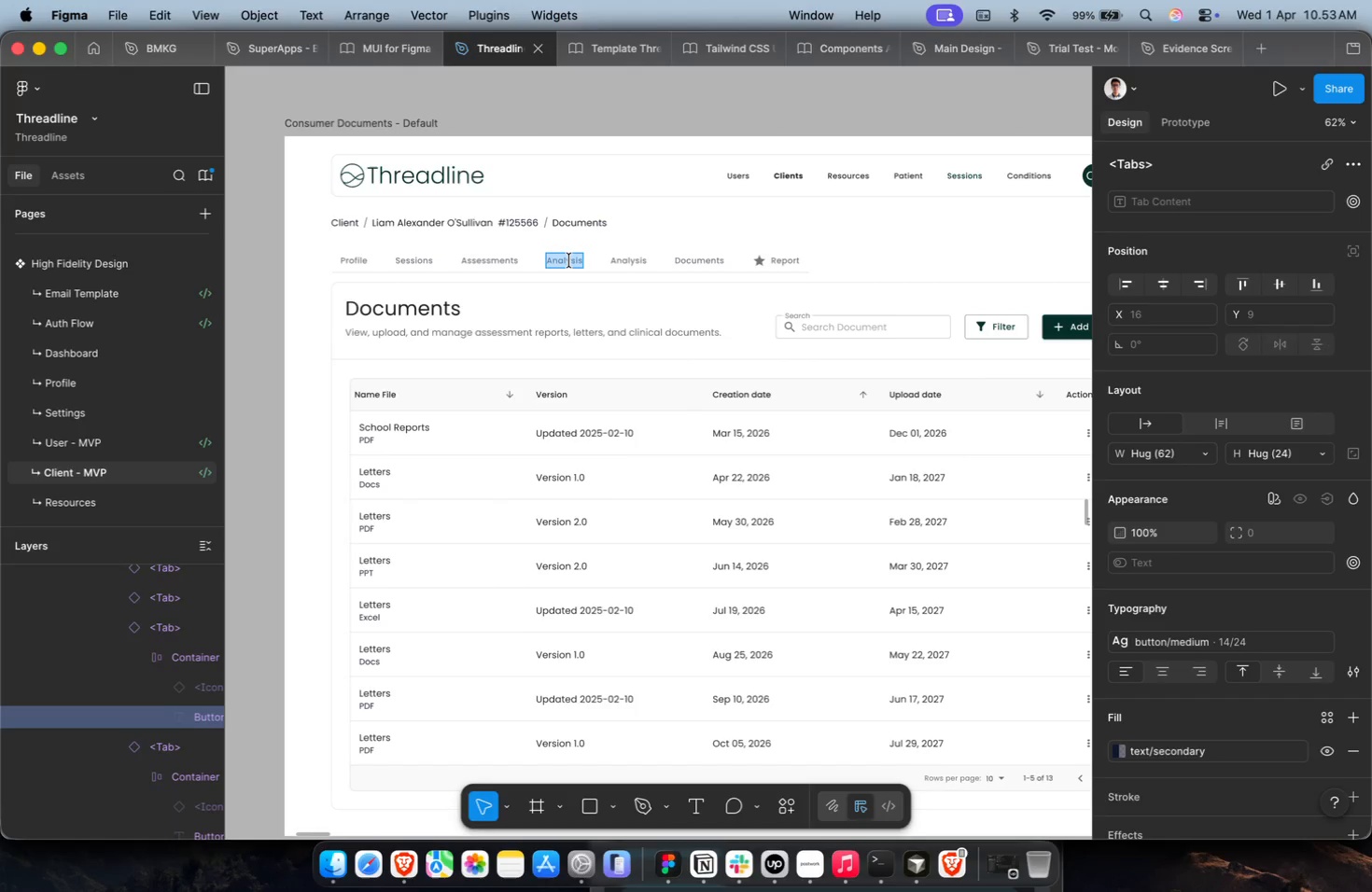 
key(Meta+Shift+V)
 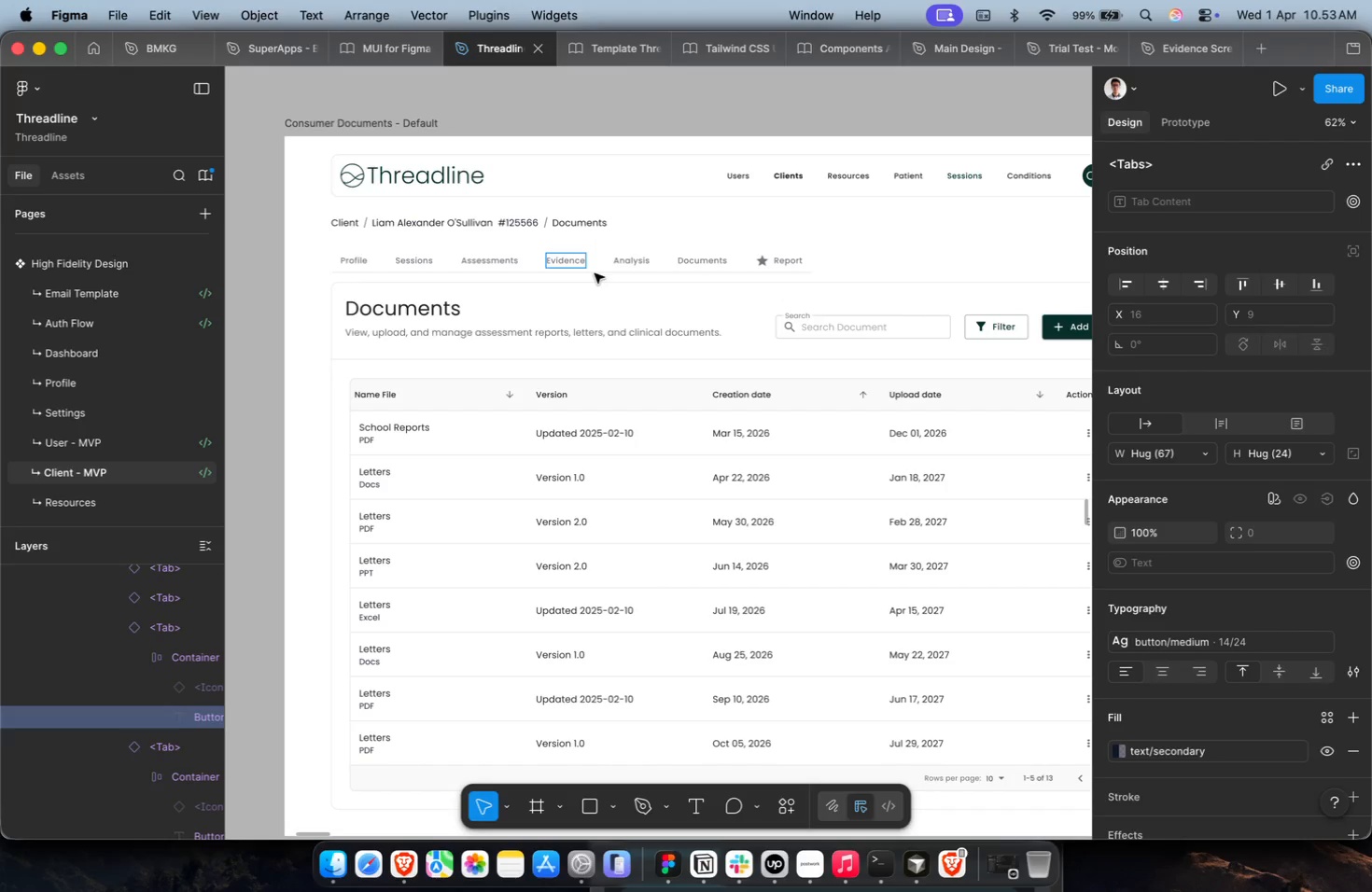 
wait(14.29)
 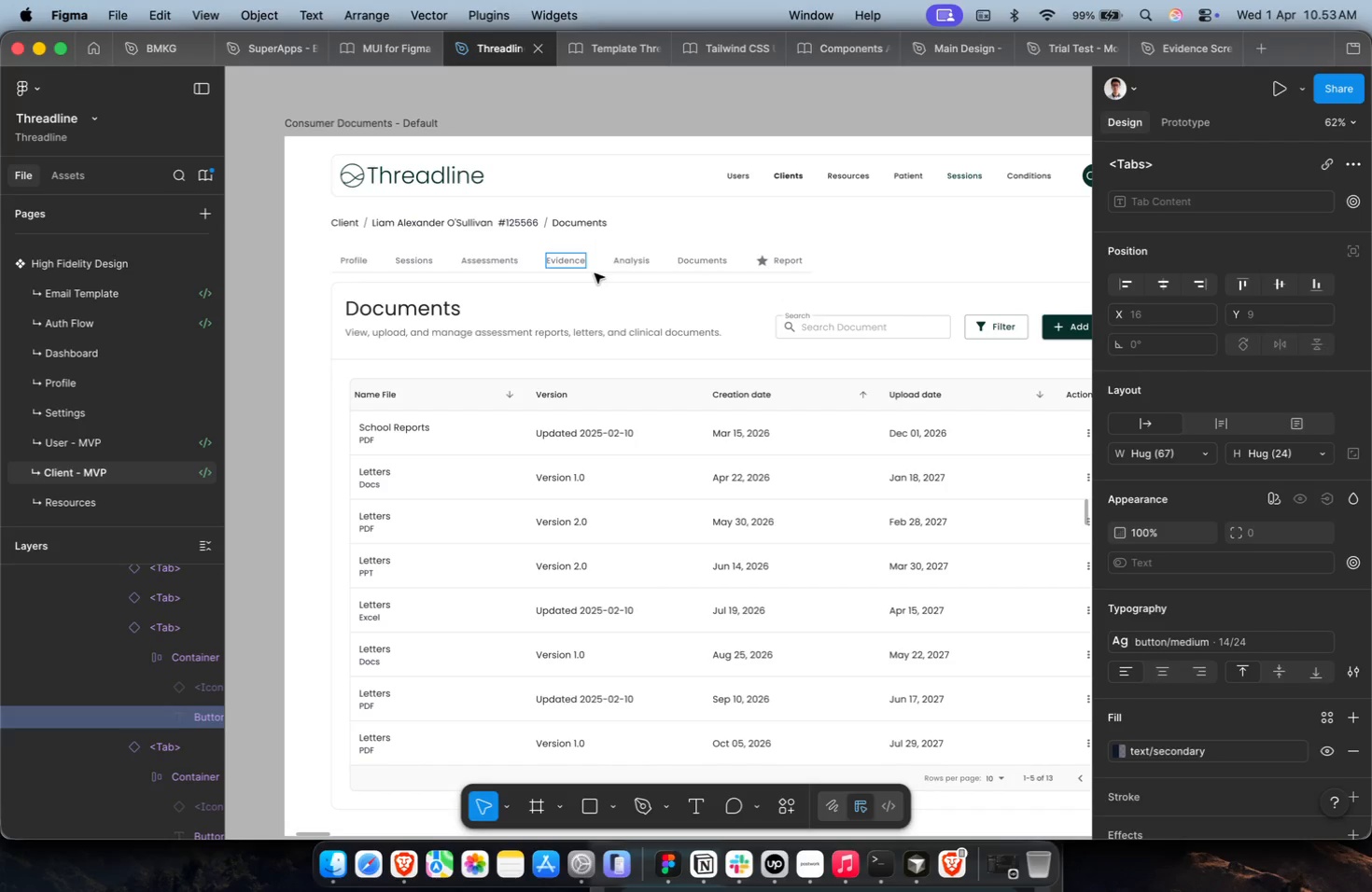 
left_click([791, 266])
 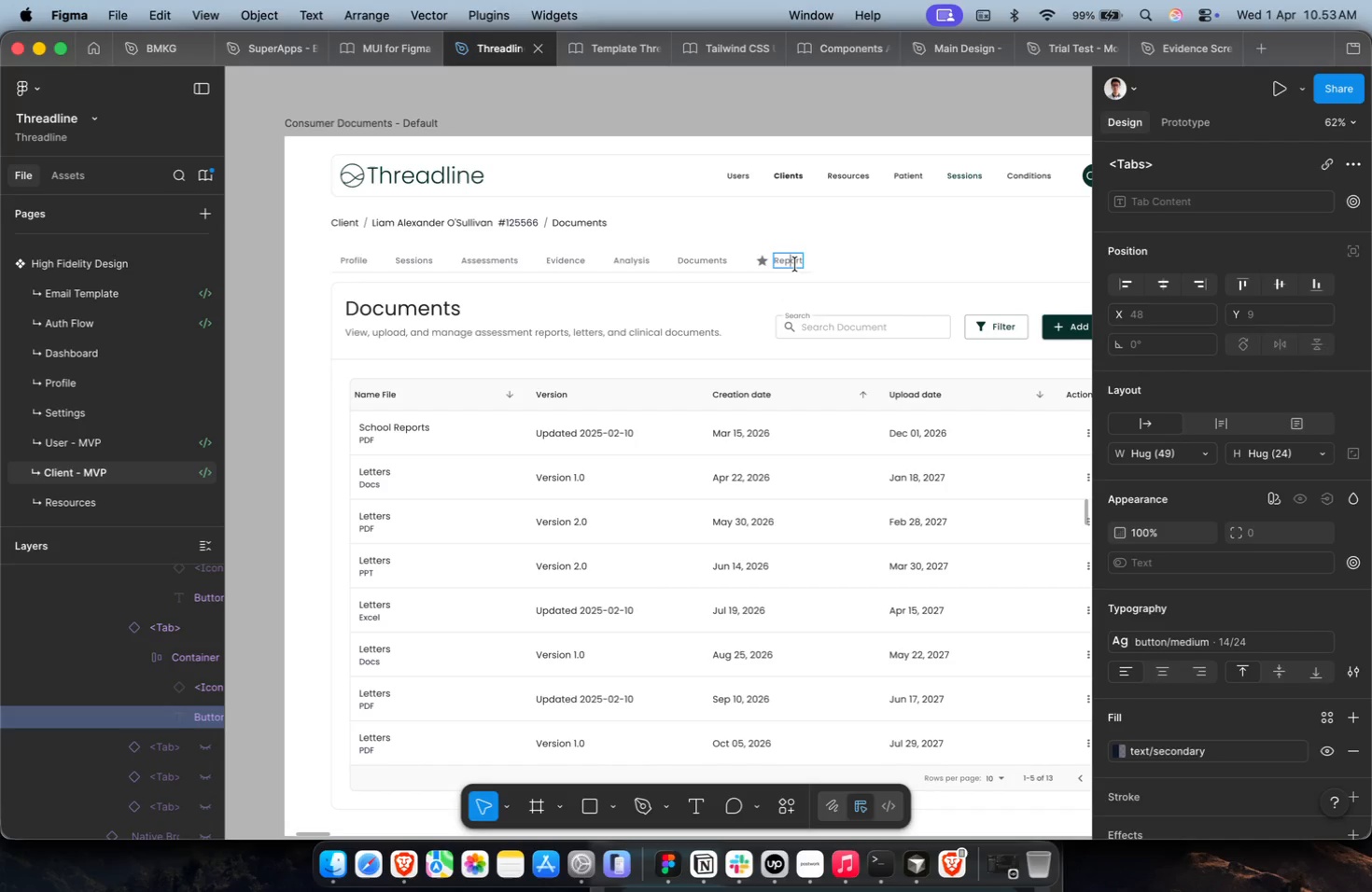 
key(Escape)
 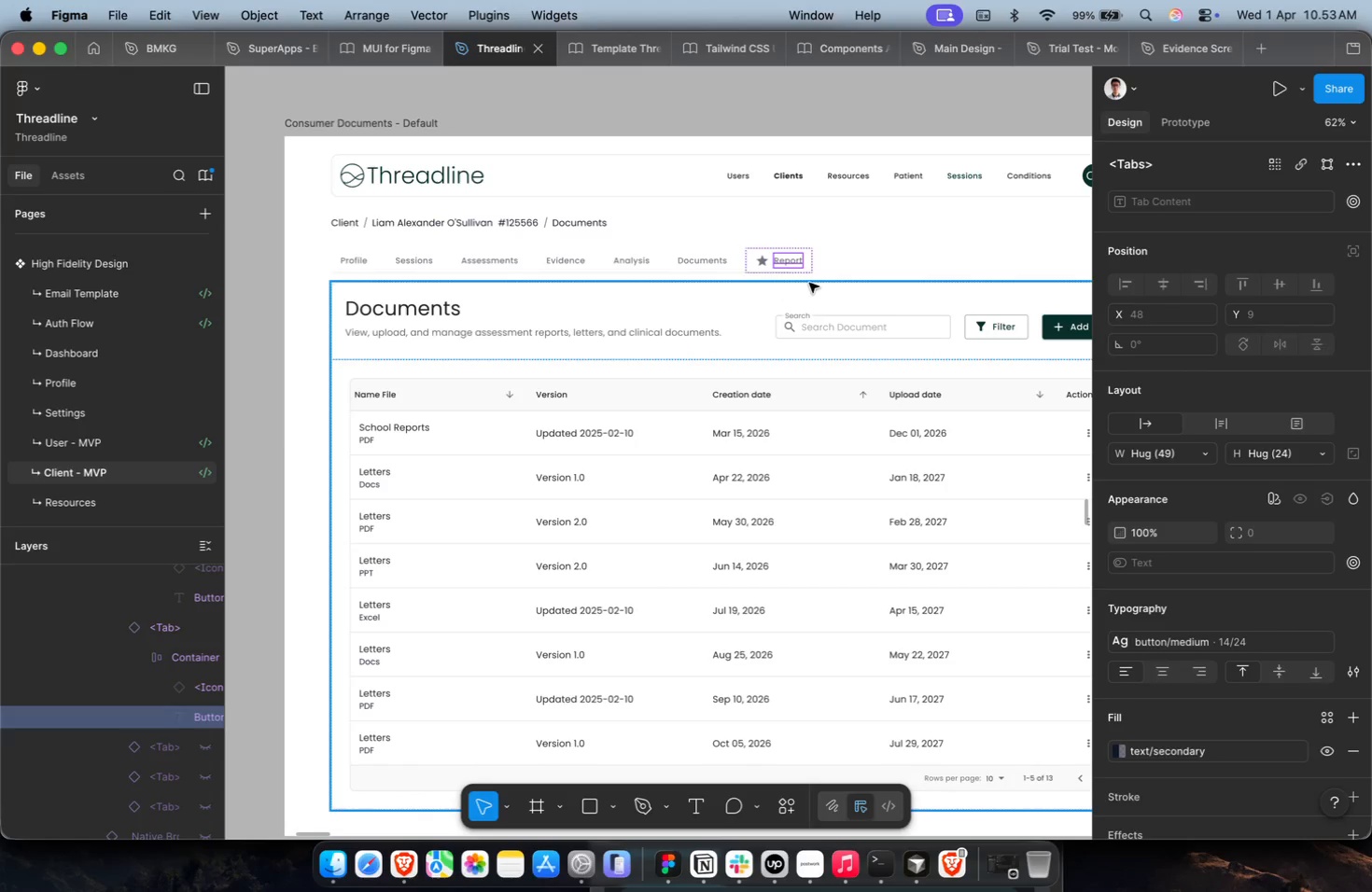 
left_click([810, 269])
 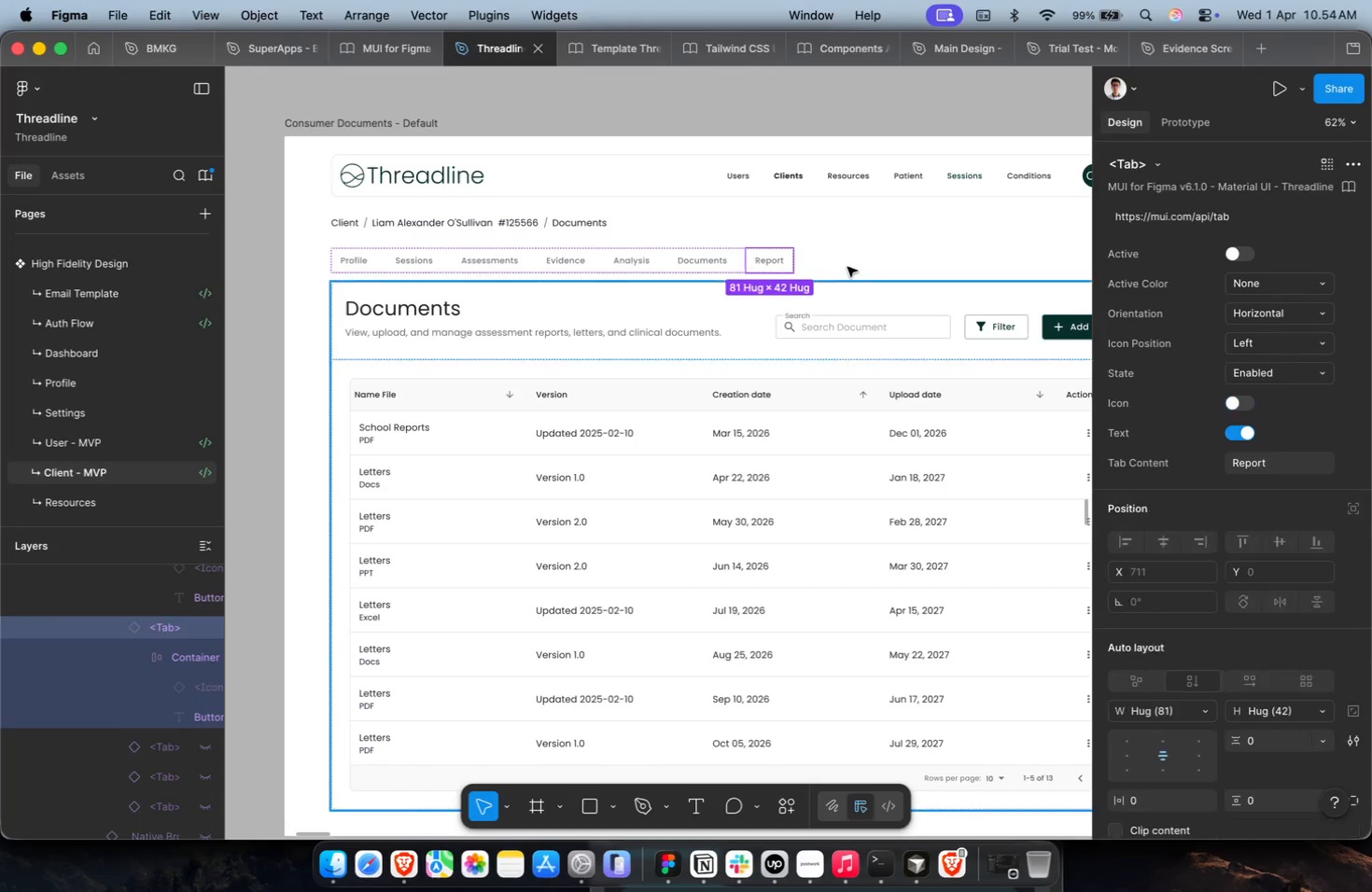 
hold_key(key=CommandLeft, duration=0.3)
 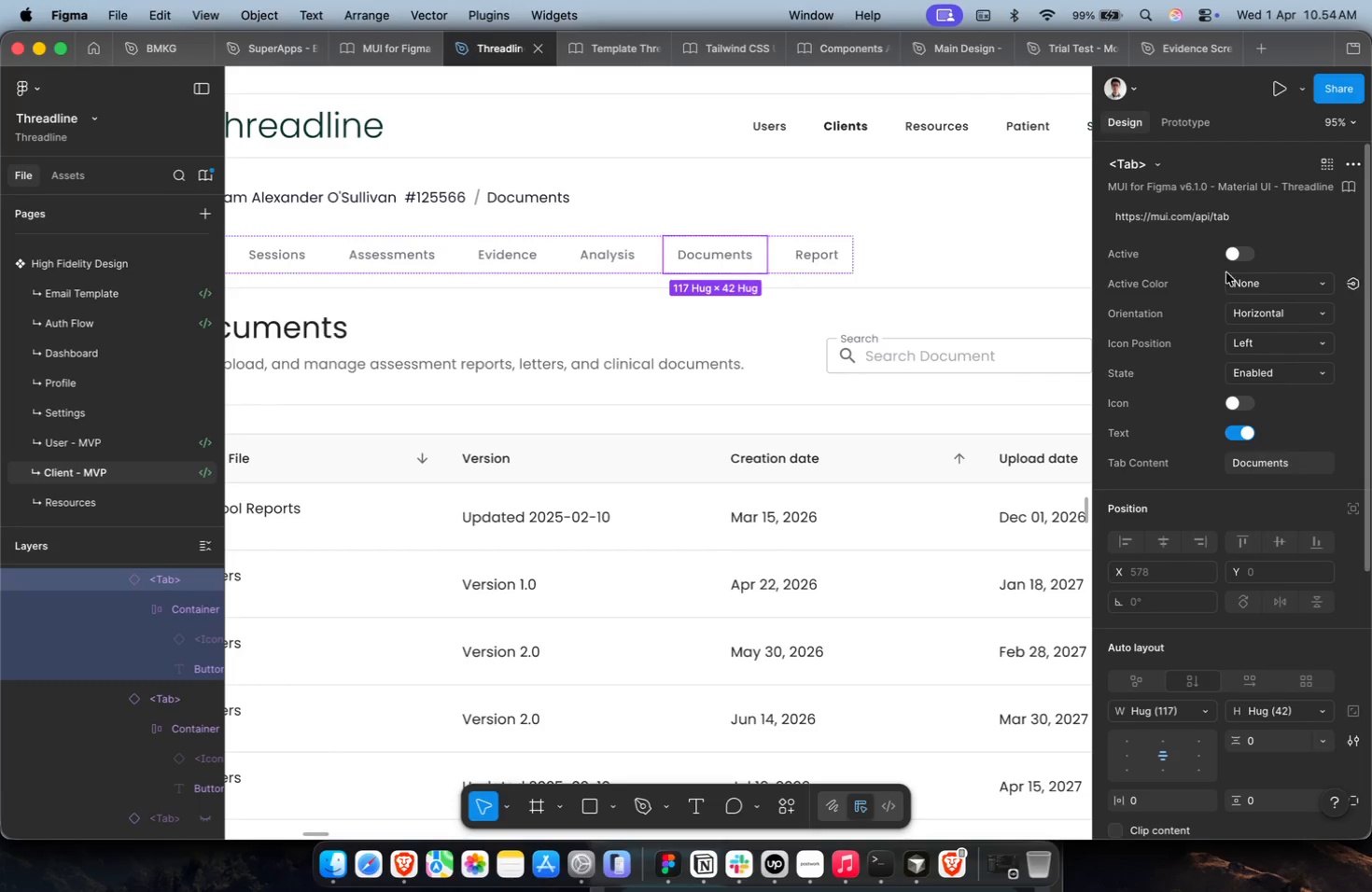 
left_click([696, 263])
 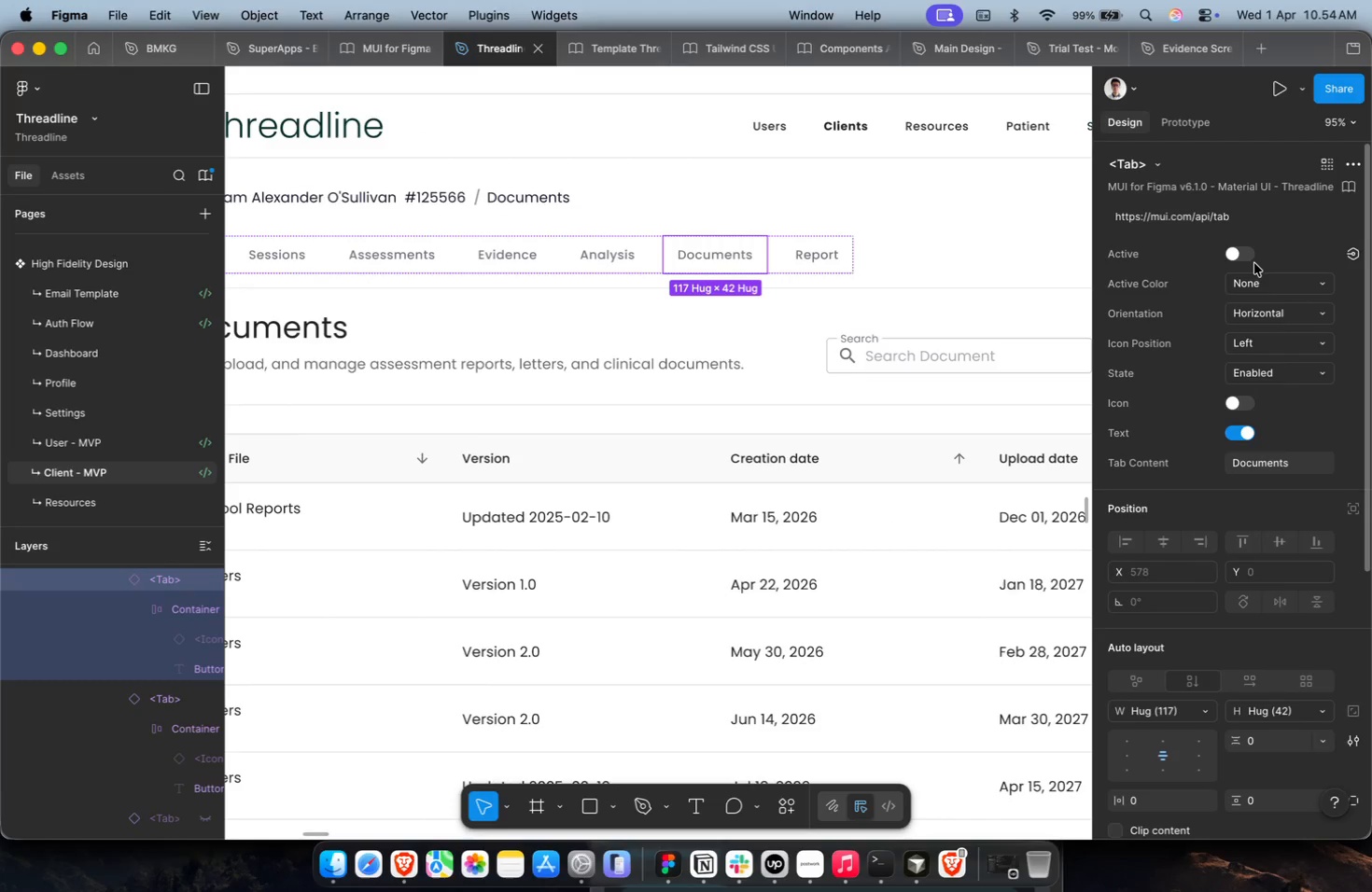 
scroll: coordinate [679, 271], scroll_direction: up, amount: 5.0
 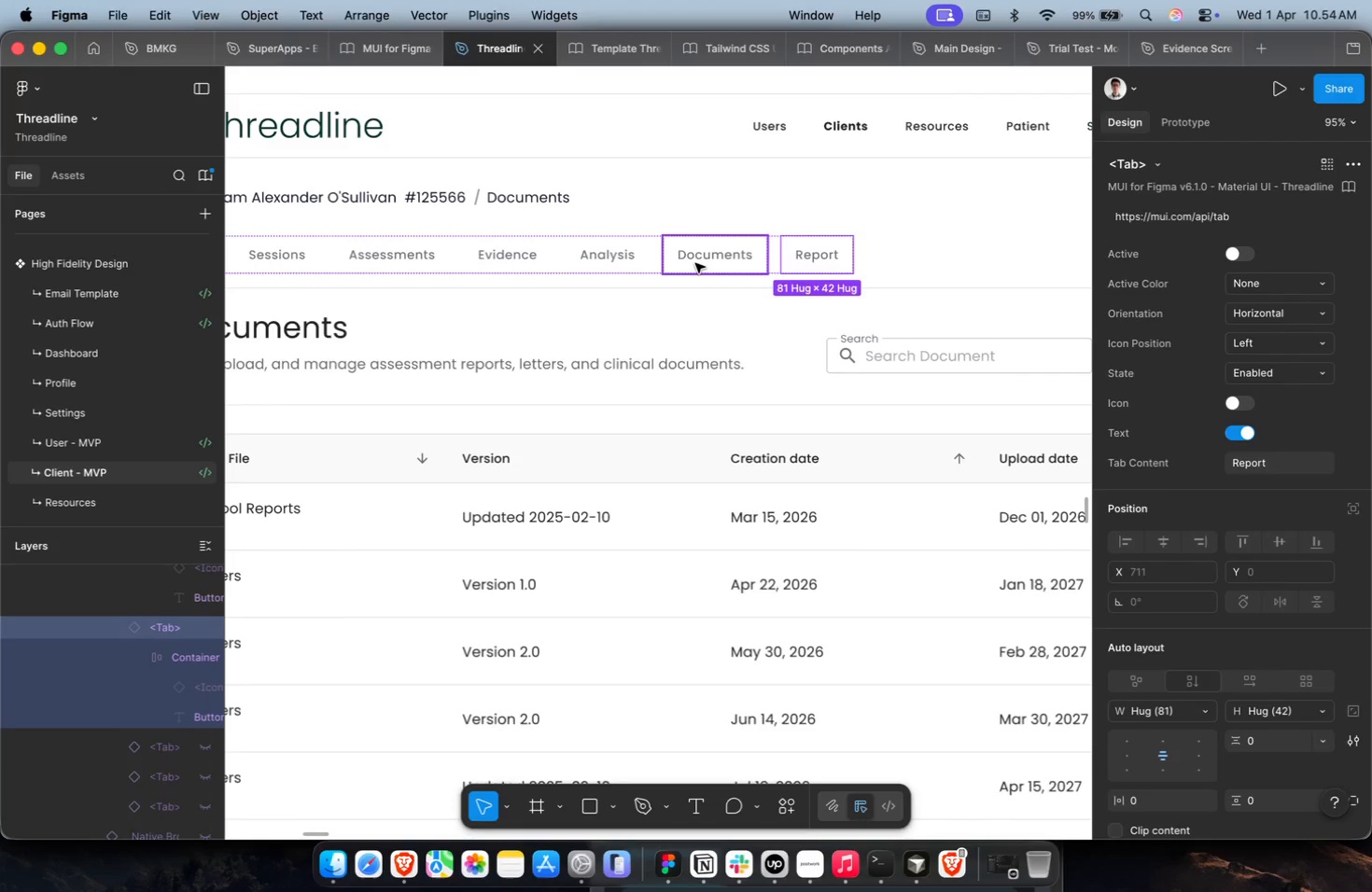 
left_click([1246, 258])
 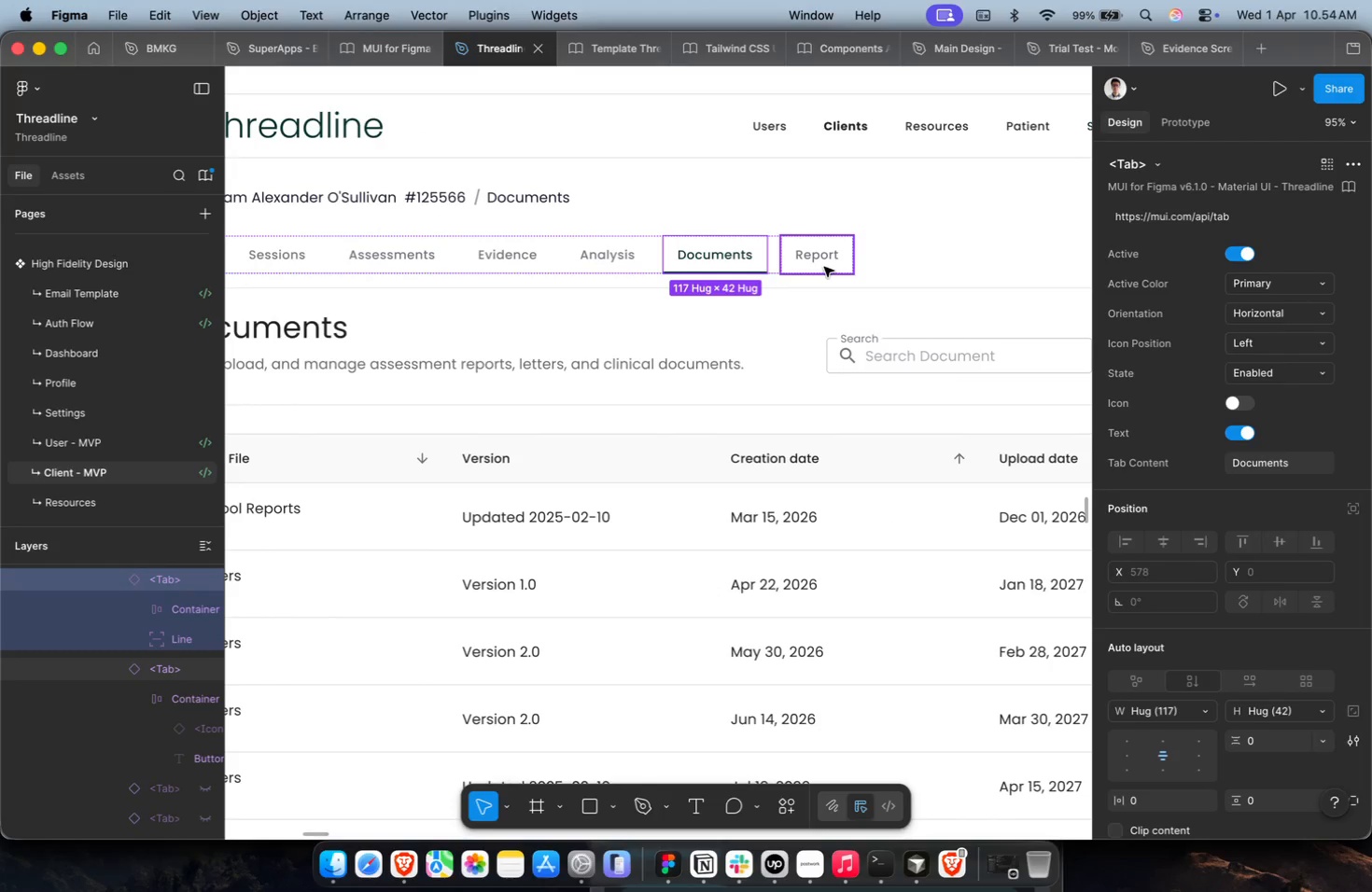 
key(Shift+Enter)
 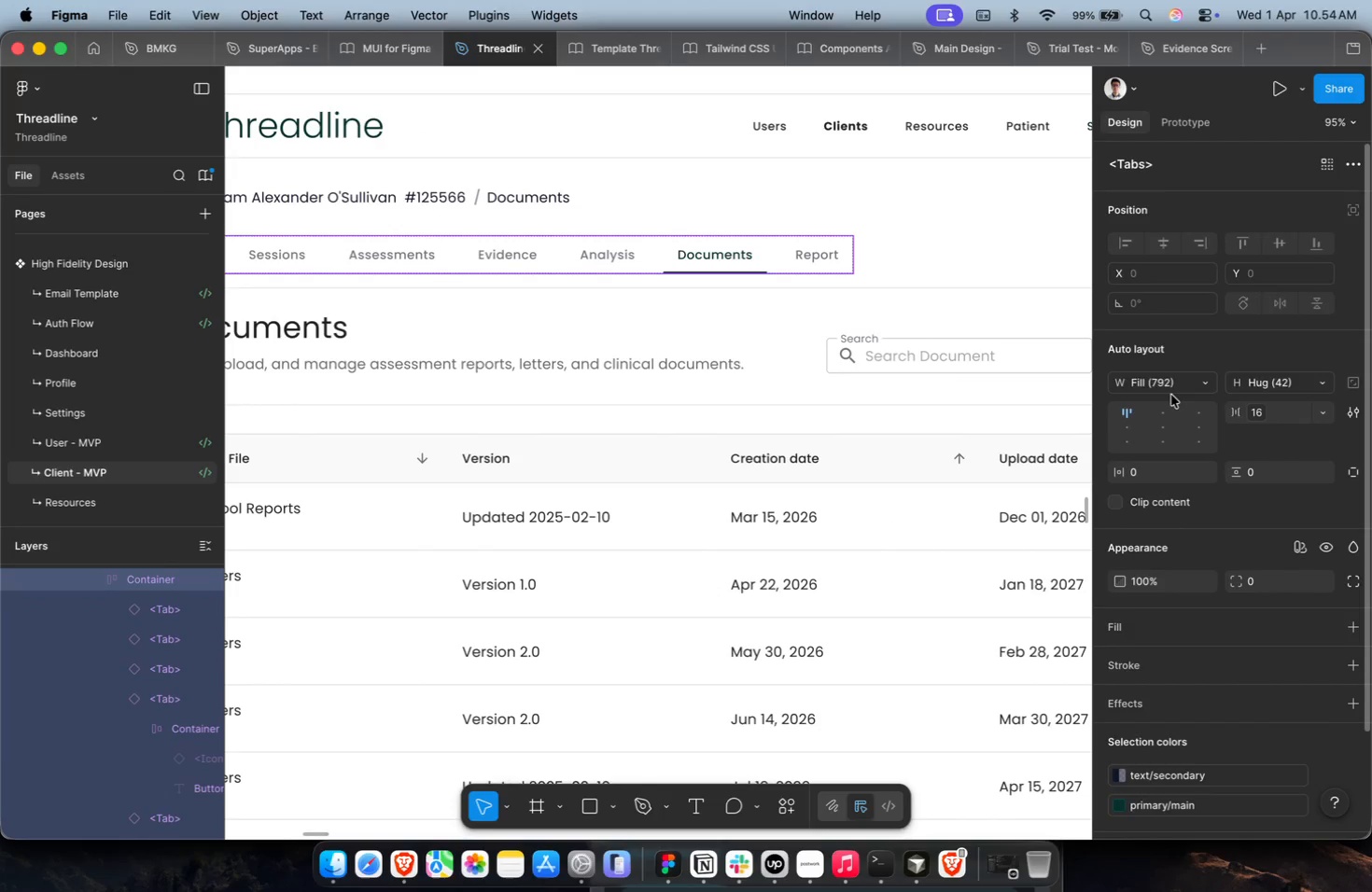 
left_click([1205, 386])
 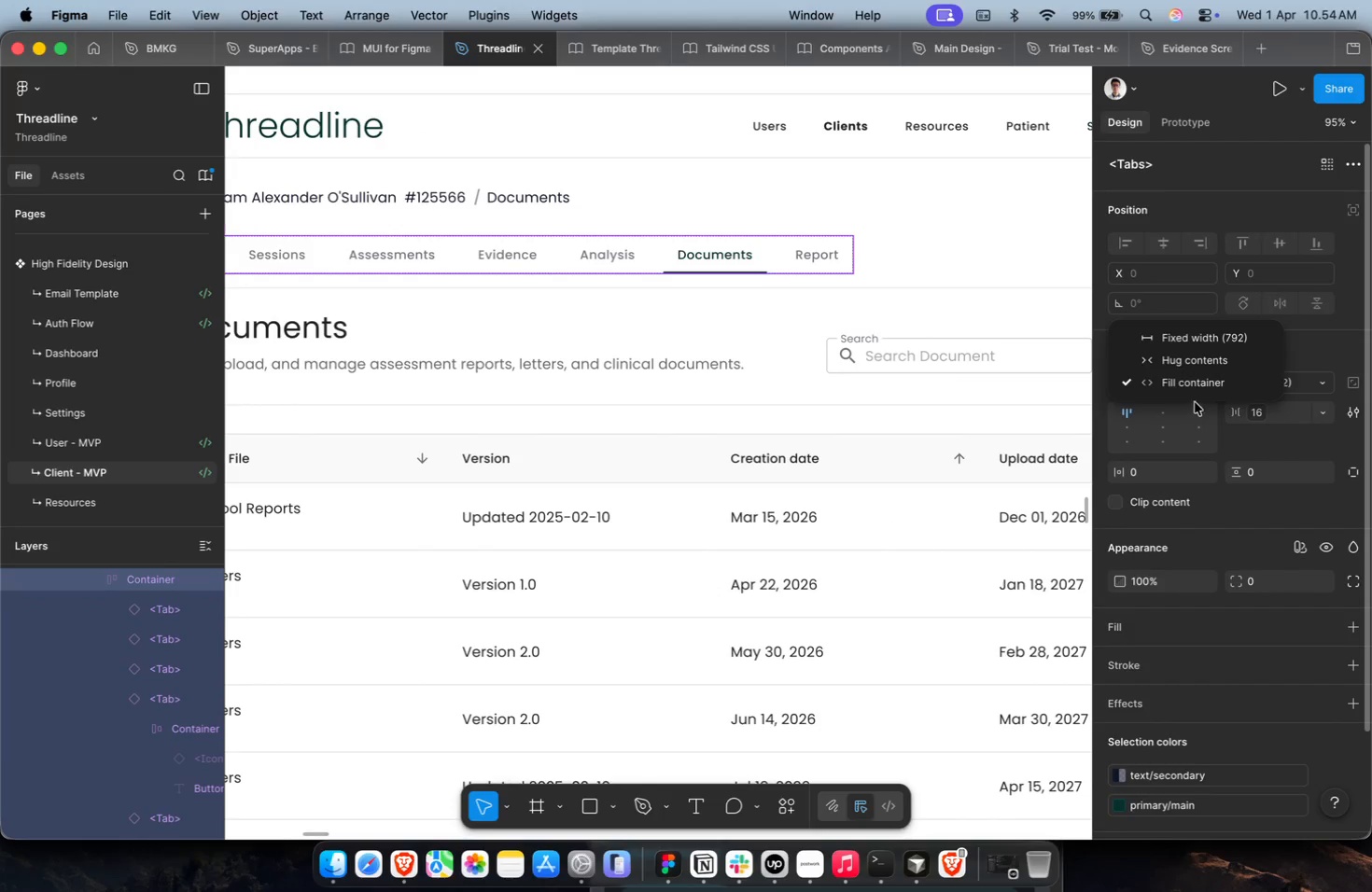 
double_click([1197, 381])
 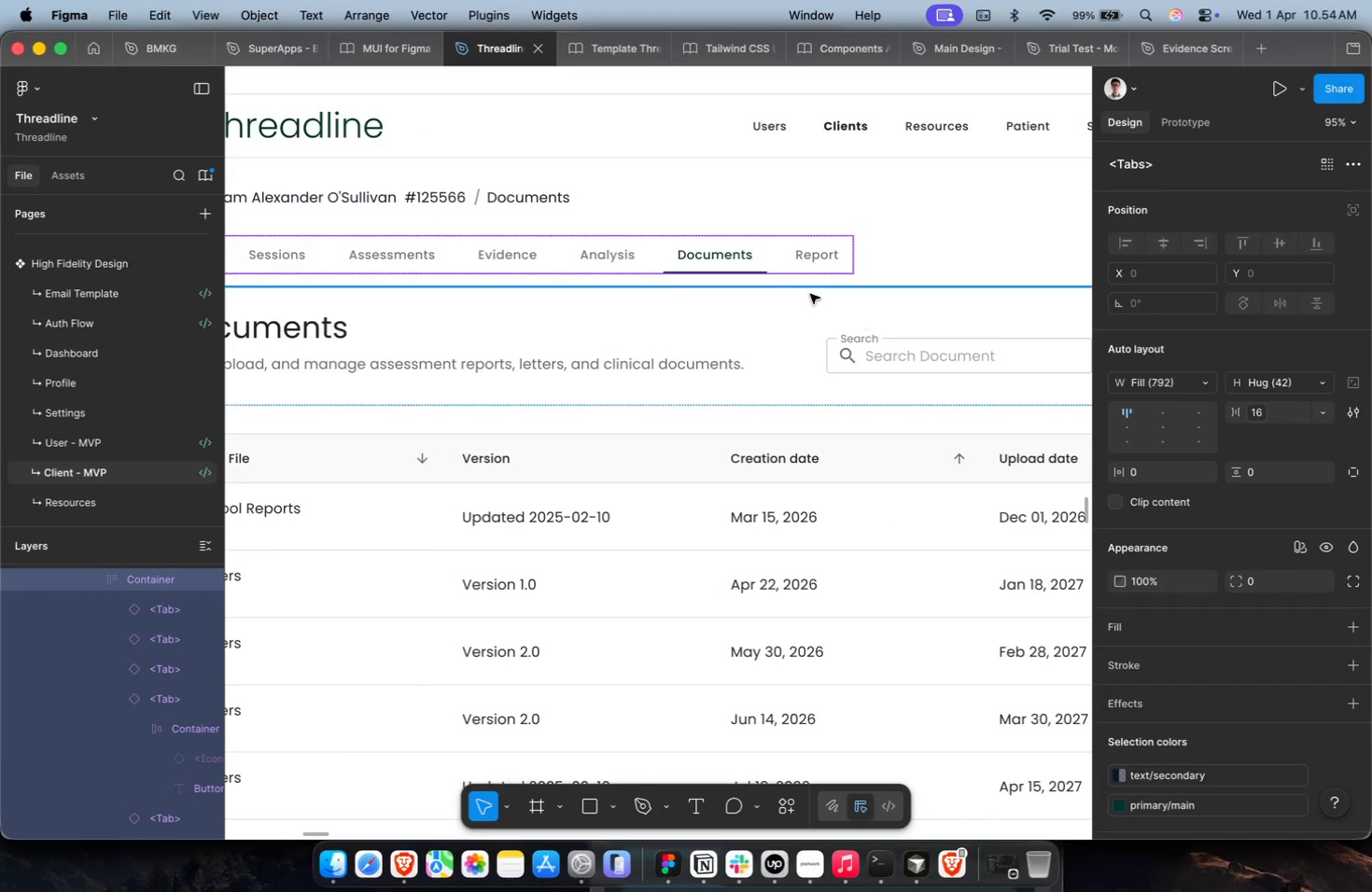 
key(Shift+Enter)
 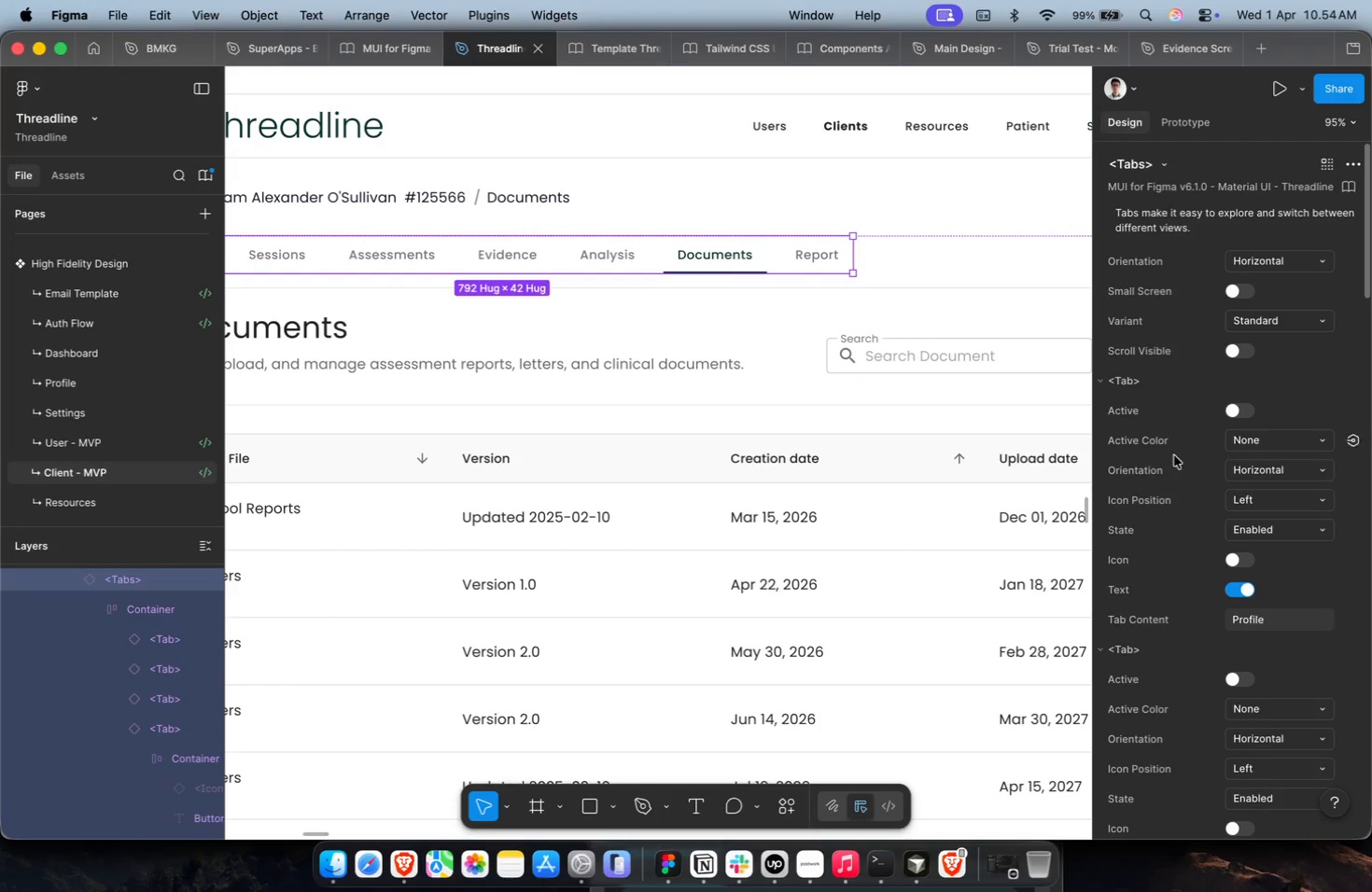 
scroll: coordinate [1176, 610], scroll_direction: down, amount: 59.0
 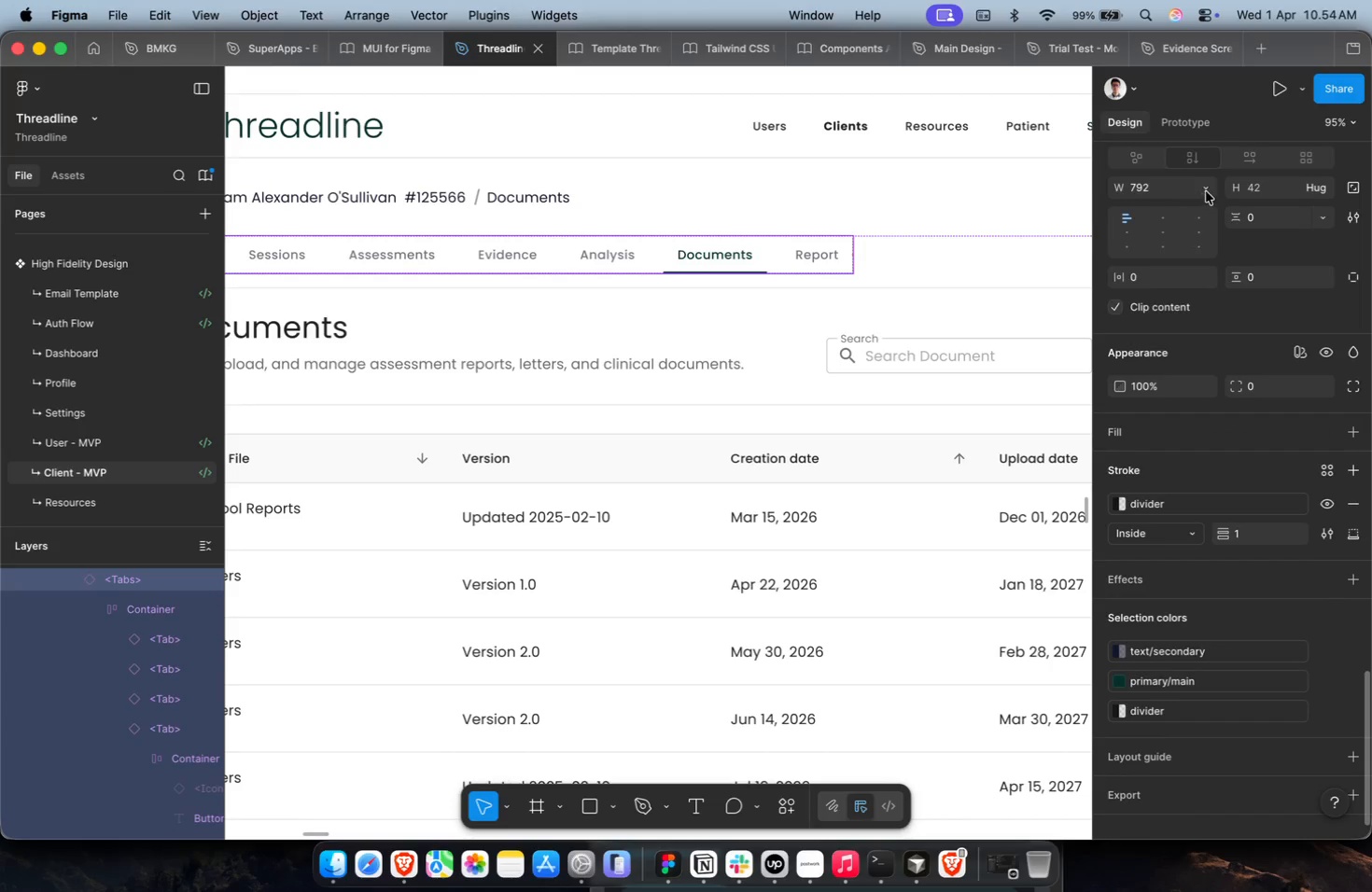 
double_click([1201, 201])
 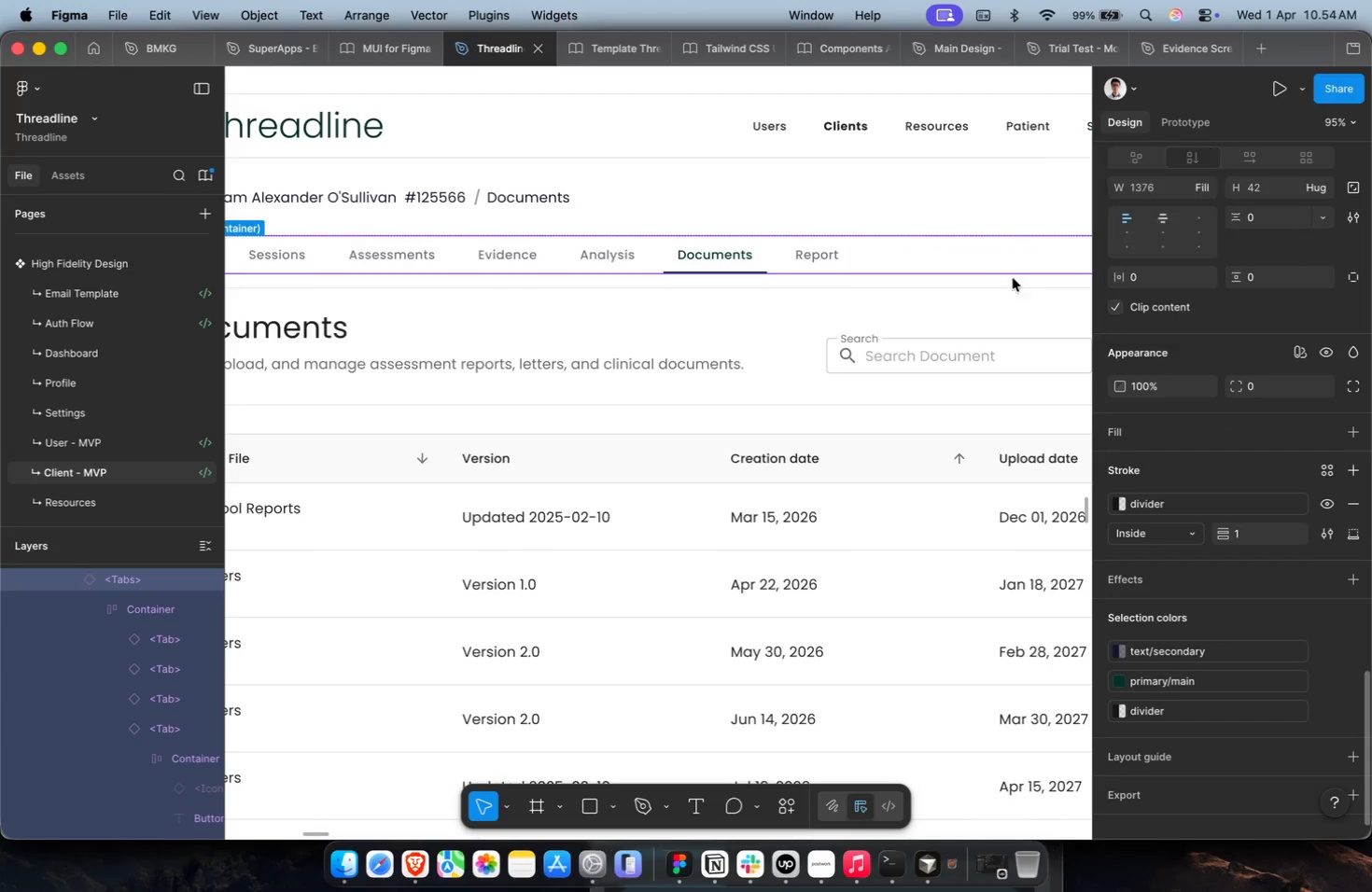 
key(Meta+C)
 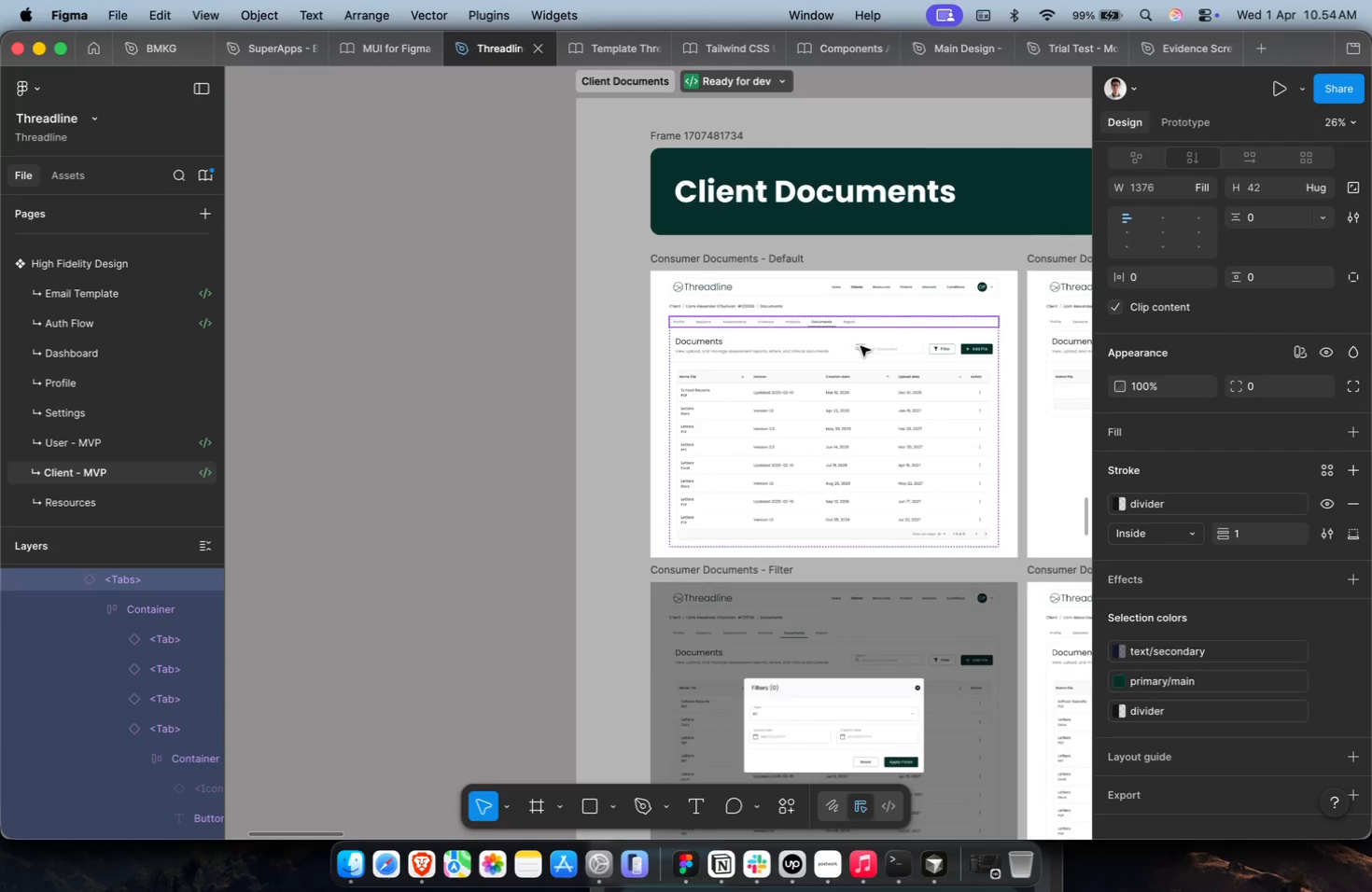 
hold_key(key=ShiftLeft, duration=0.71)
scroll: coordinate [861, 346], scroll_direction: down, amount: 30.0
 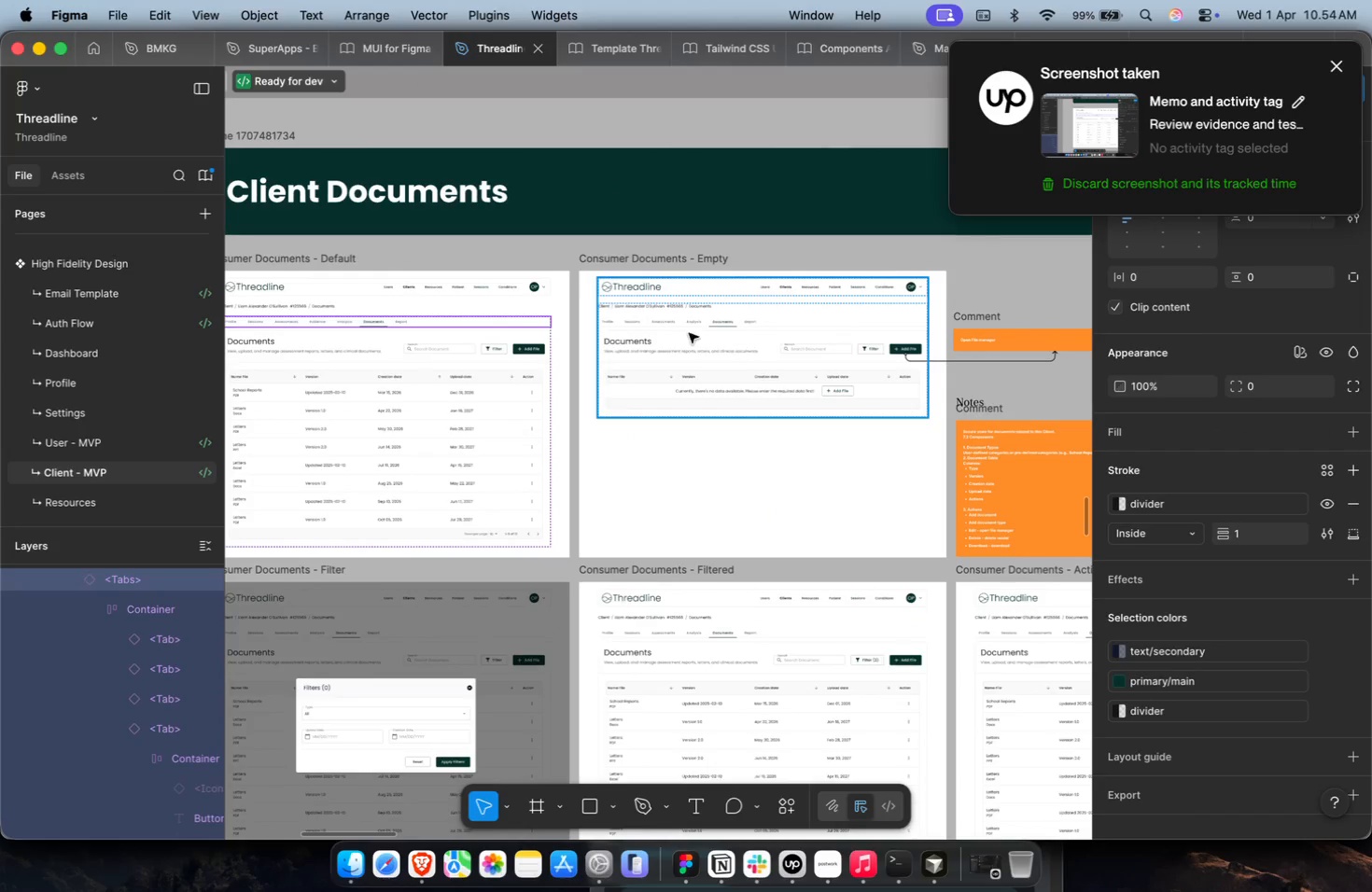 
double_click([672, 324])
 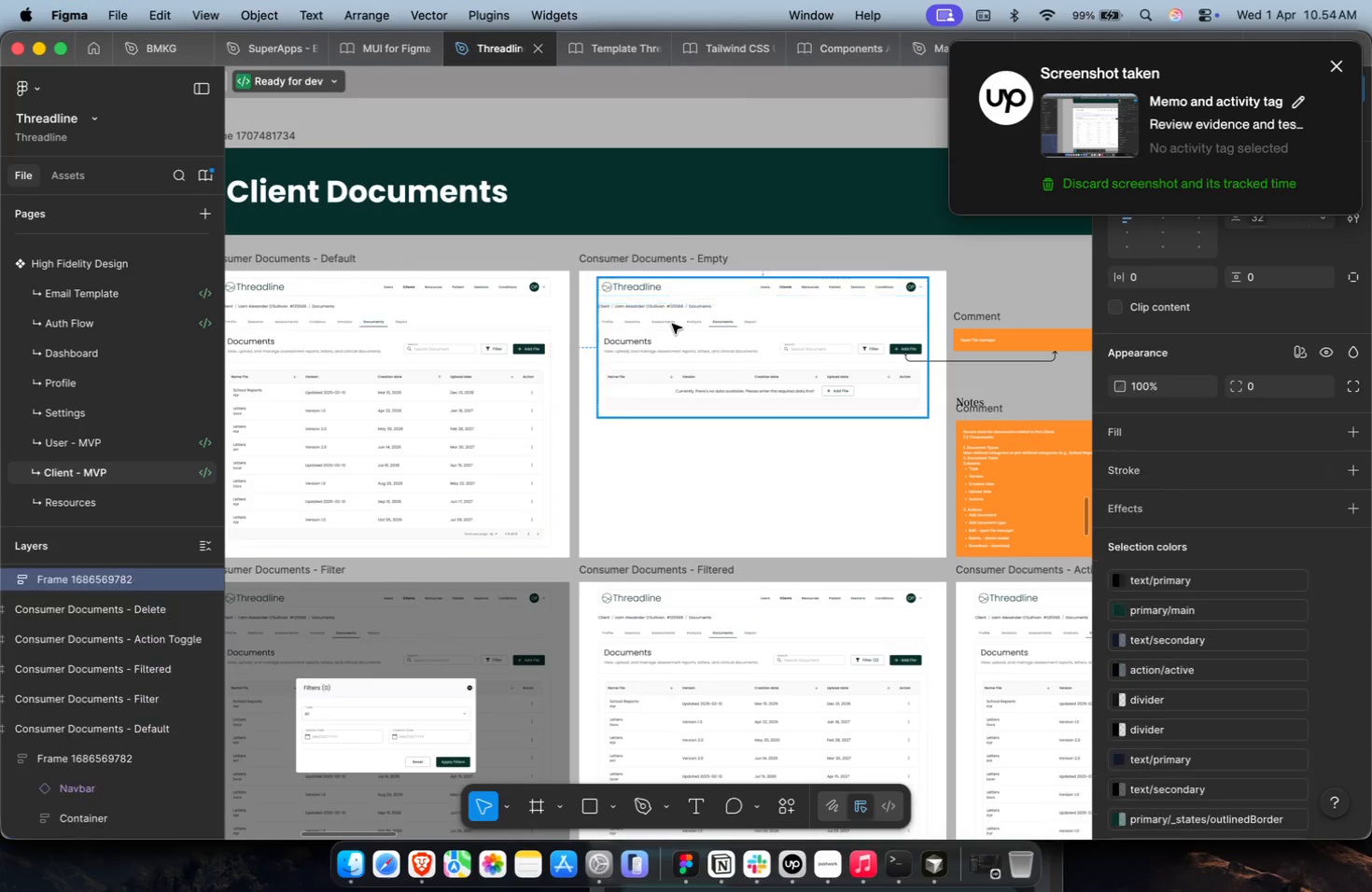 
triple_click([672, 324])
 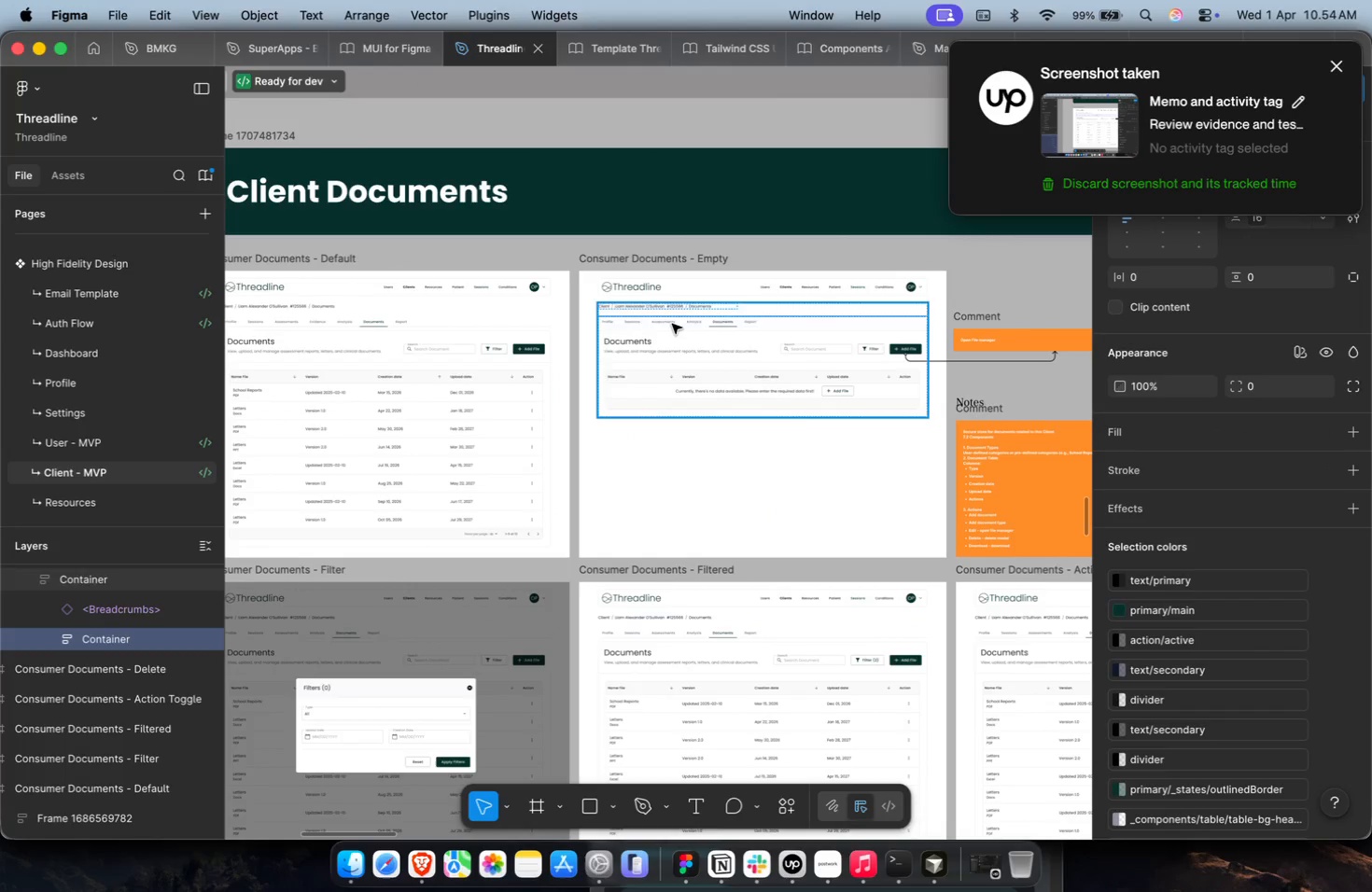 
triple_click([672, 324])
 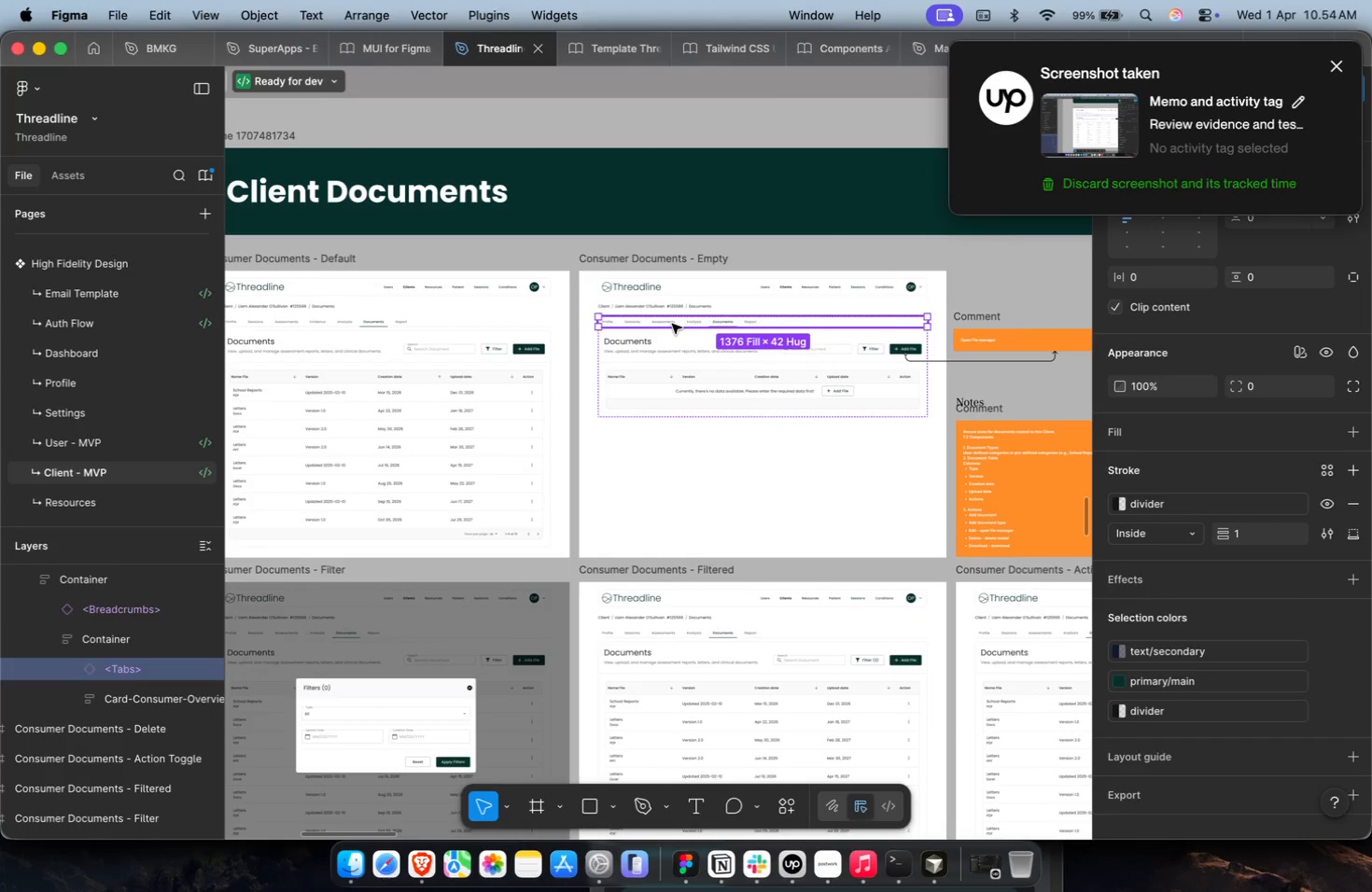 
key(Meta+Shift+R)
 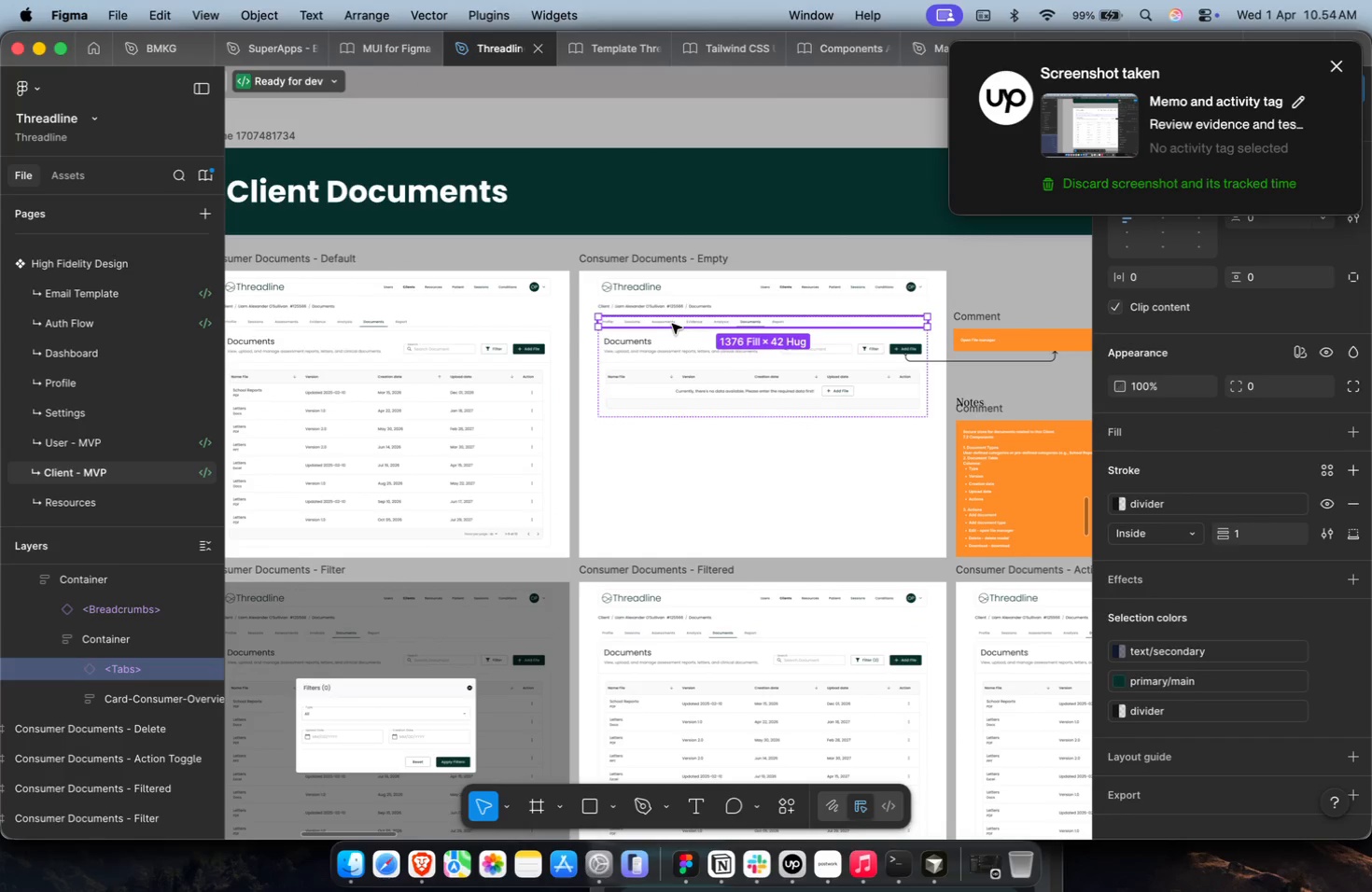 
key(Meta+CommandLeft)
 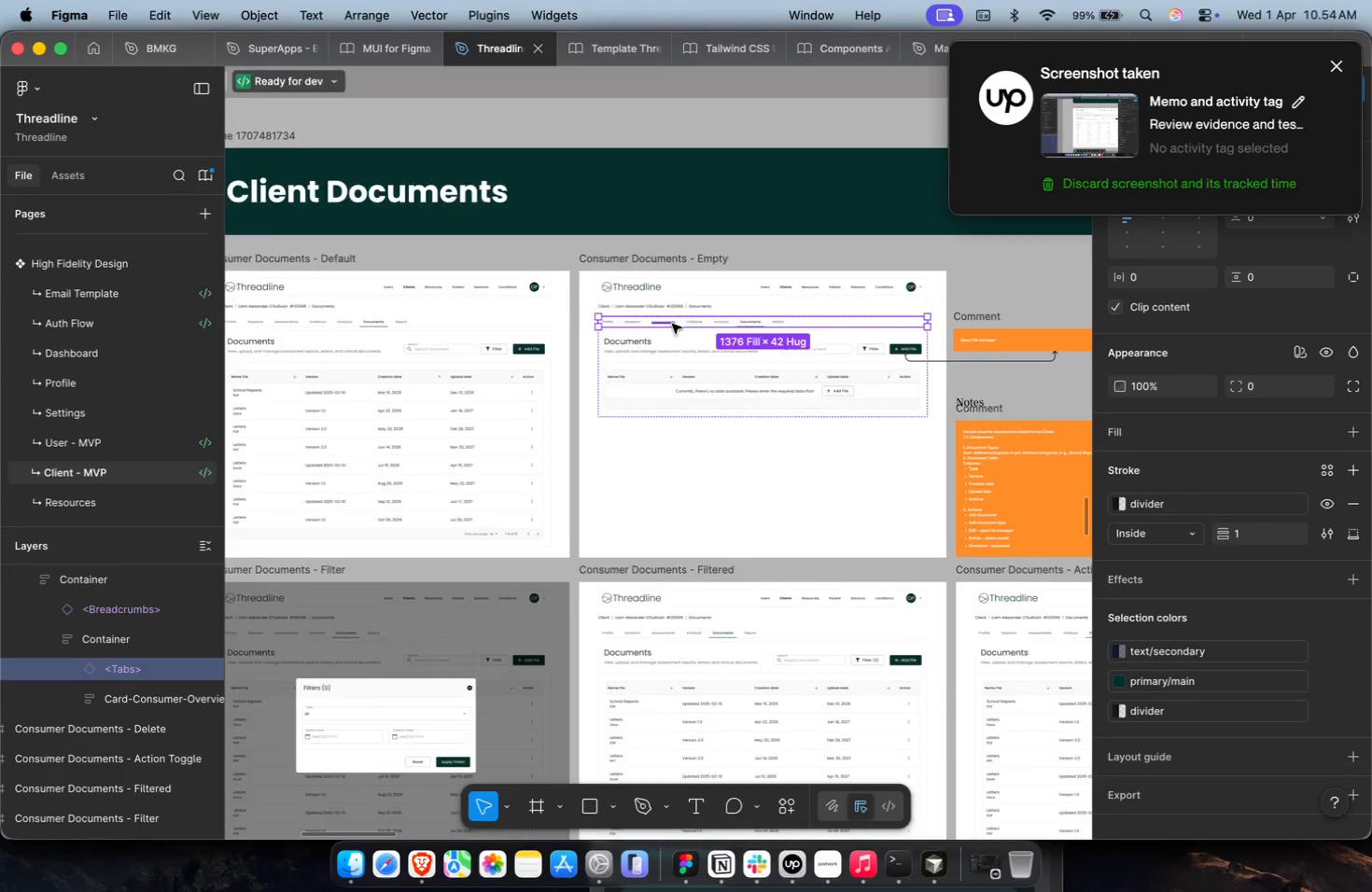 
key(Shift+ShiftLeft)
 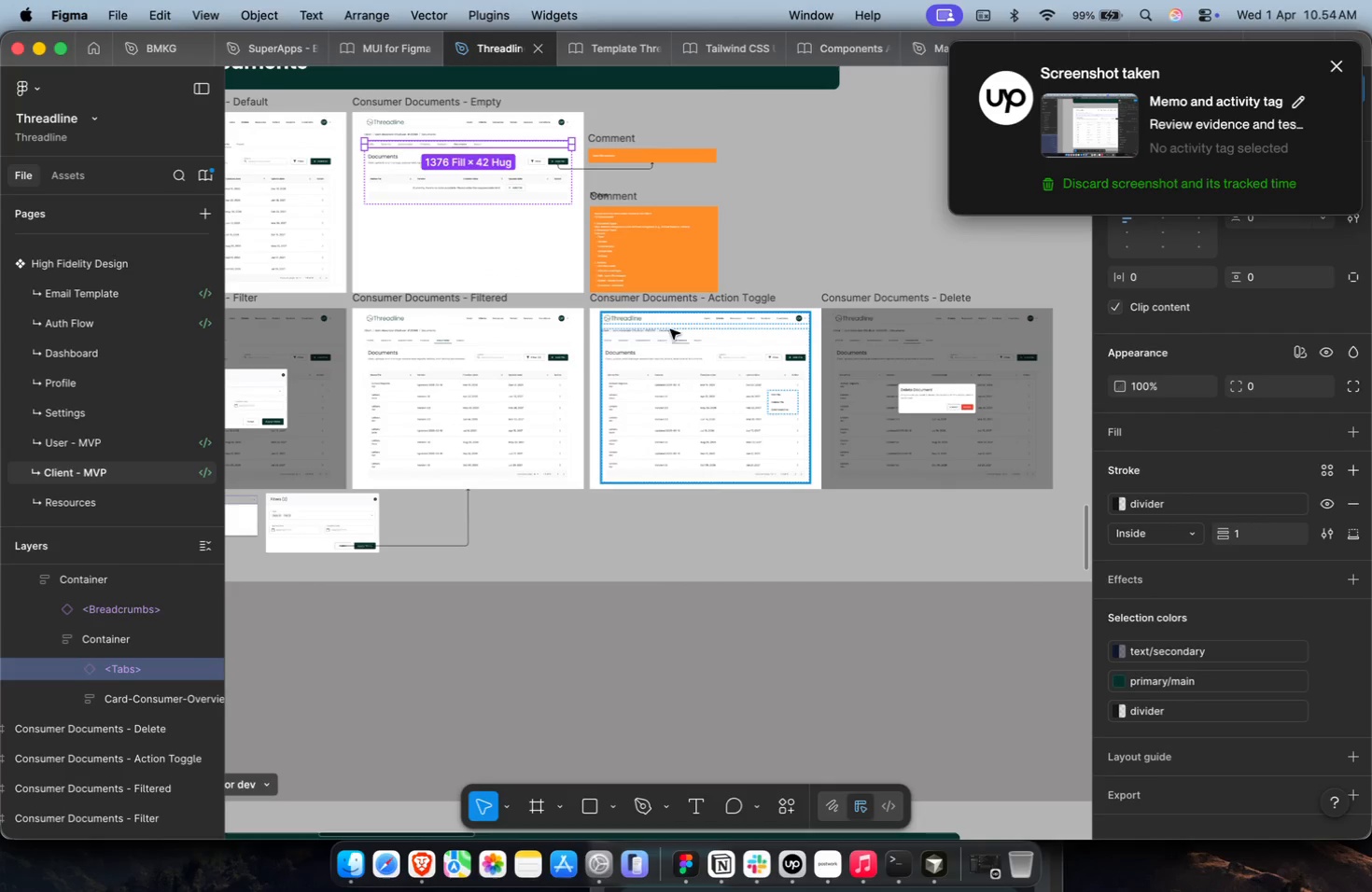 
key(Shift+ShiftLeft)
 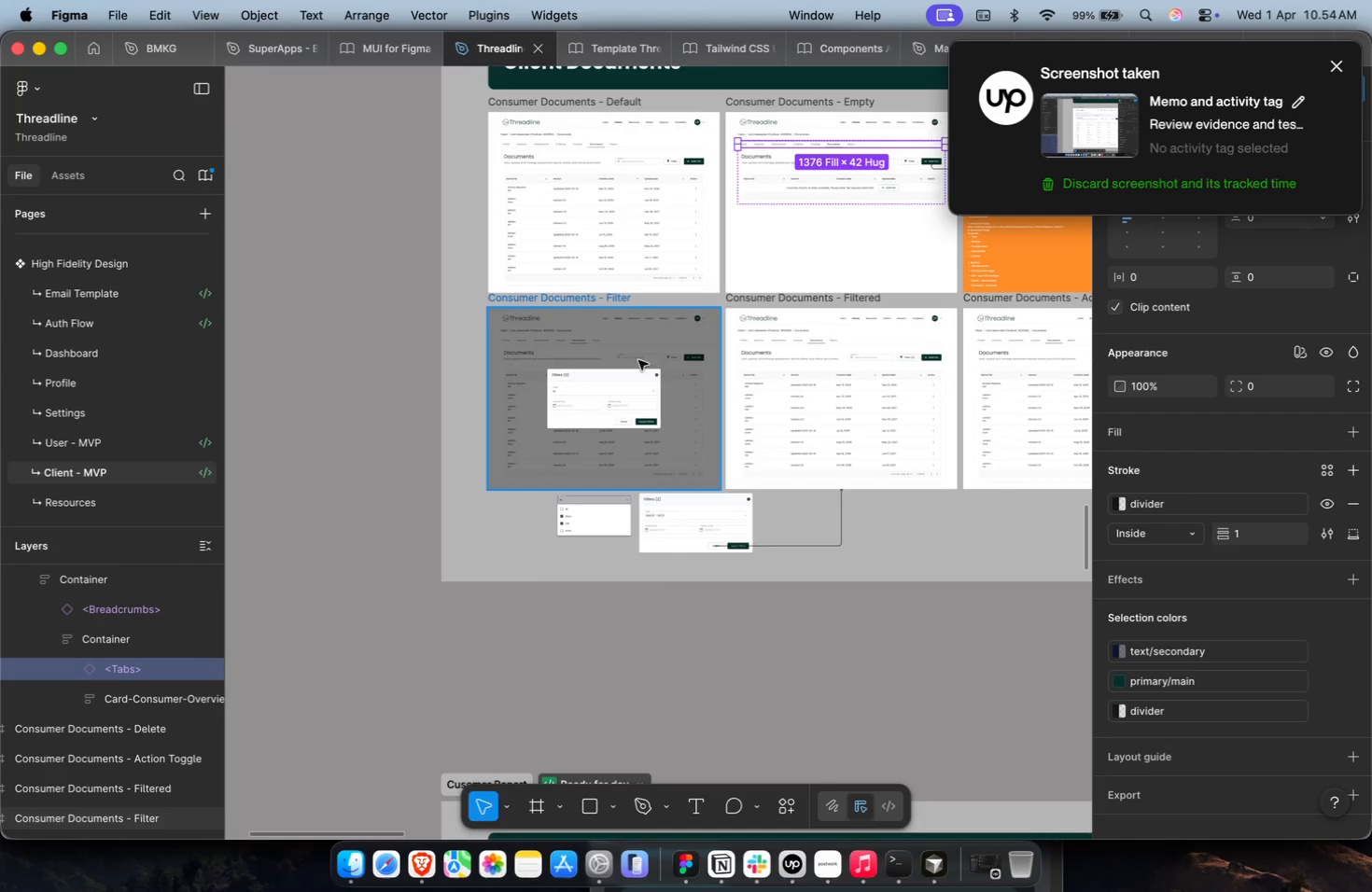 
key(Meta+CommandLeft)
 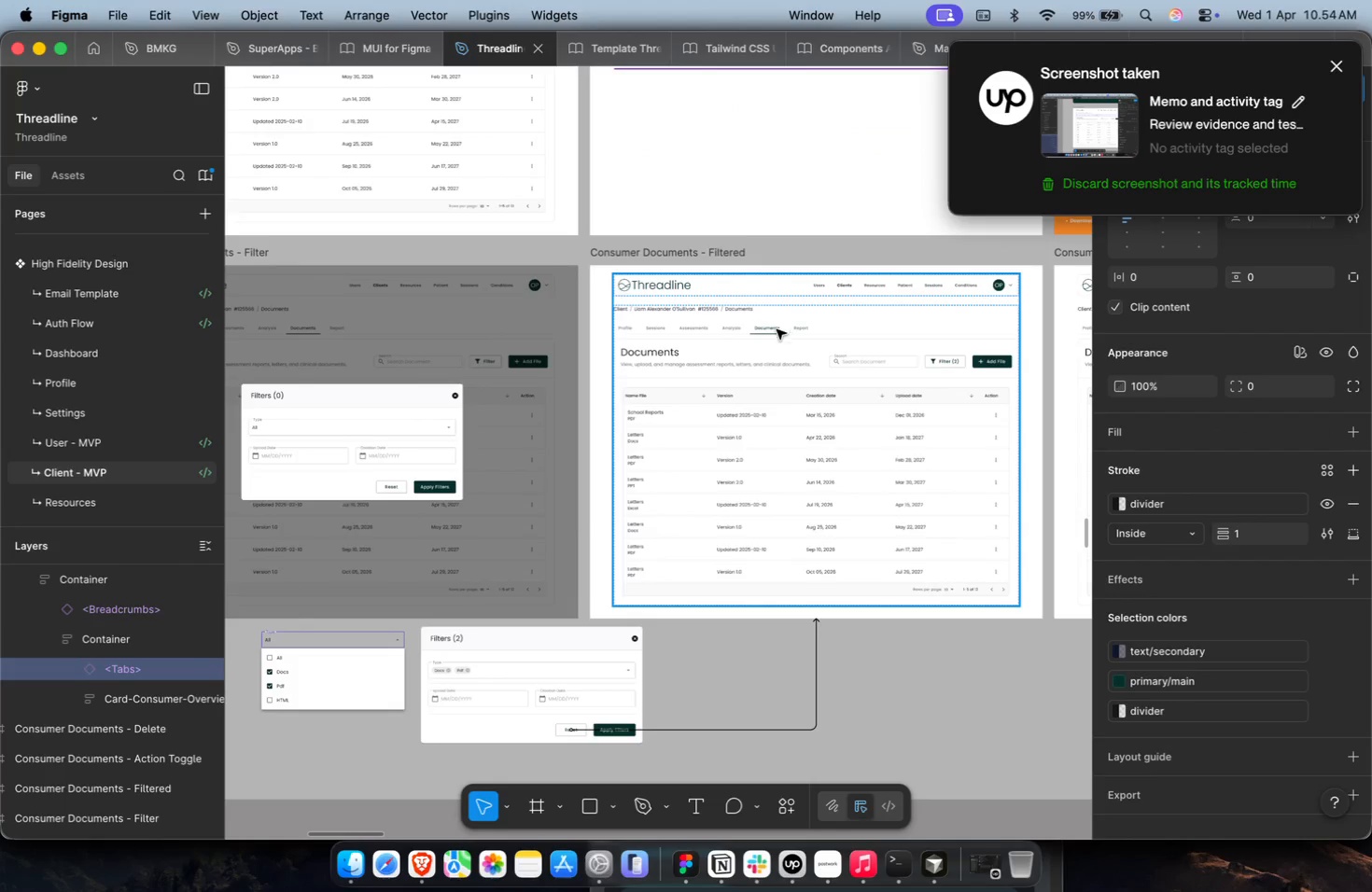 
scroll: coordinate [873, 353], scroll_direction: up, amount: 2.0
 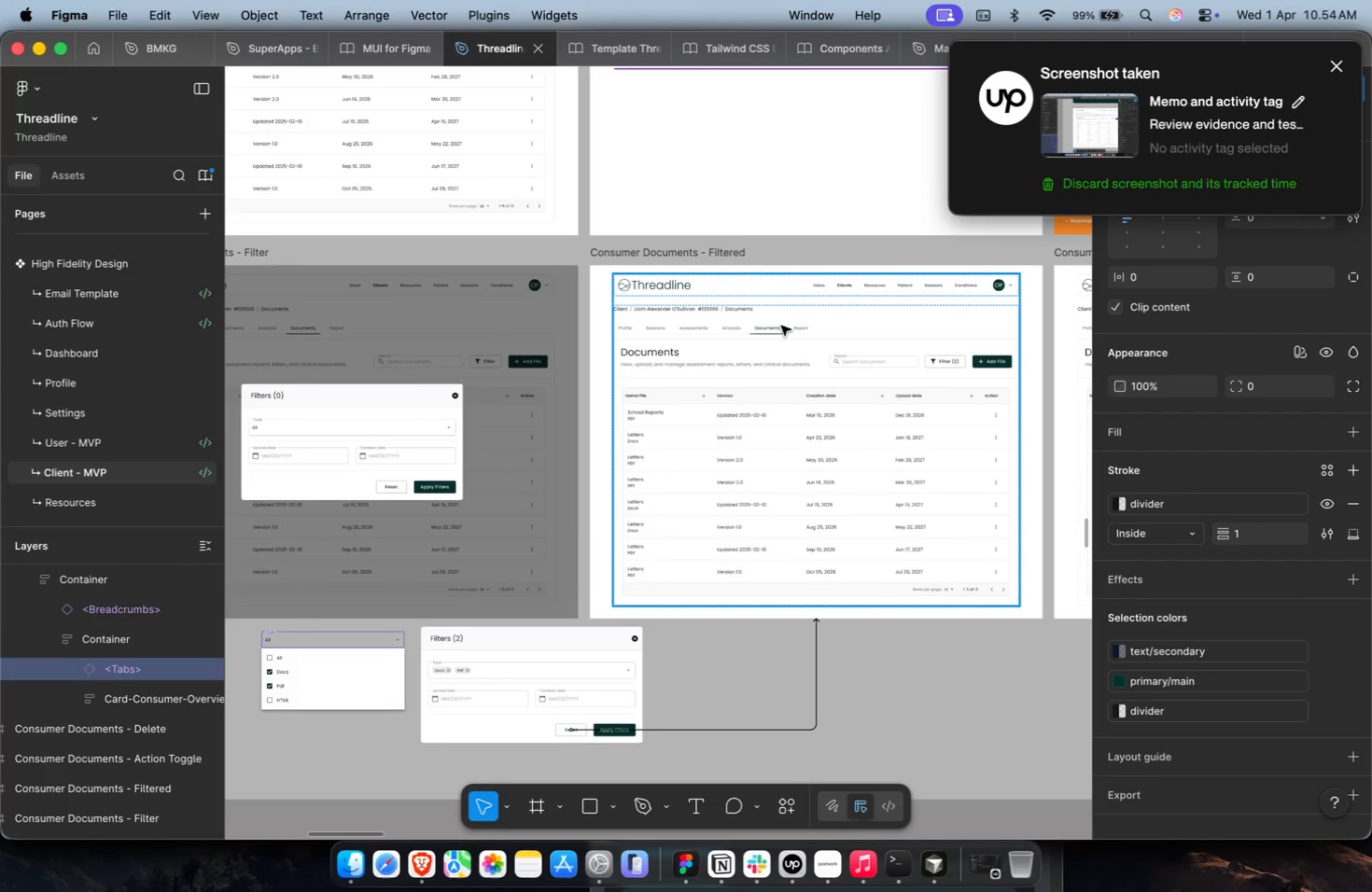 
double_click([776, 331])
 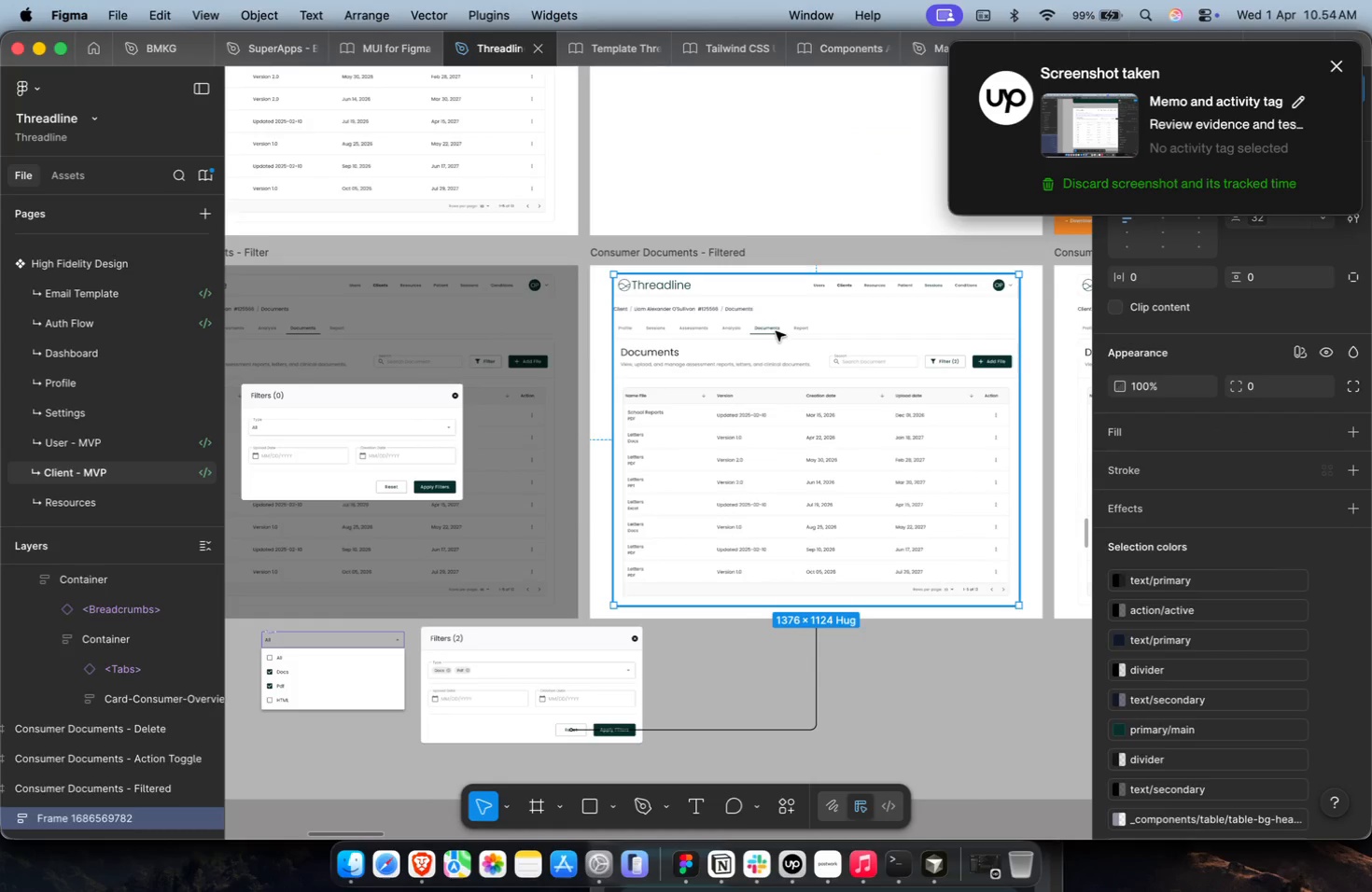 
triple_click([776, 331])
 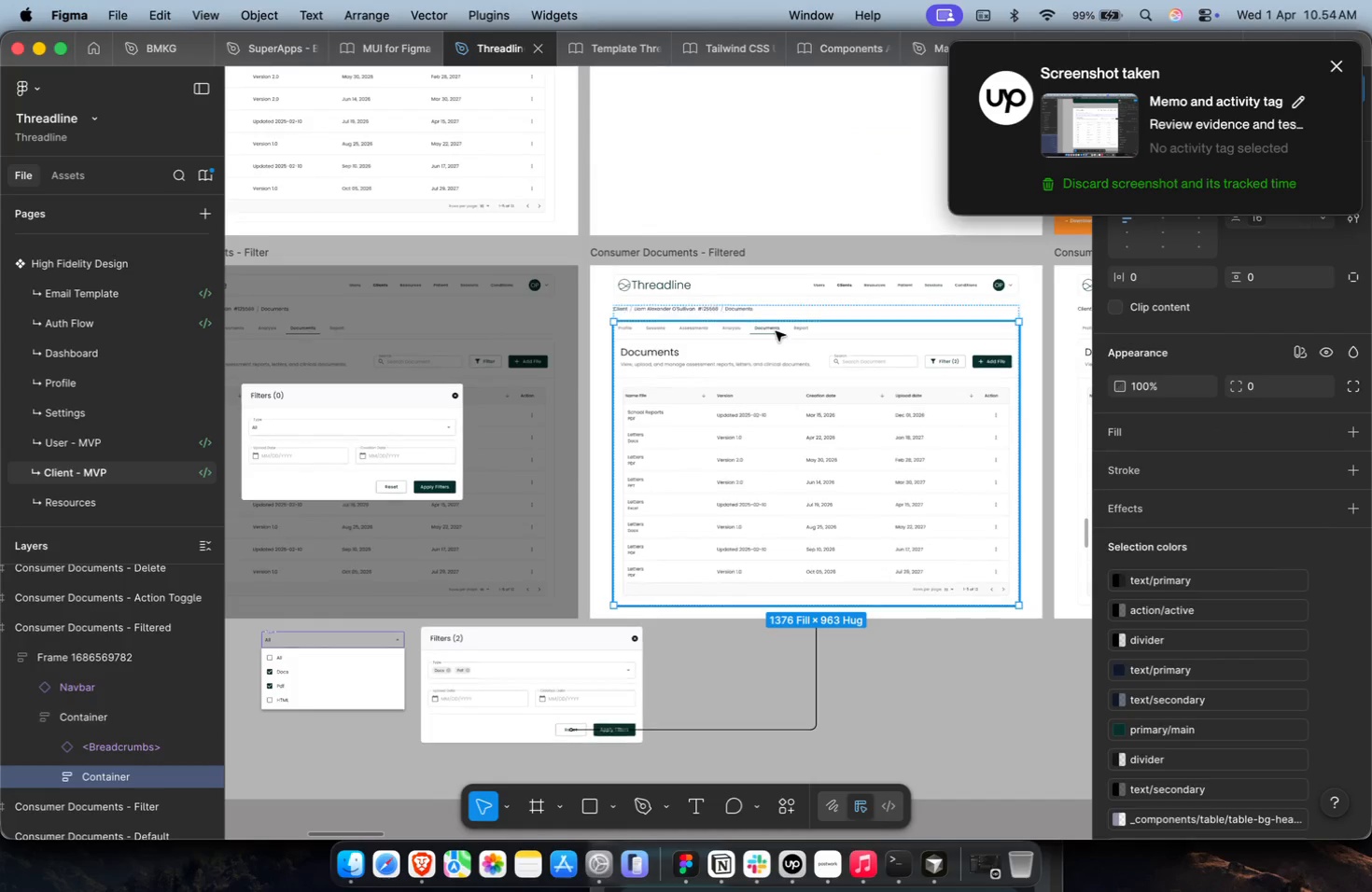 
triple_click([776, 331])
 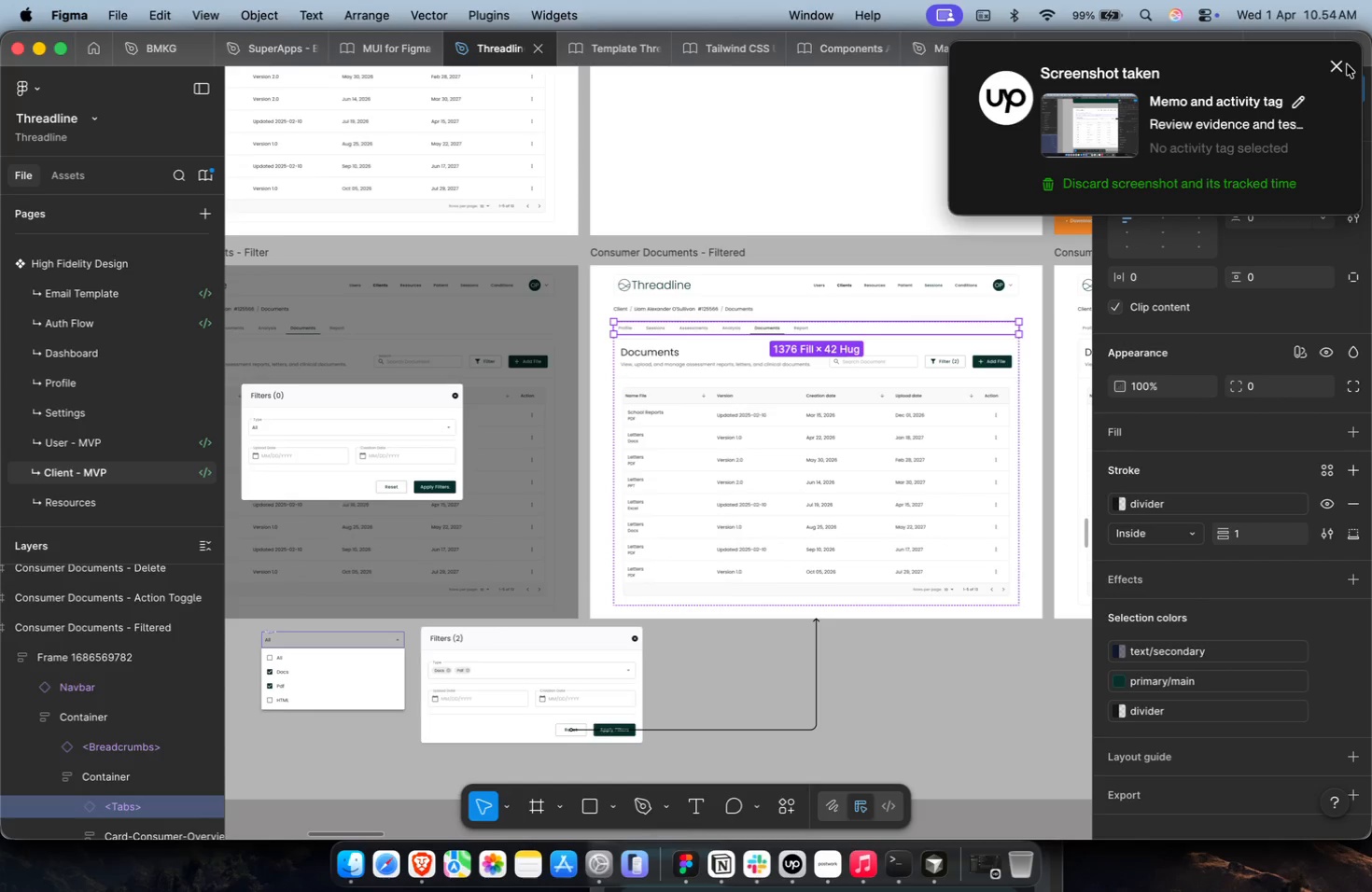 
left_click([1339, 65])
 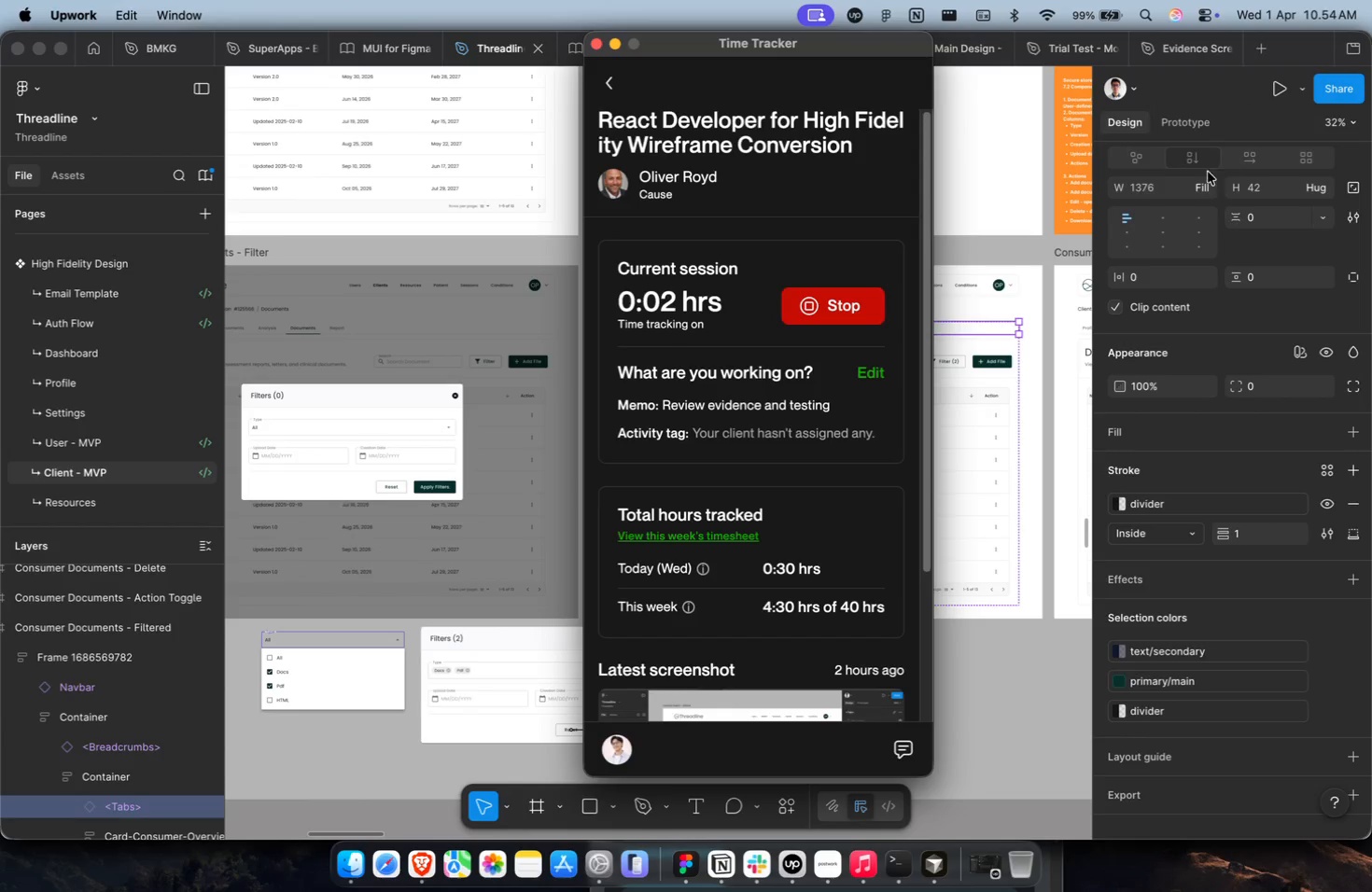 
double_click([1199, 200])
 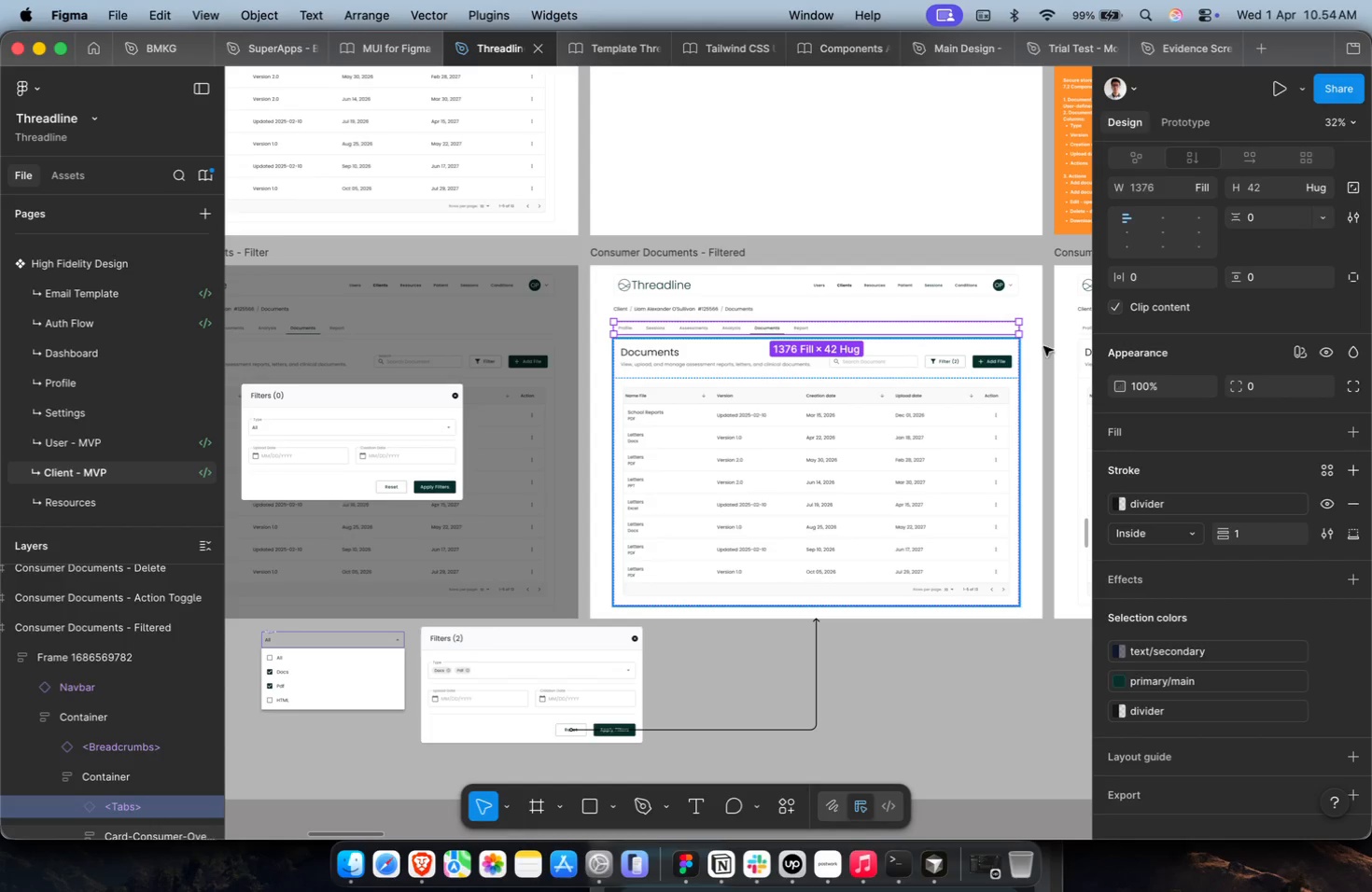 
scroll: coordinate [1188, 258], scroll_direction: up, amount: 75.0
 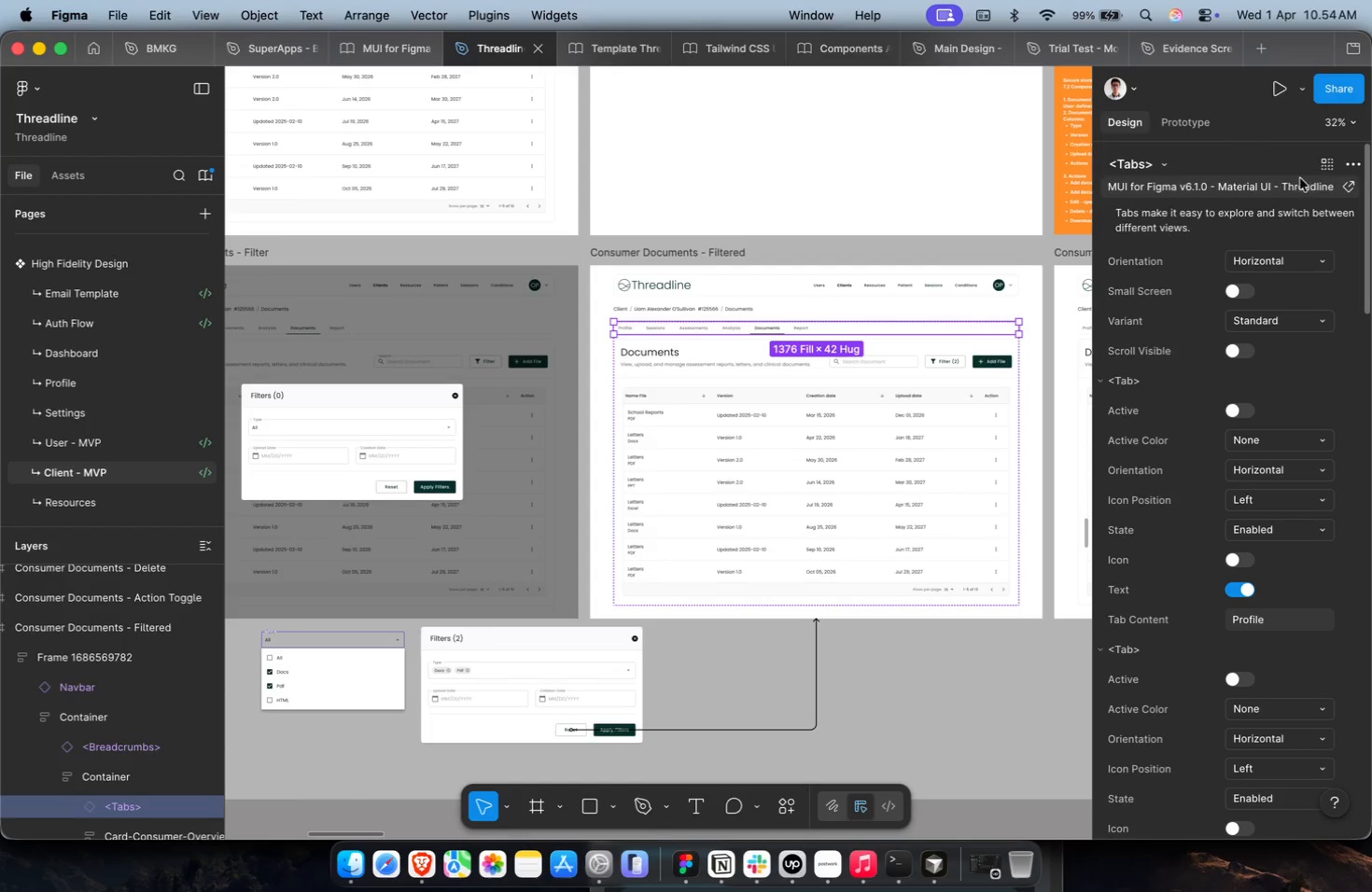 
left_click([1319, 167])
 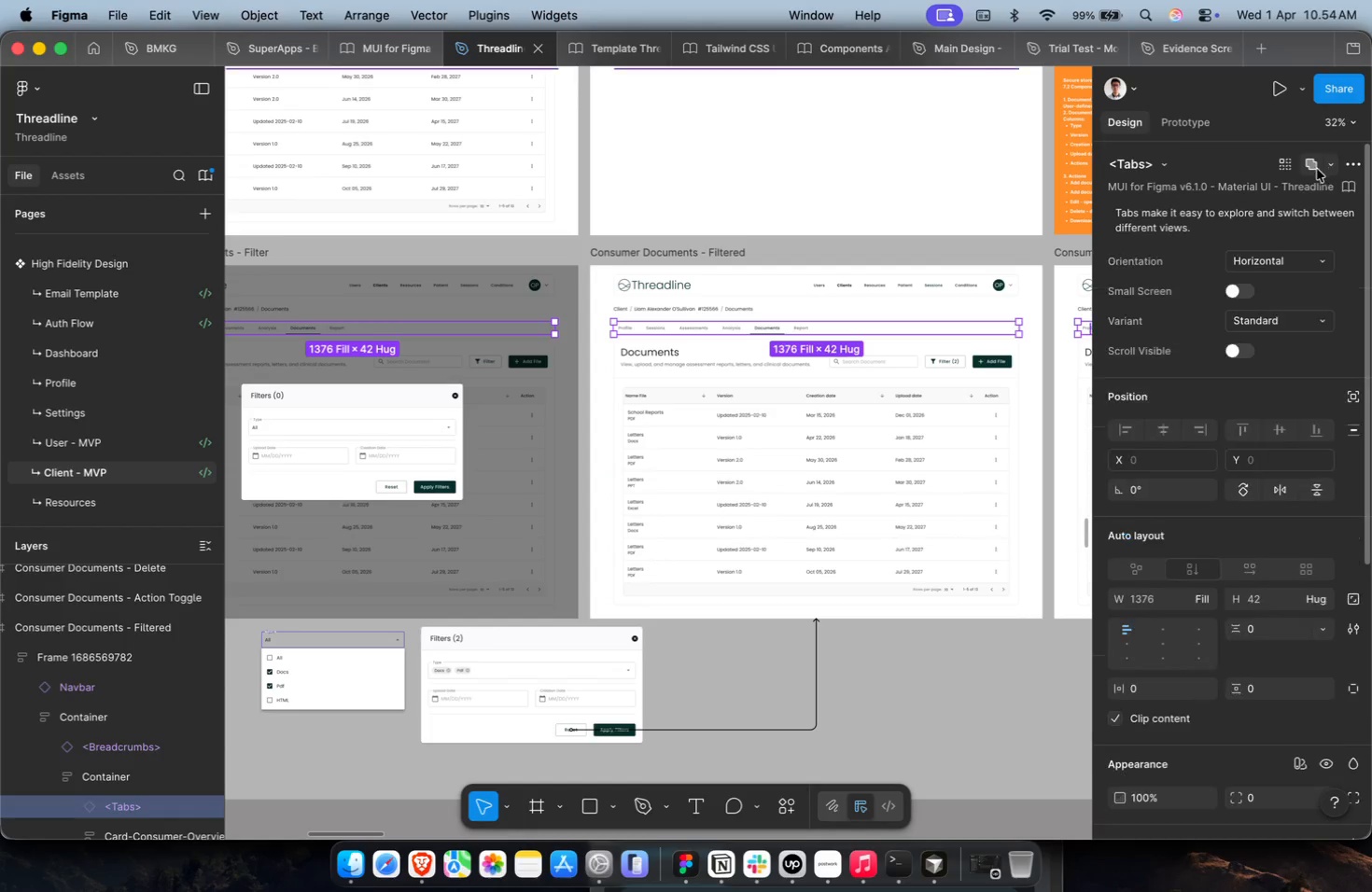 
hold_key(key=CommandLeft, duration=0.36)
scroll: coordinate [666, 509], scroll_direction: down, amount: 9.0
 